 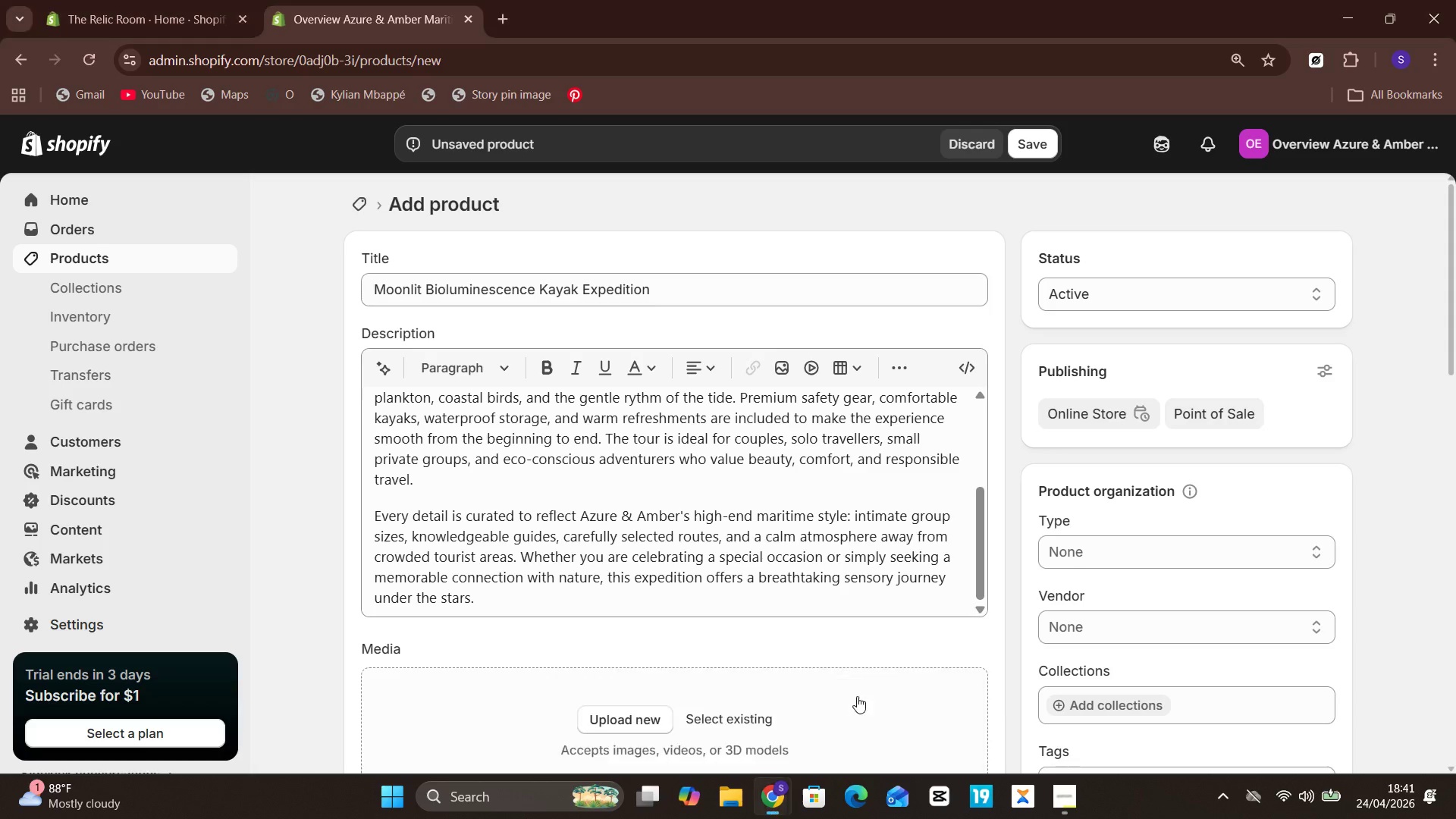 
mouse_move([829, 502])
 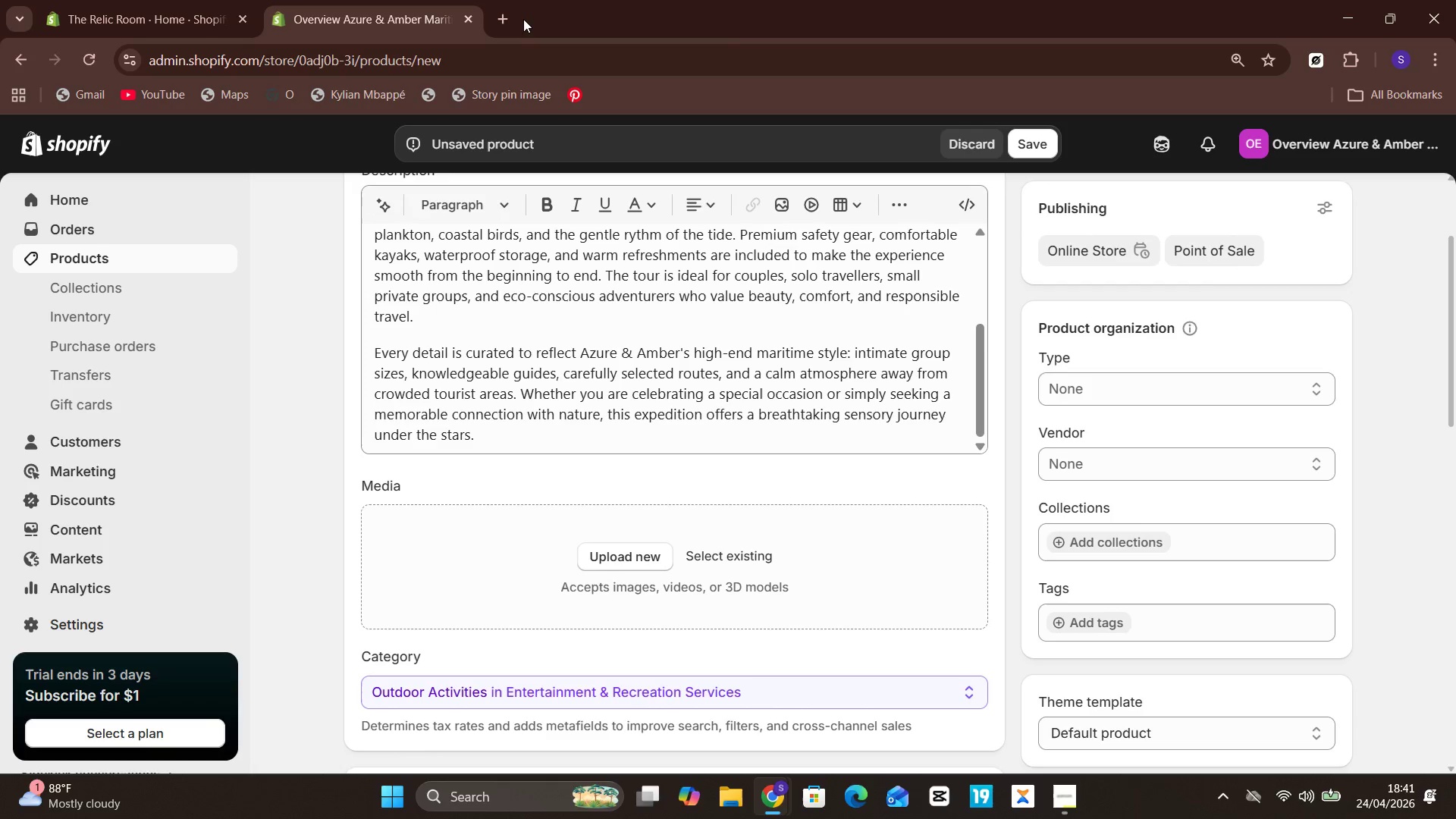 
left_click([516, 16])
 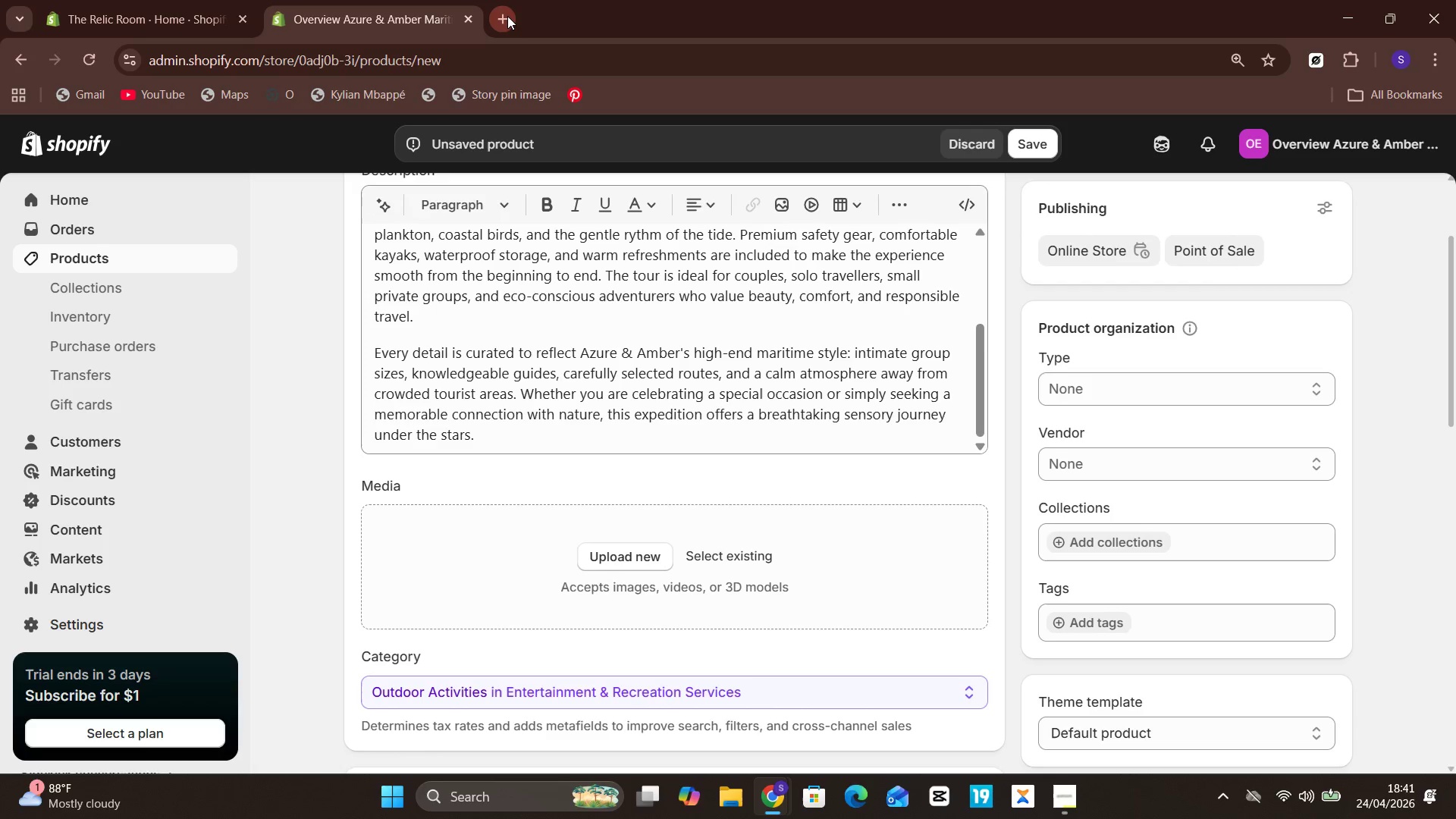 
left_click([507, 16])
 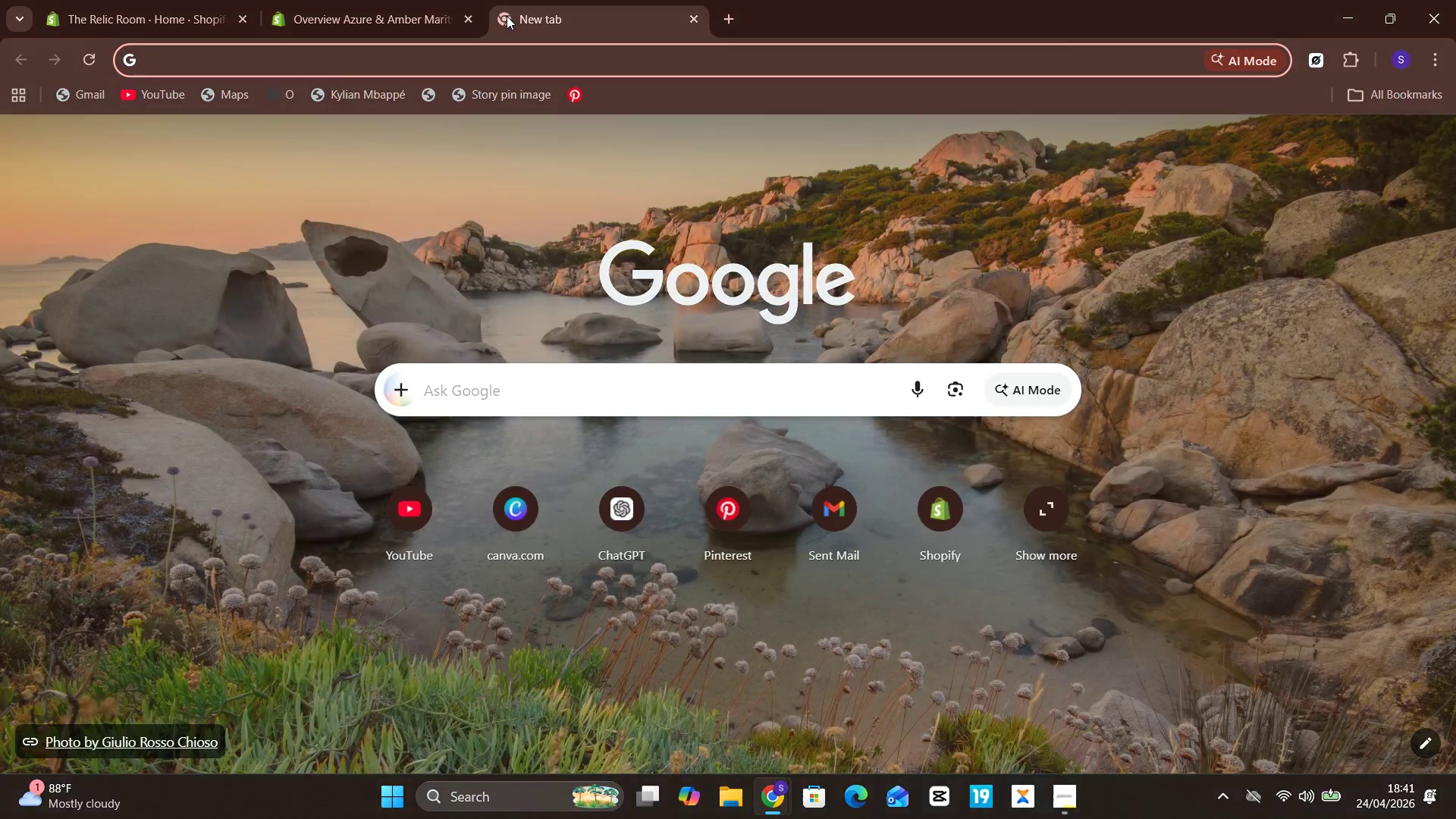 
type(biolumi)
 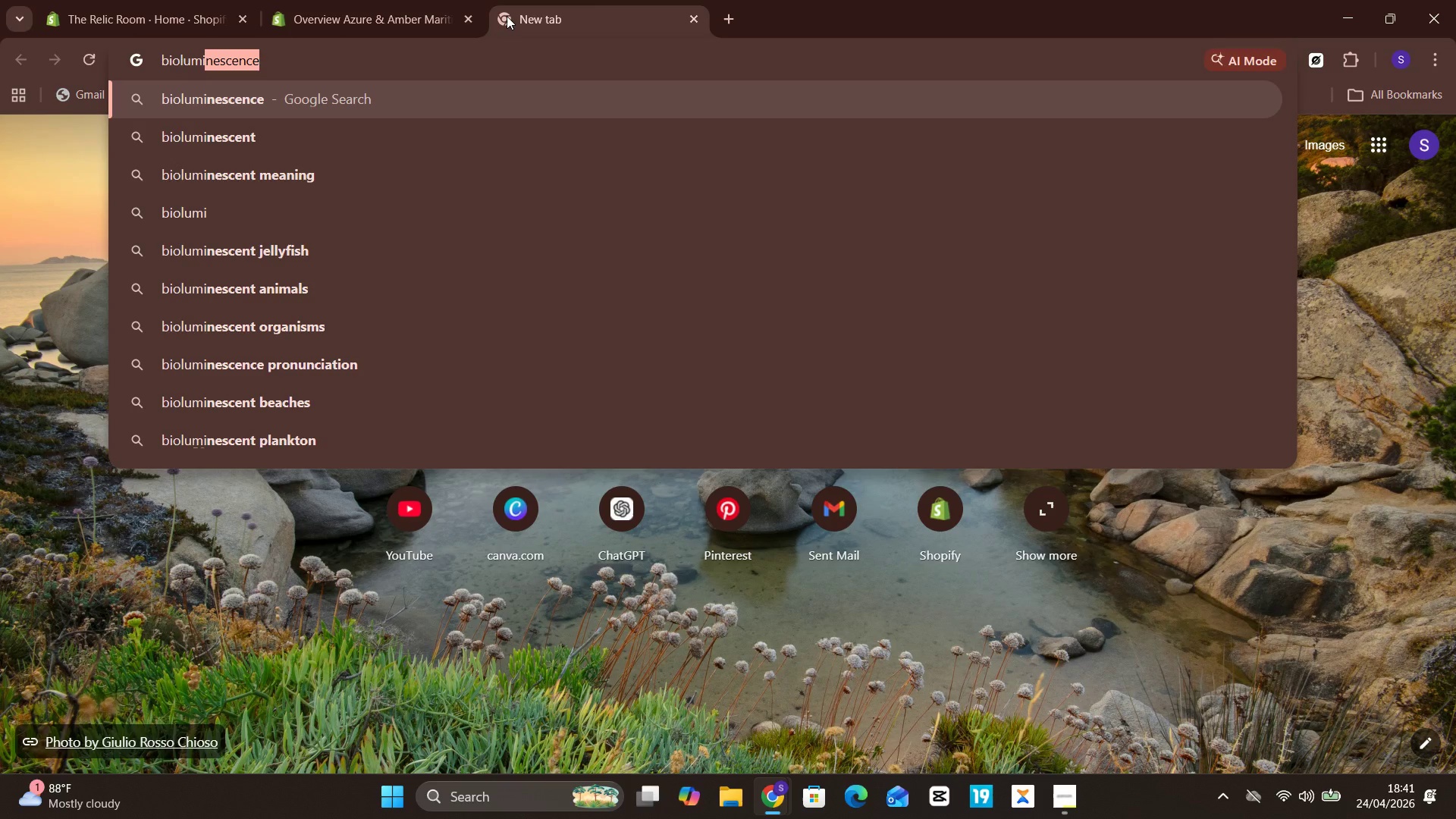 
type(nescent kayaking at night)
 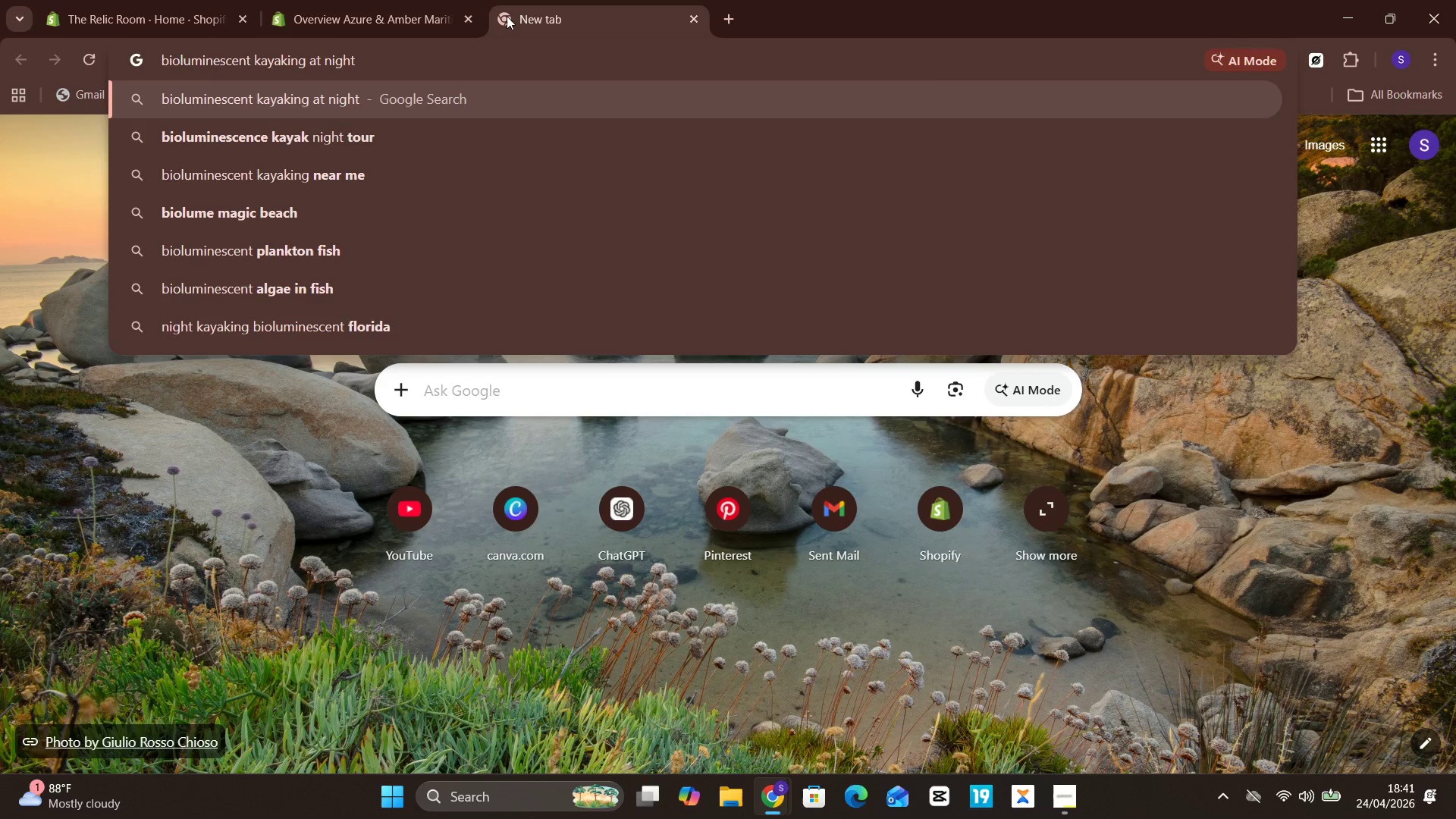 
key(Enter)
 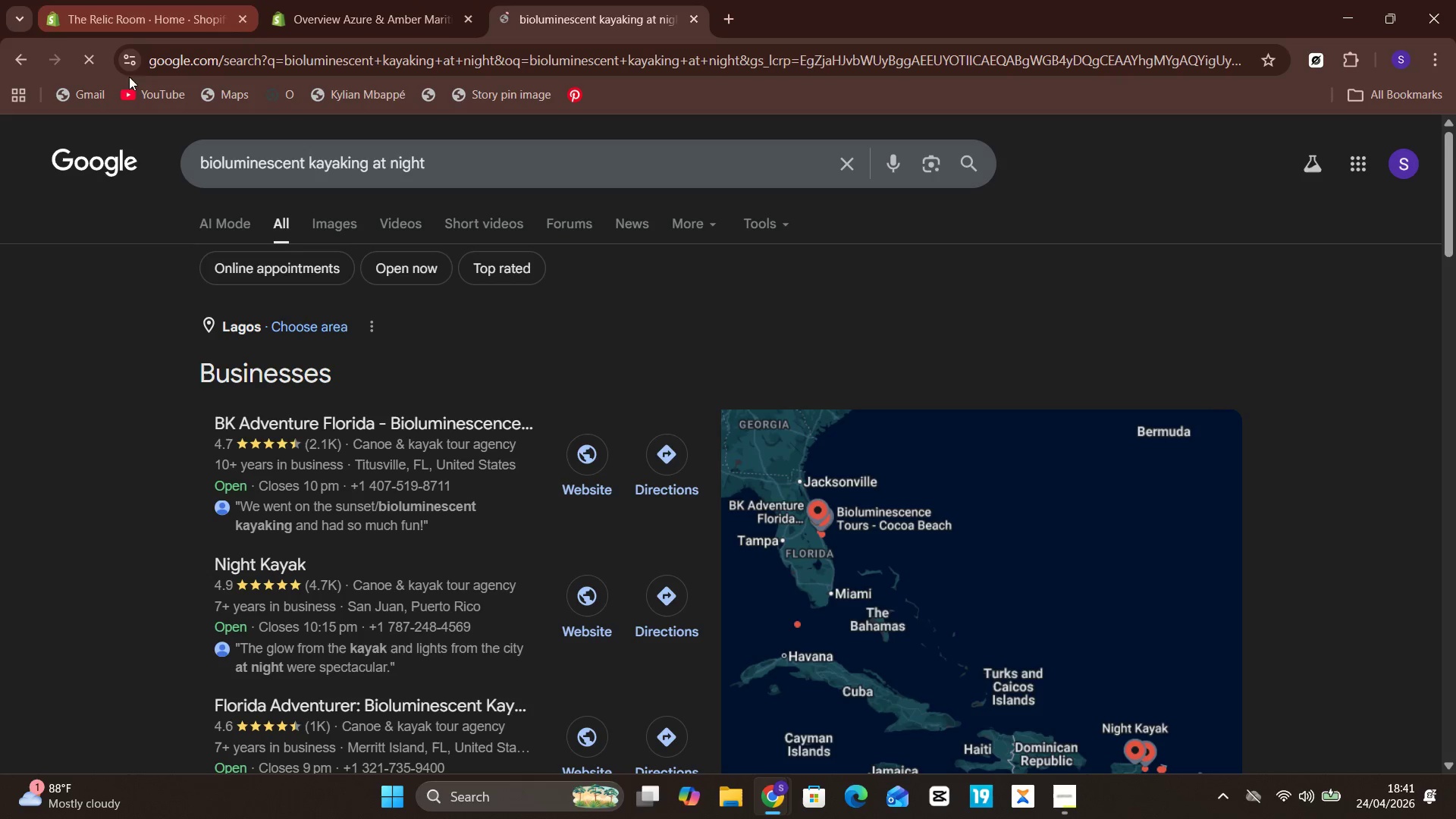 
left_click([346, 235])
 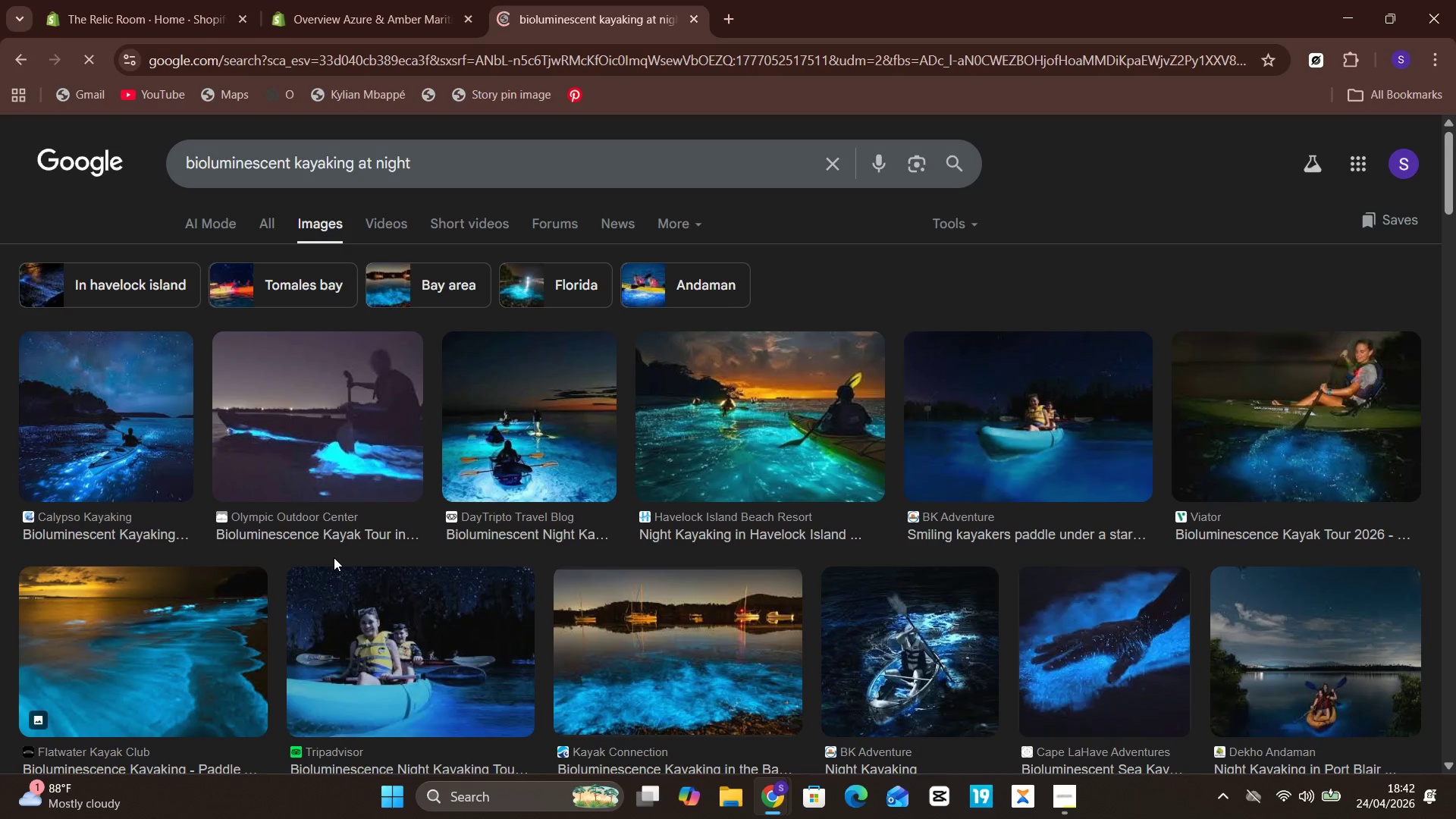 
wait(8.88)
 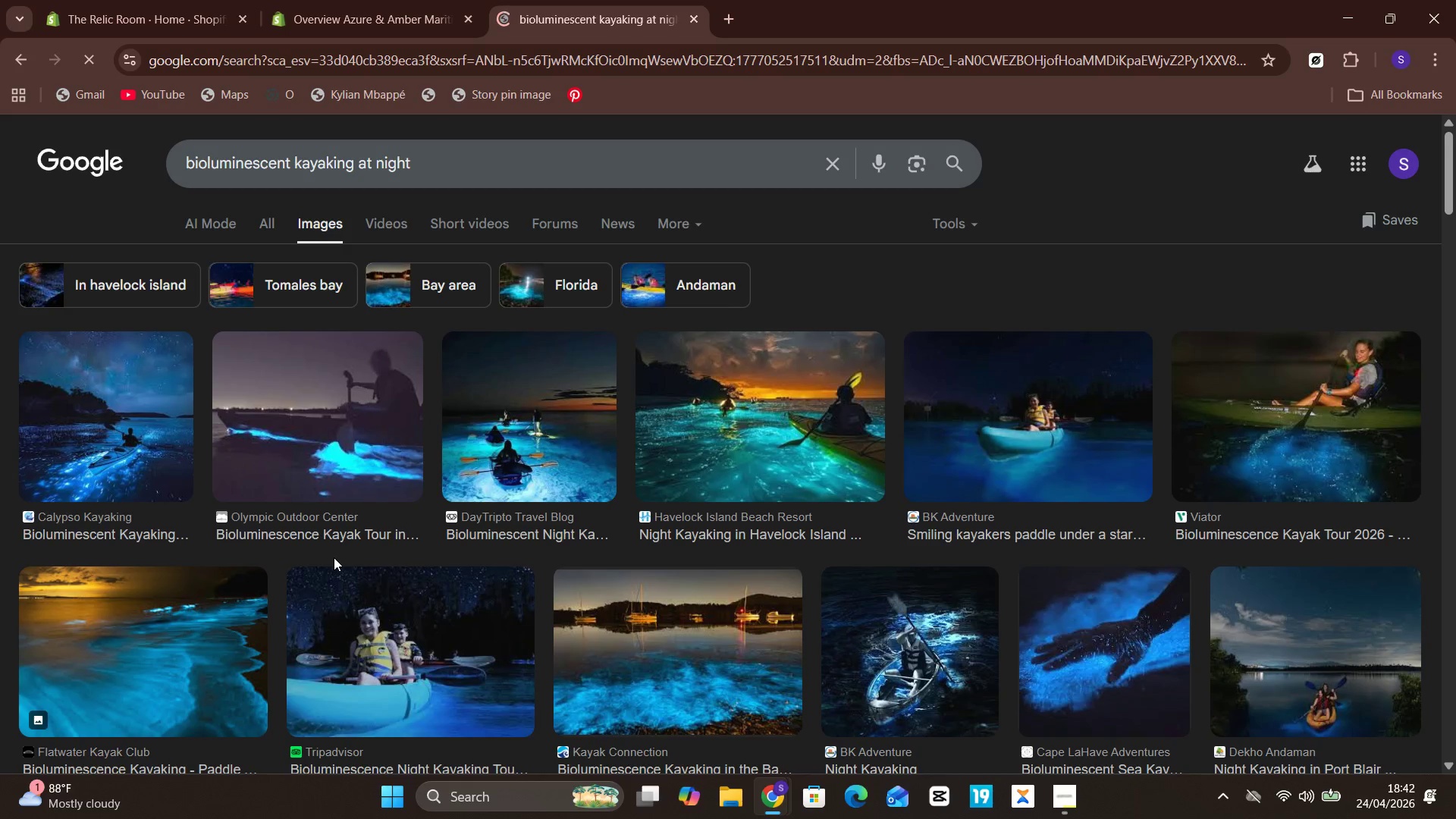 
left_click([135, 428])
 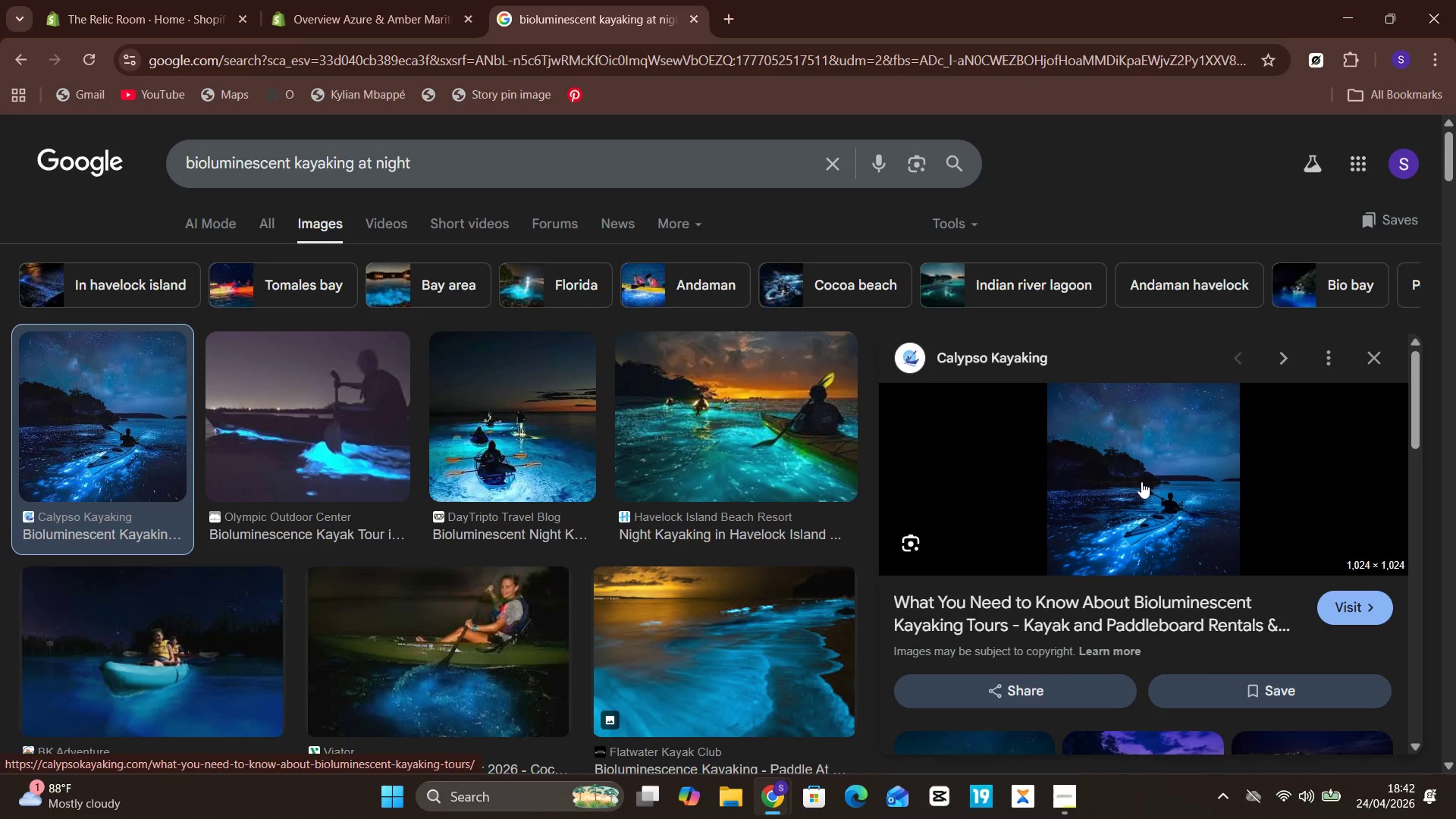 
wait(5.06)
 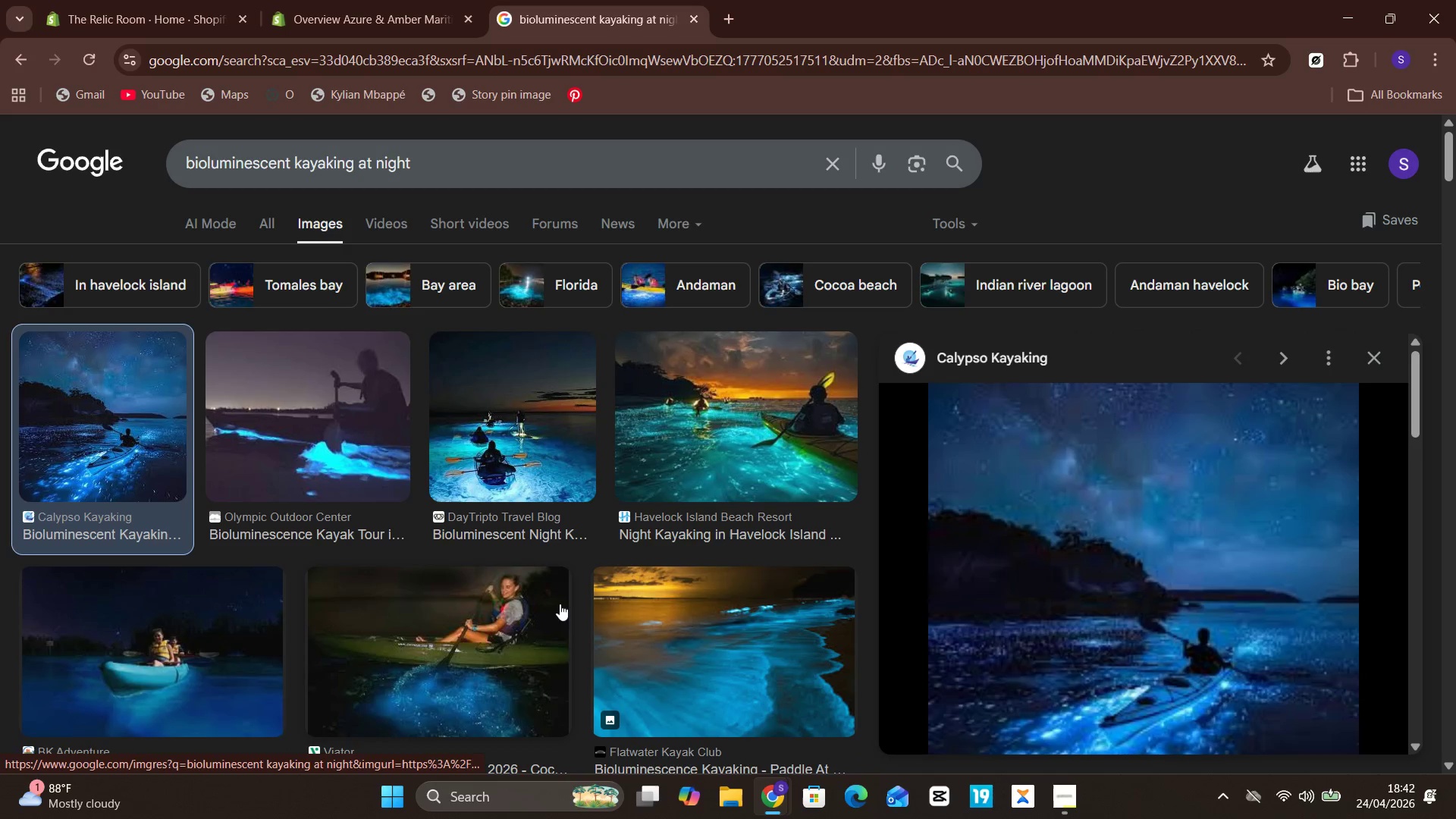 
left_click([763, 388])
 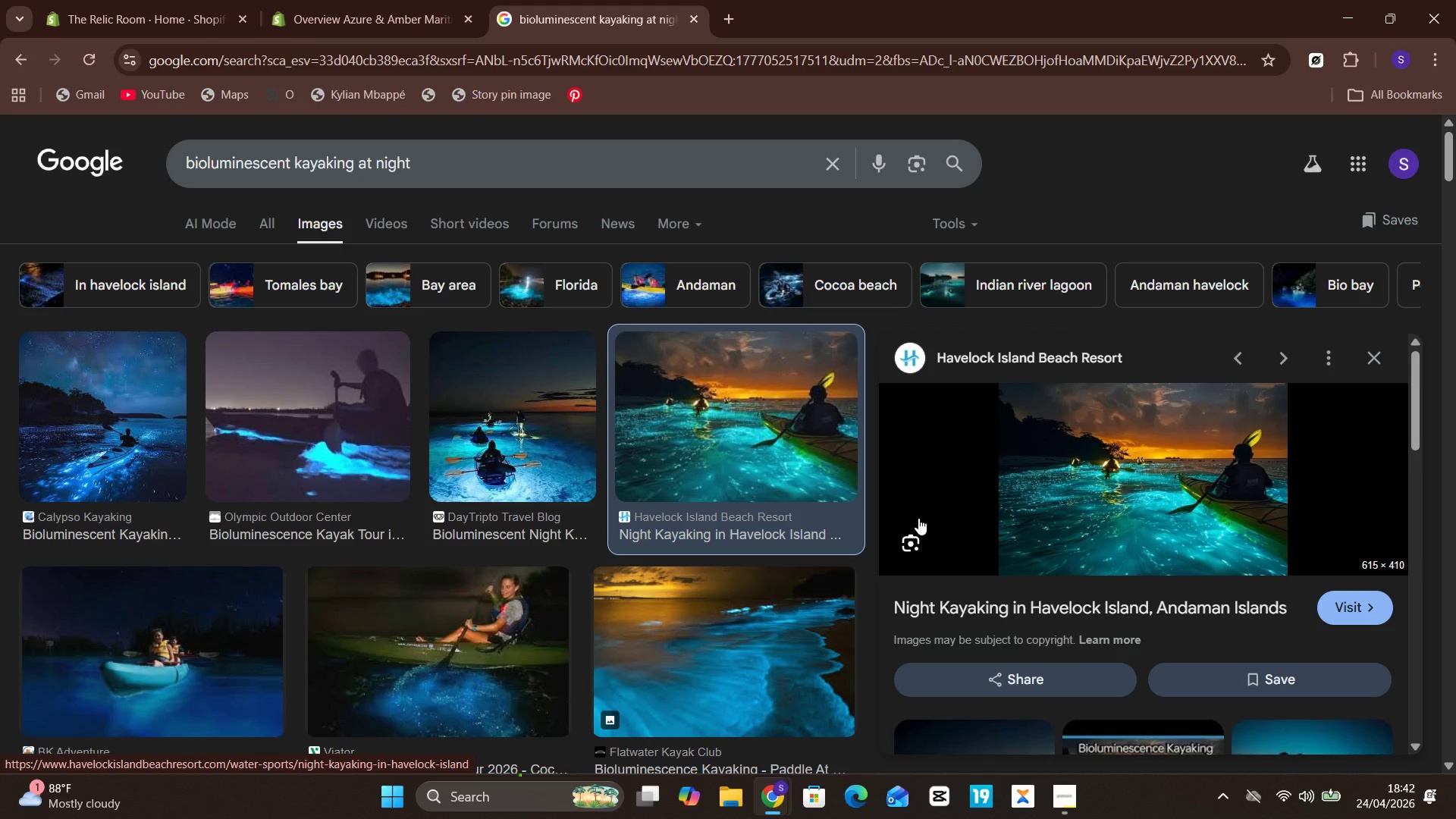 
wait(5.86)
 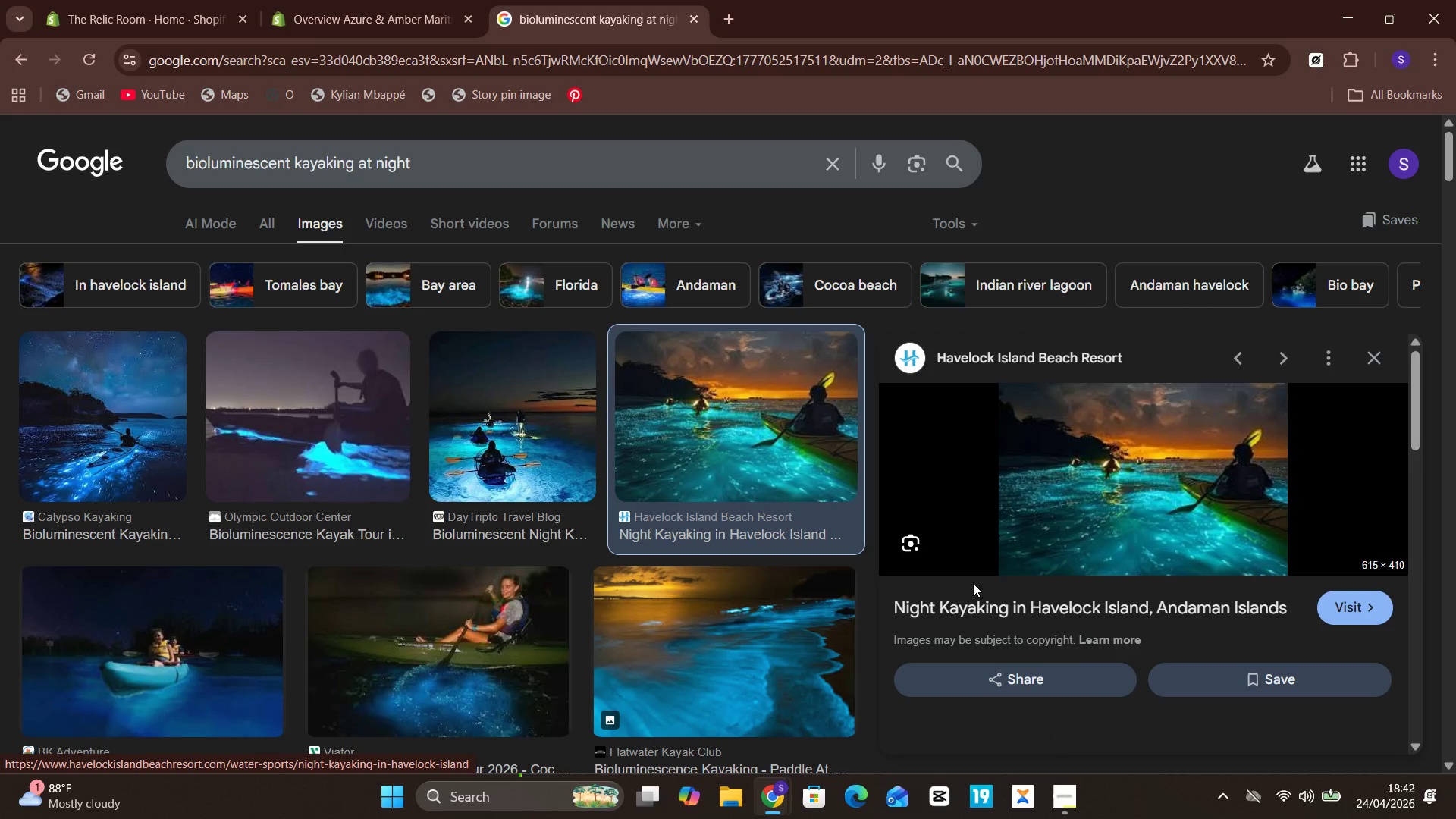 
left_click([538, 432])
 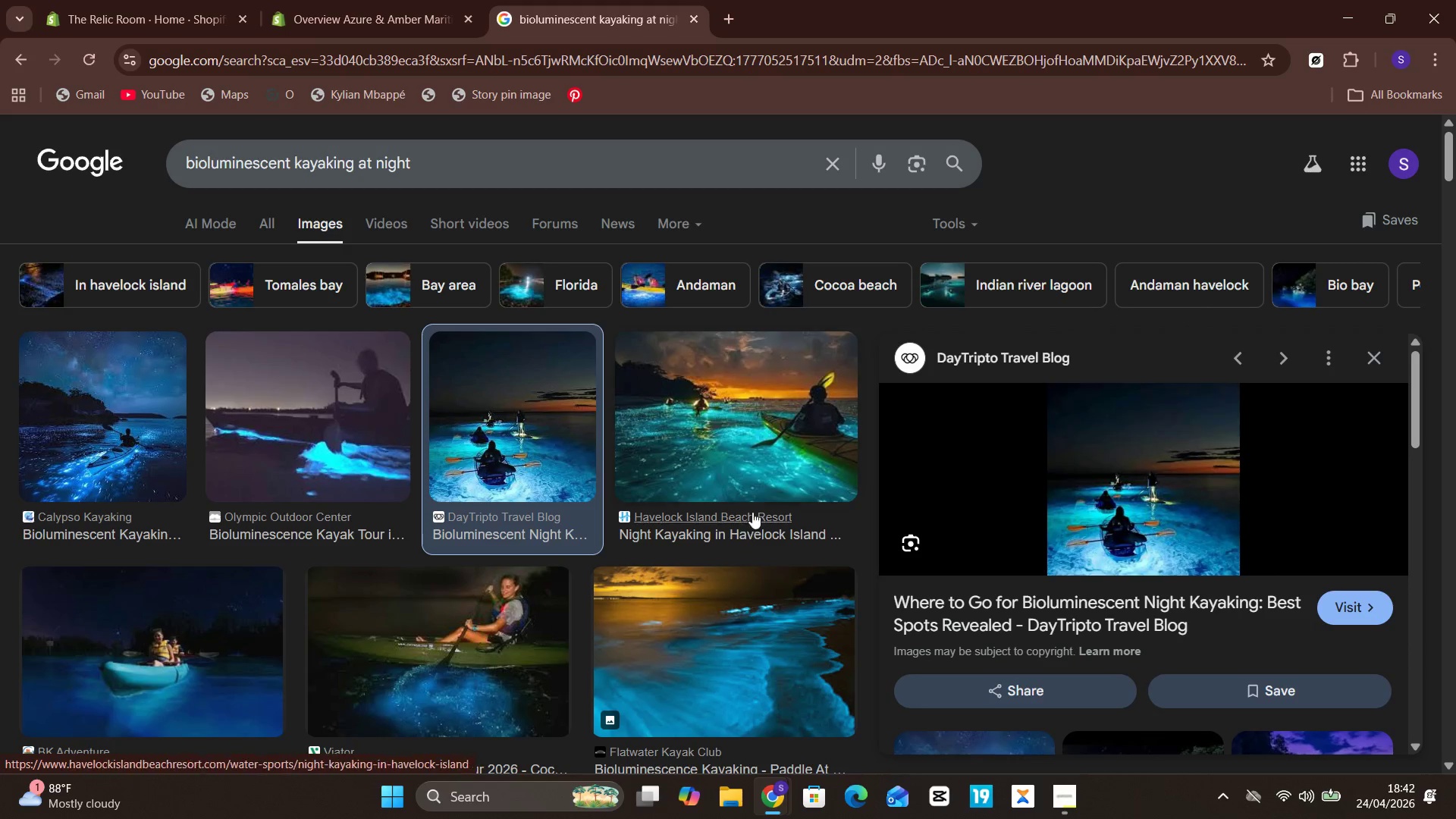 
left_click([739, 469])
 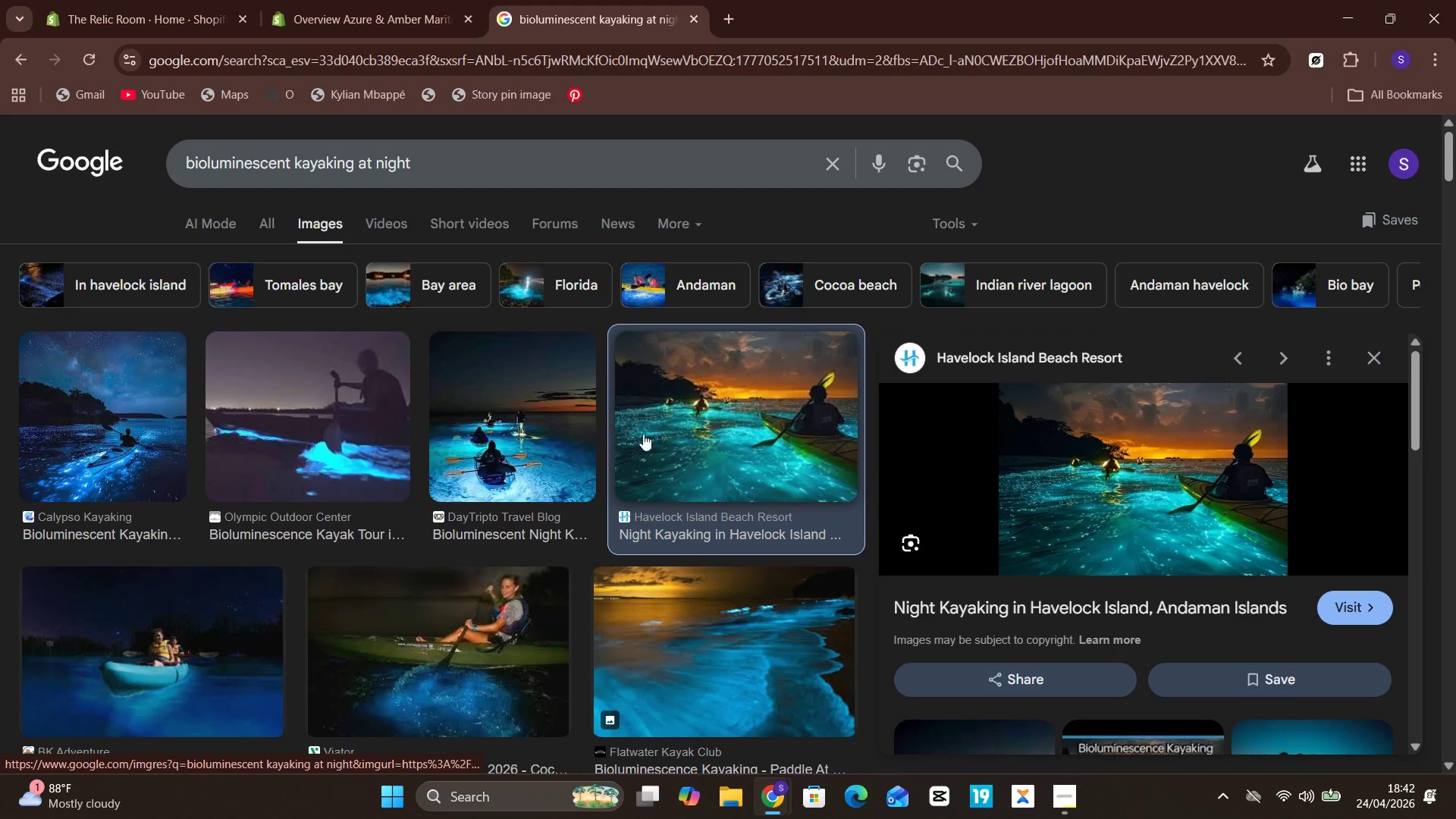 
left_click([472, 410])
 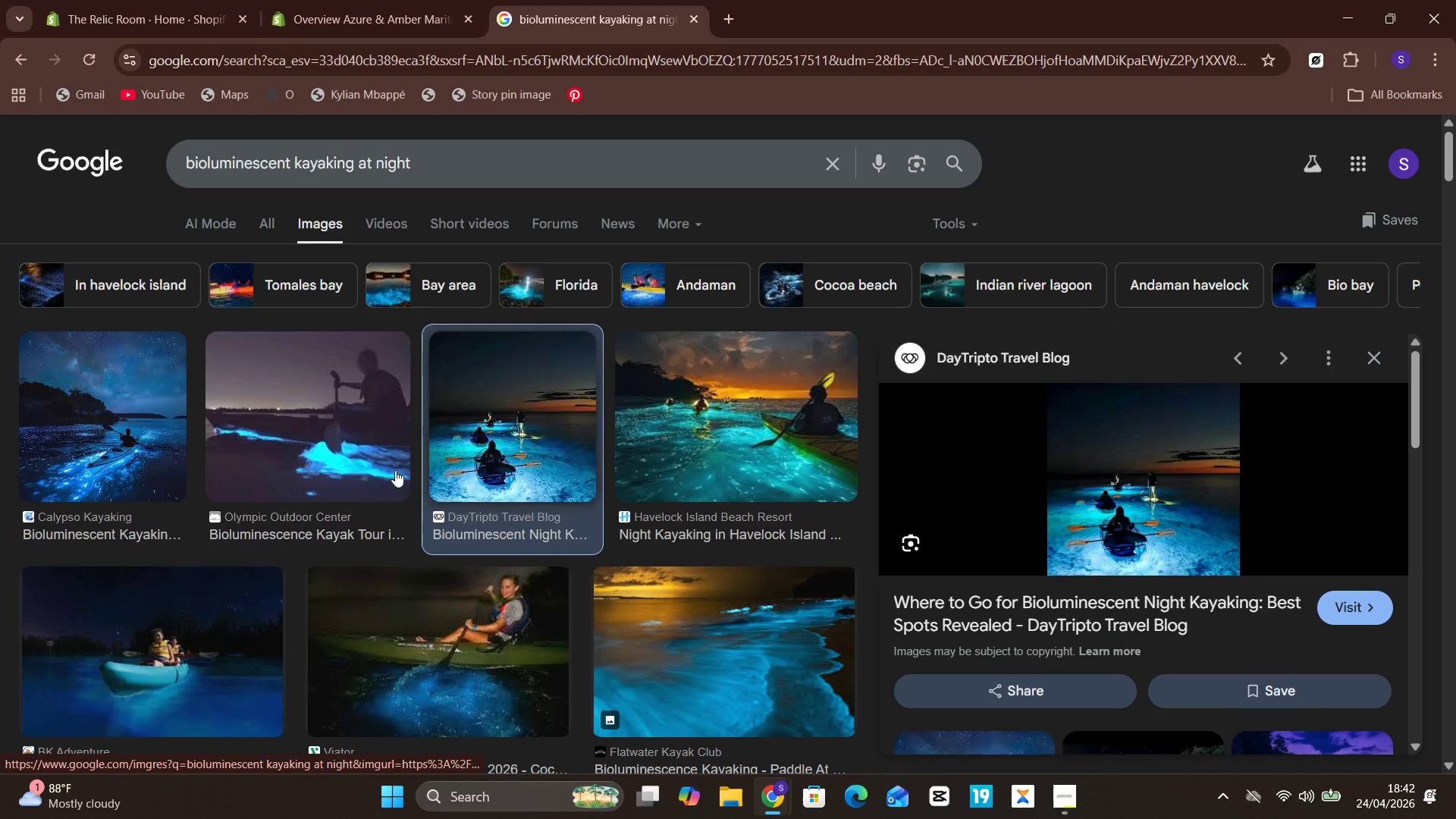 
left_click([163, 446])
 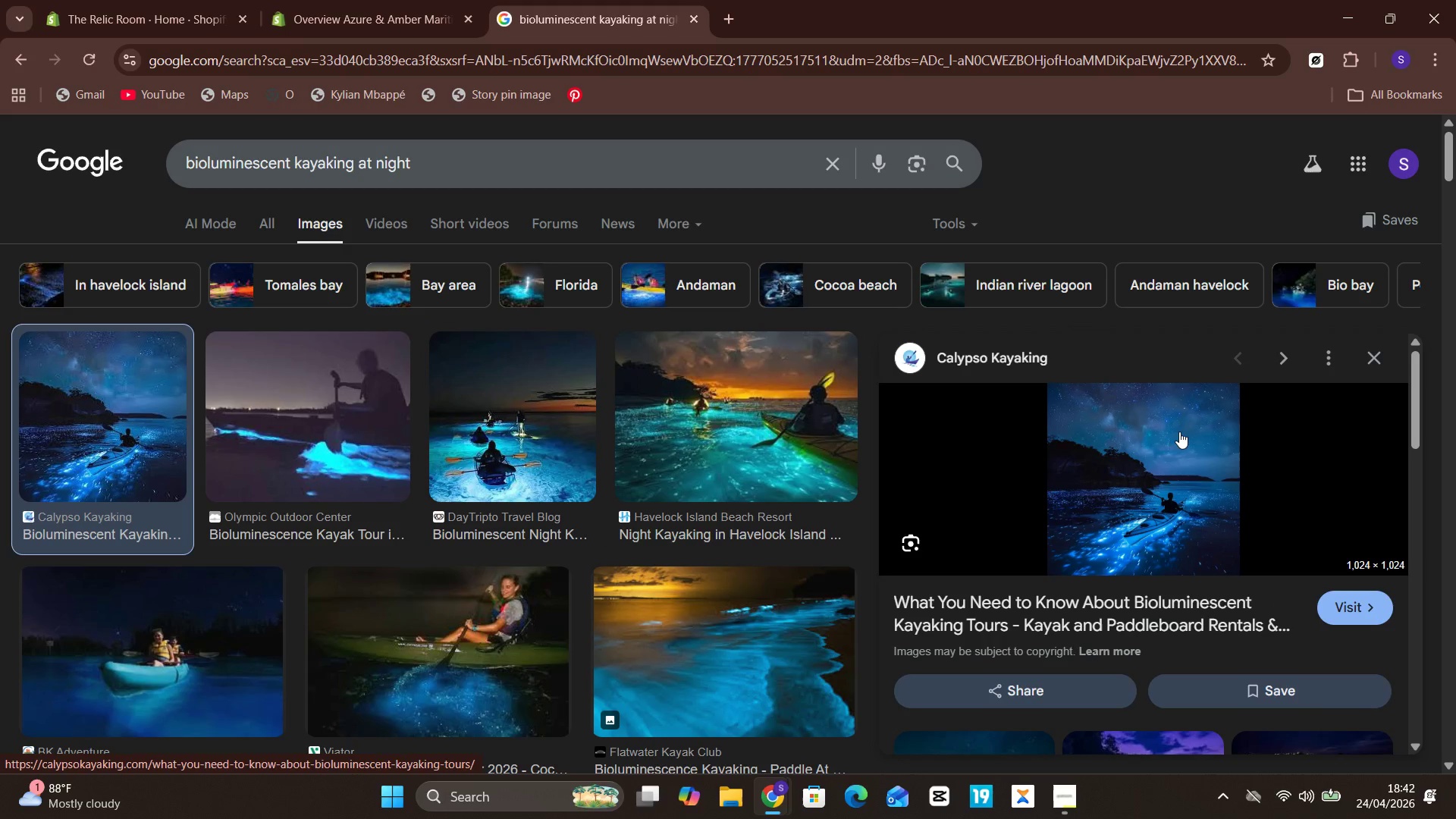 
right_click([1185, 466])
 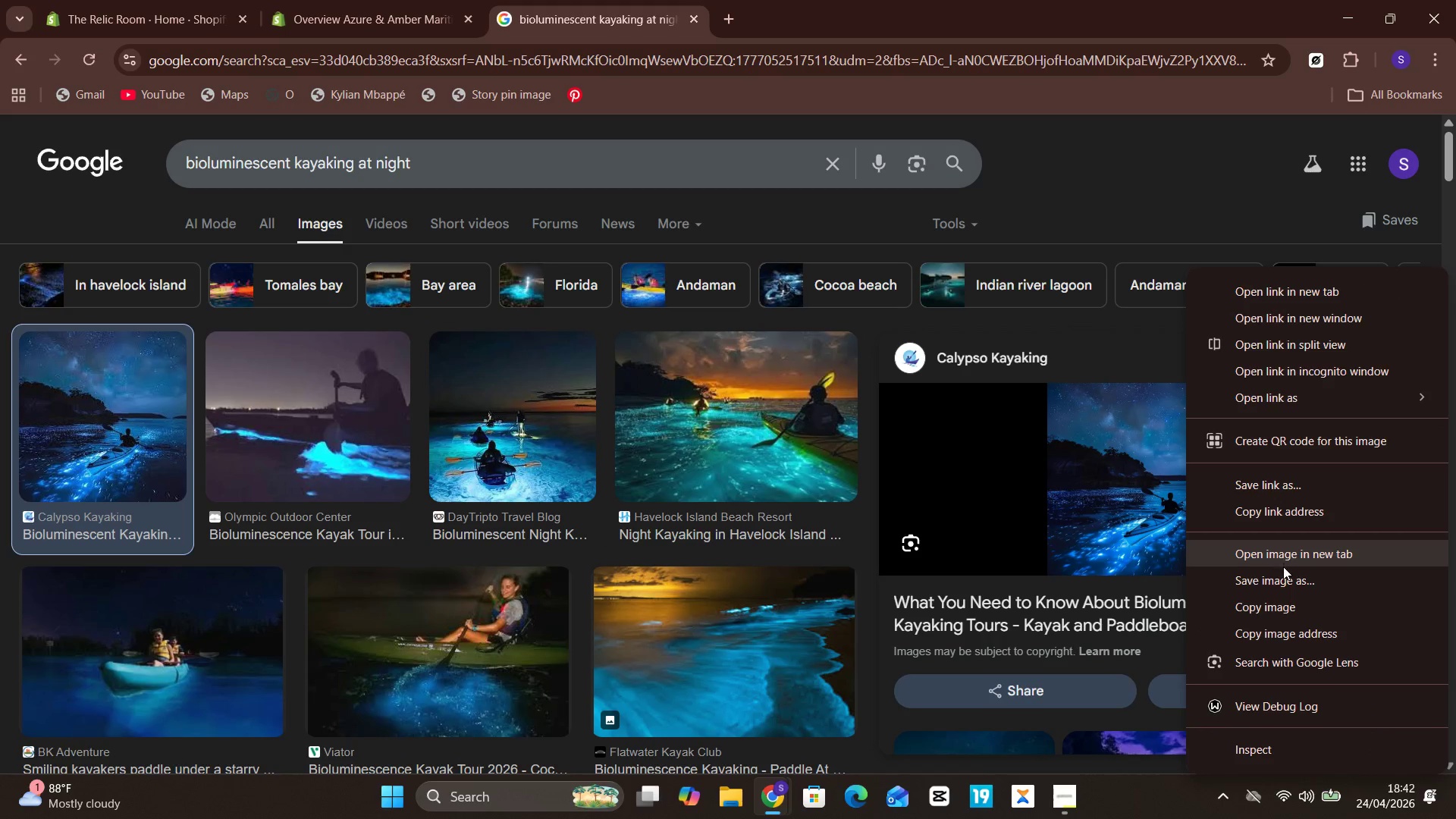 
left_click([1283, 582])
 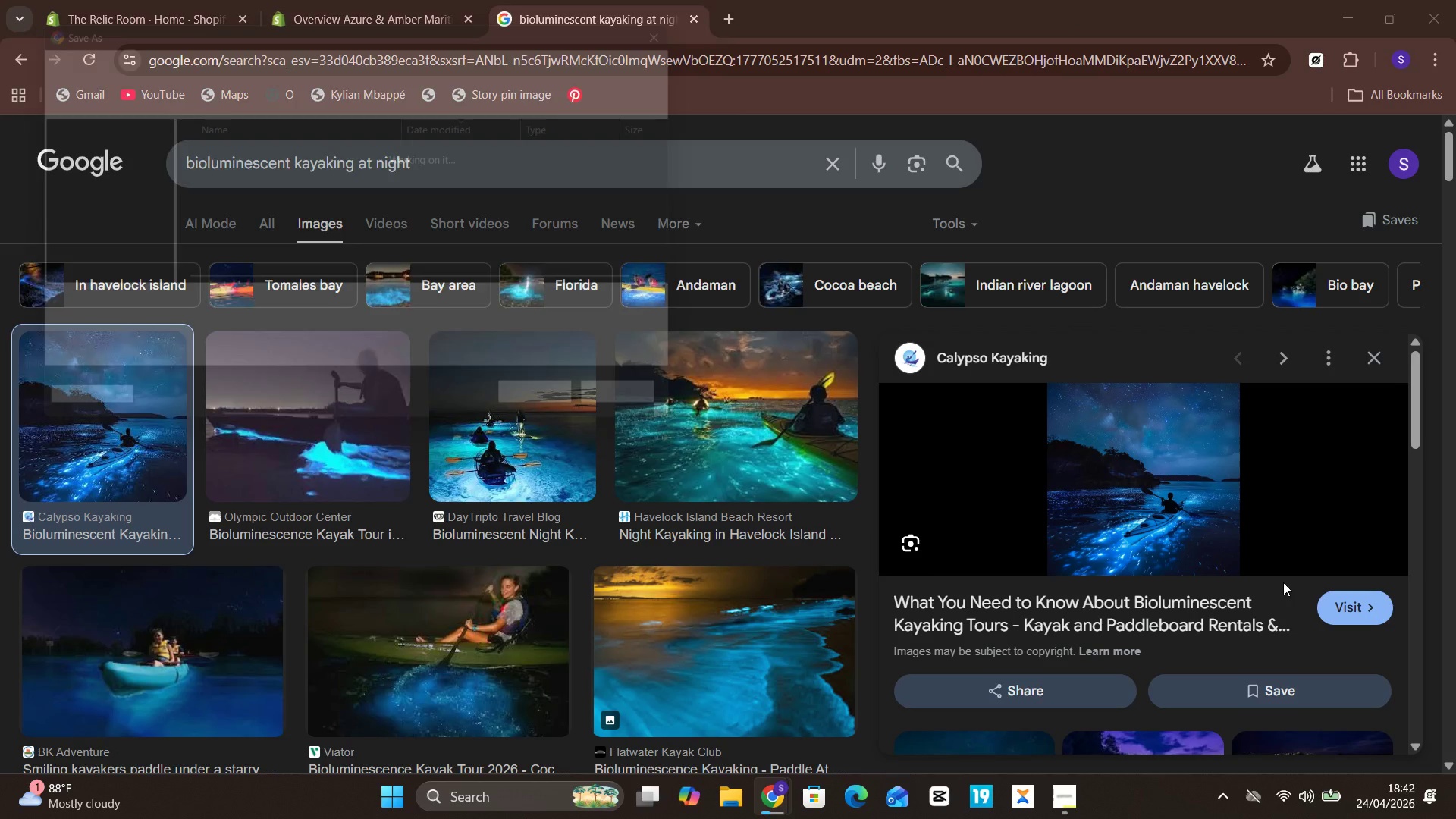 
key(Enter)
 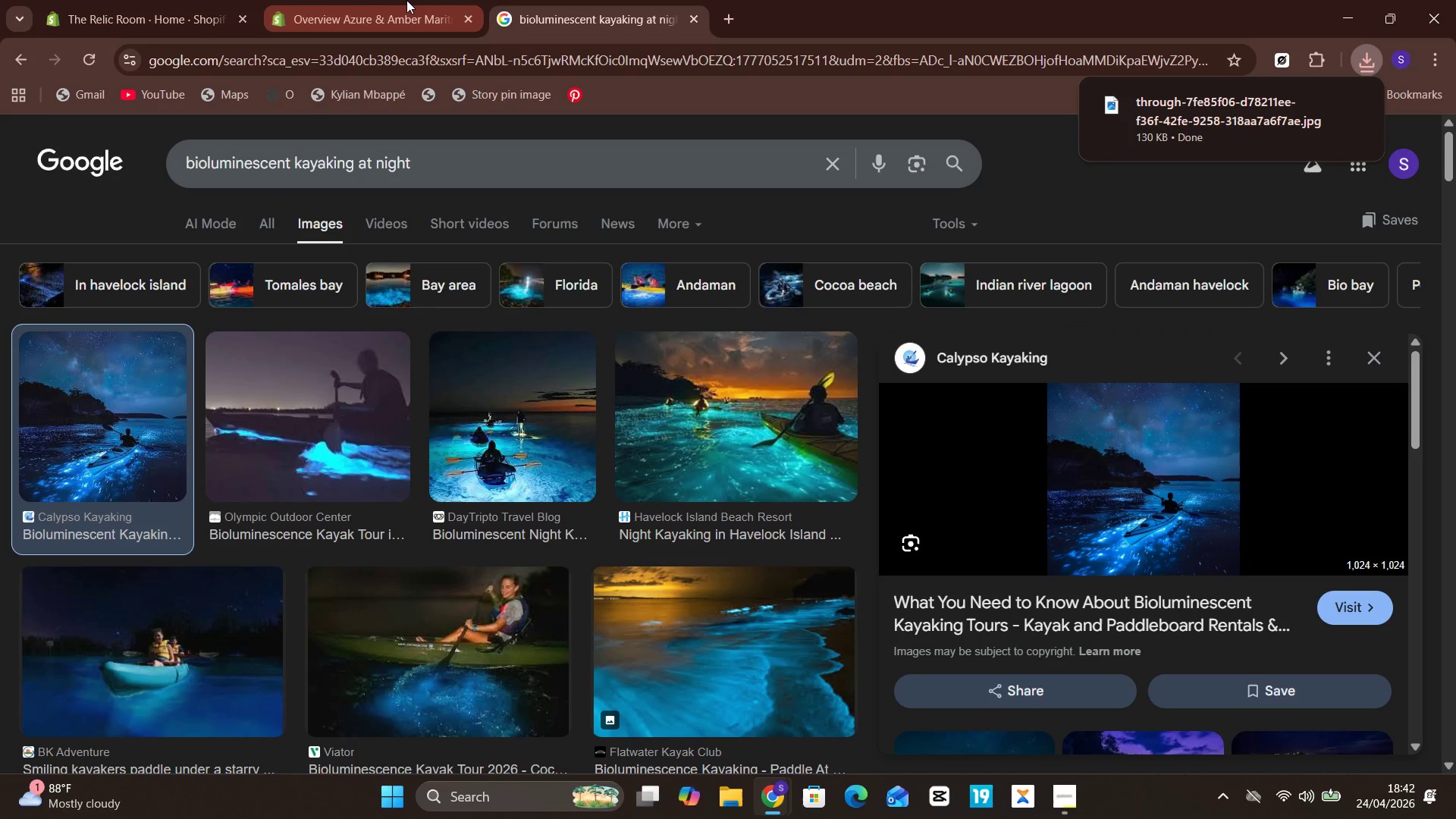 
left_click([406, 0])
 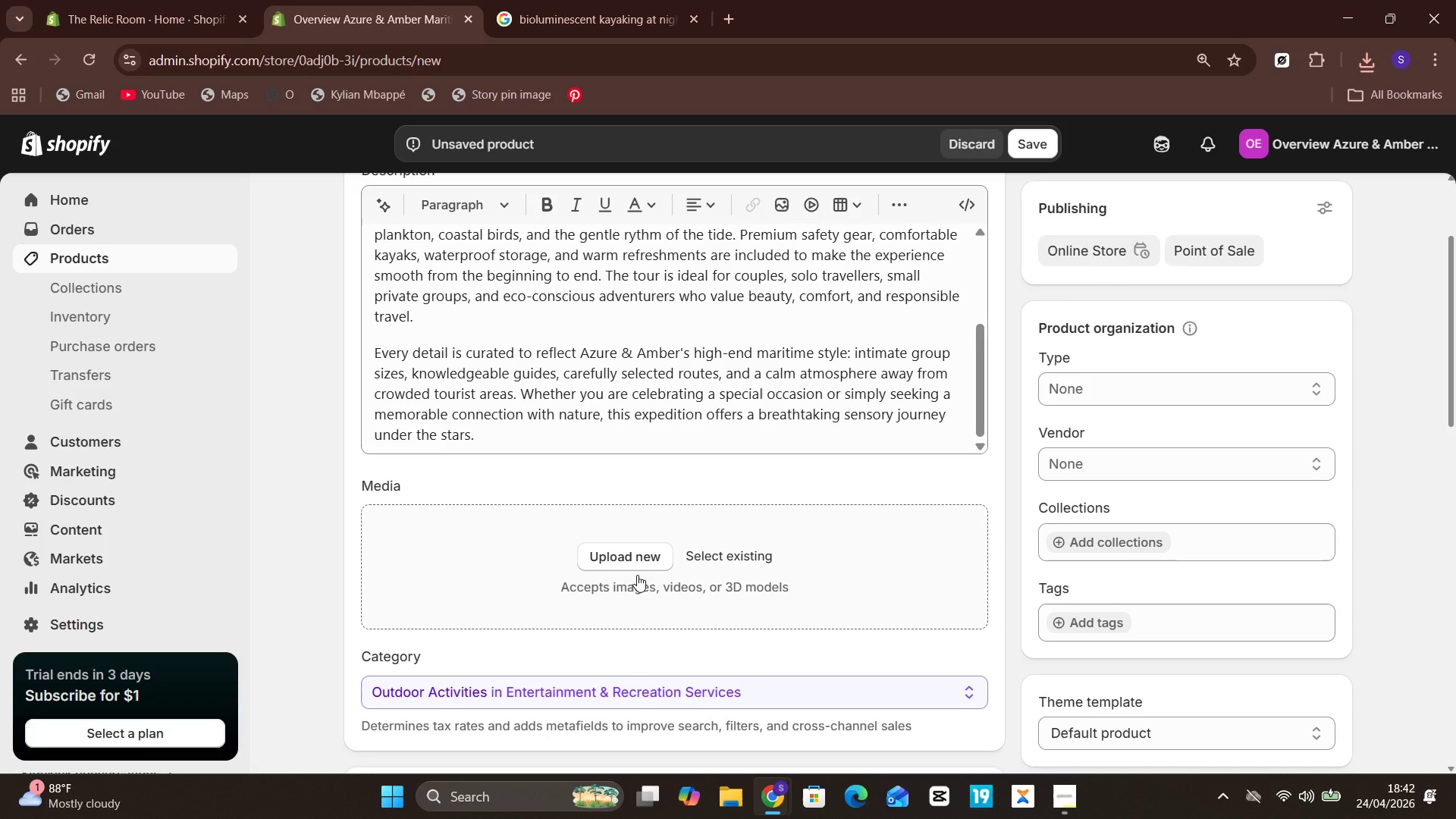 
wait(10.36)
 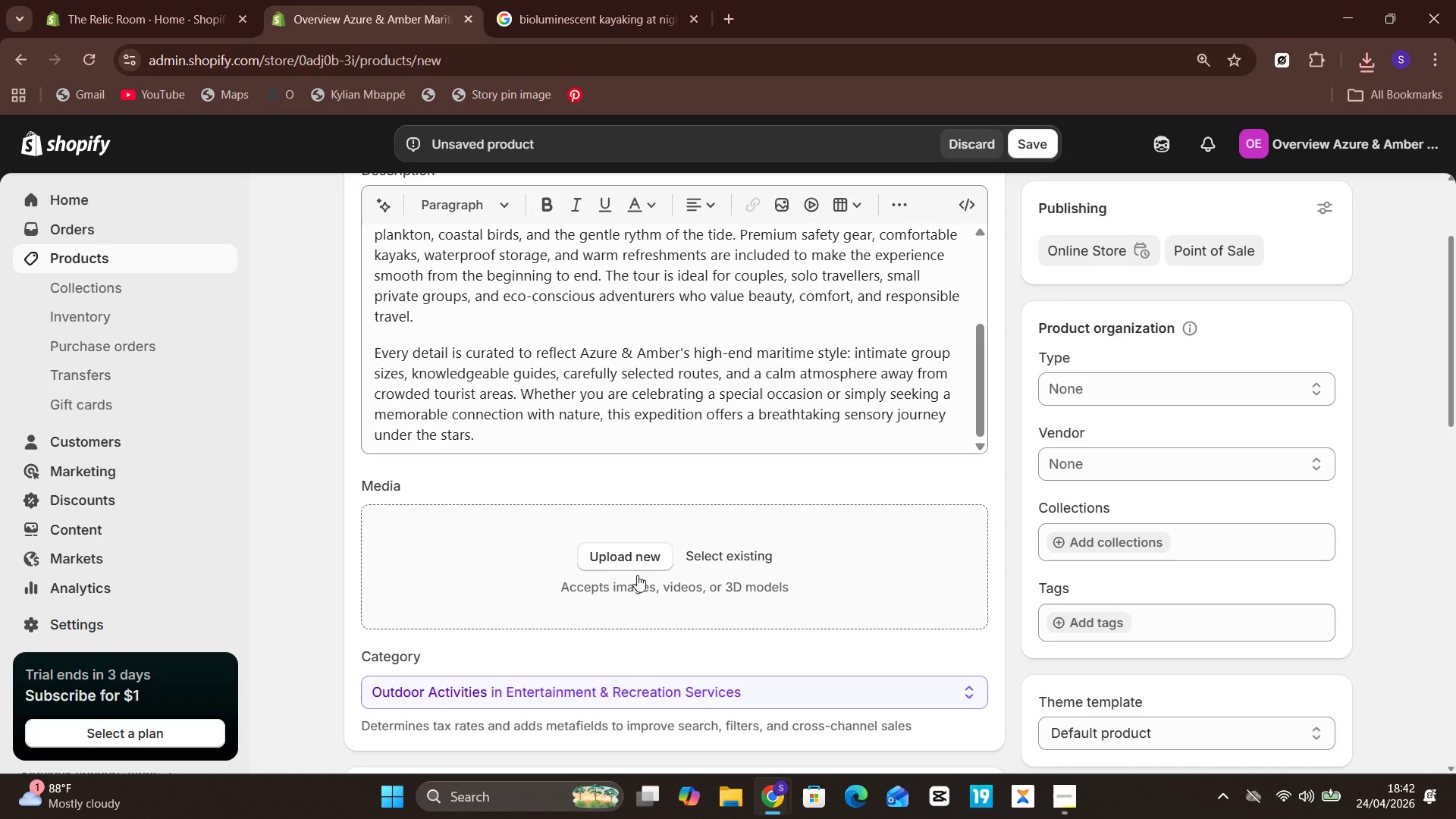 
left_click([637, 575])
 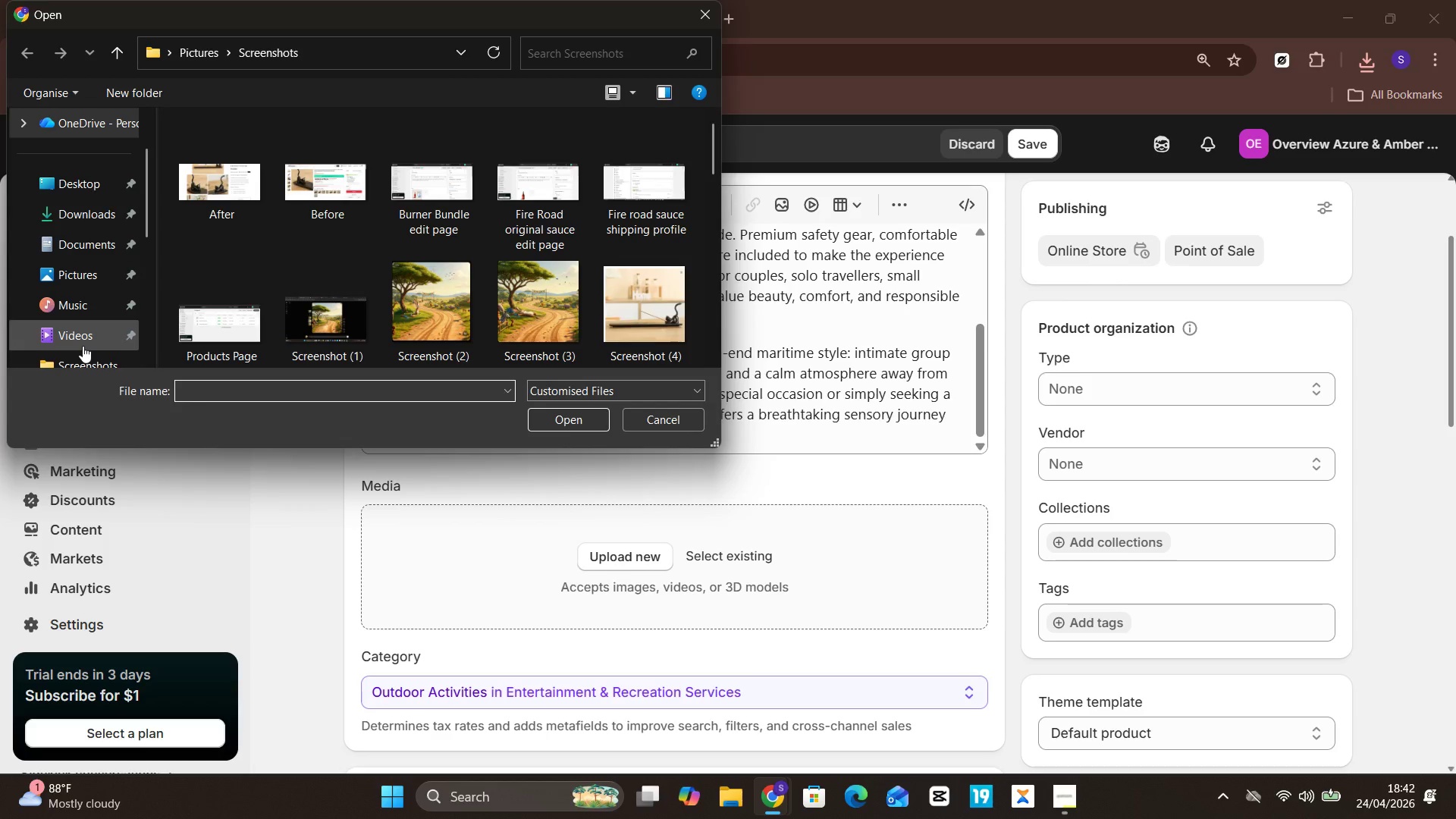 
wait(5.72)
 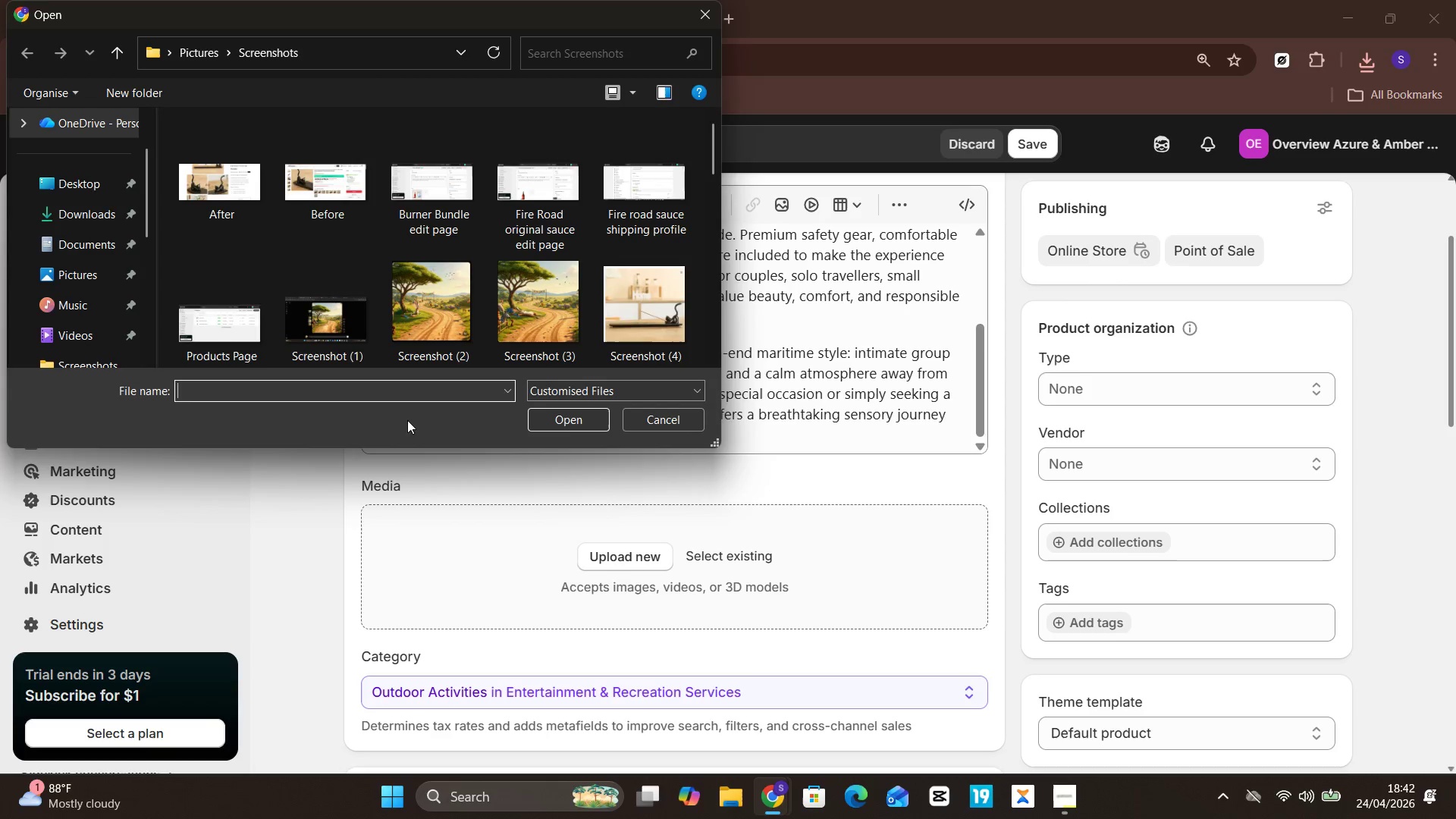 
left_click([70, 216])
 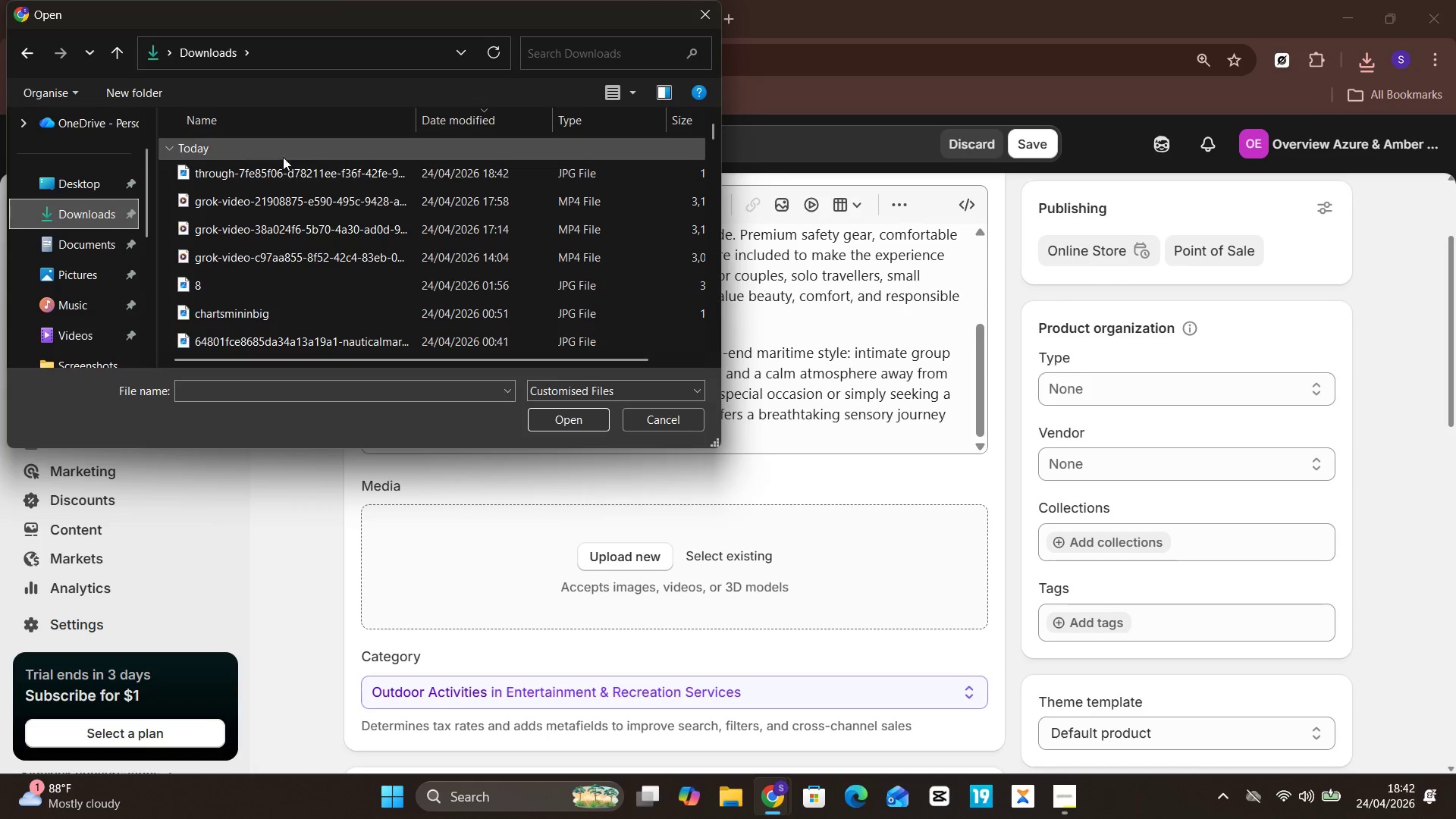 
left_click([288, 162])
 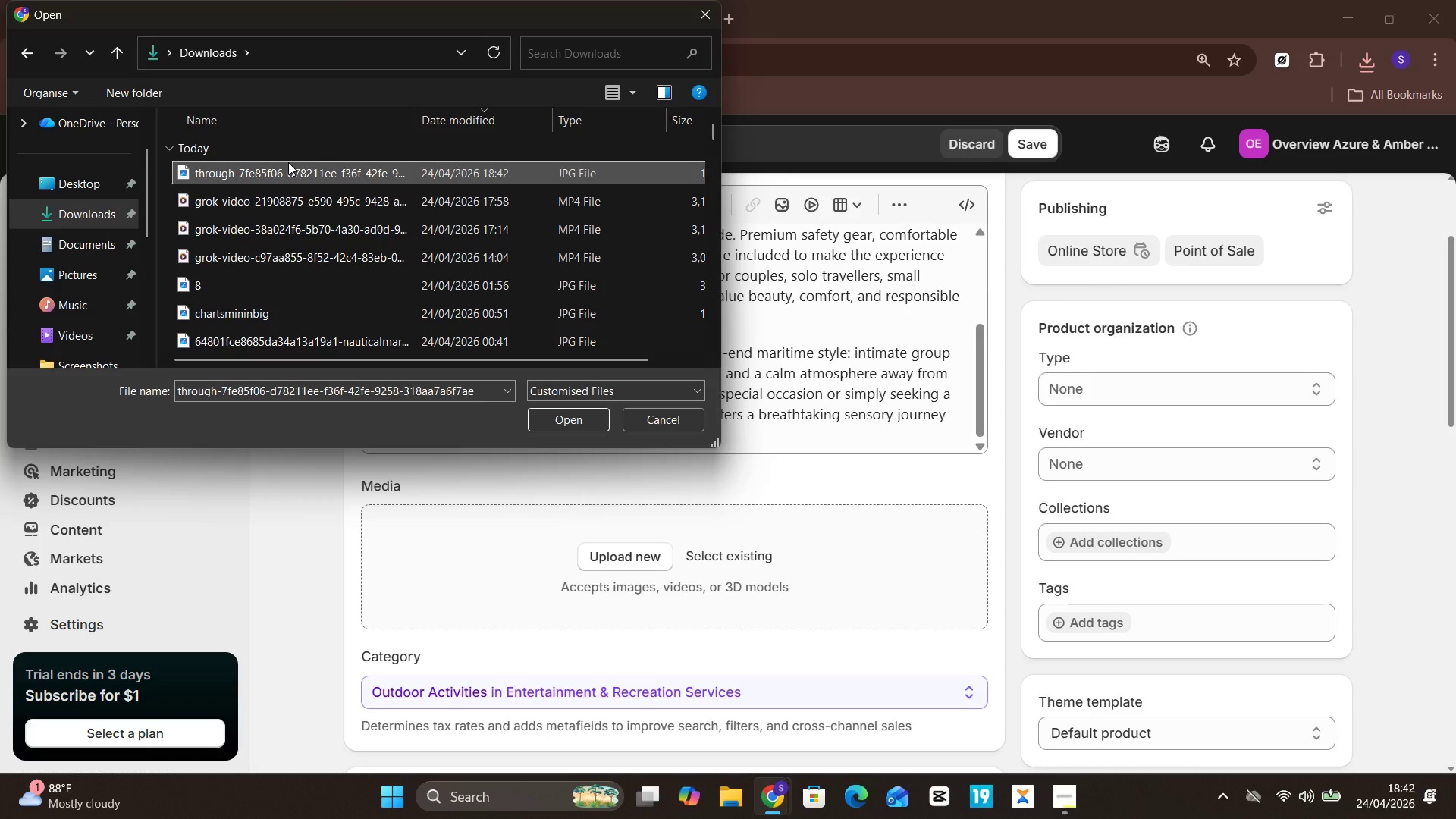 
key(Enter)
 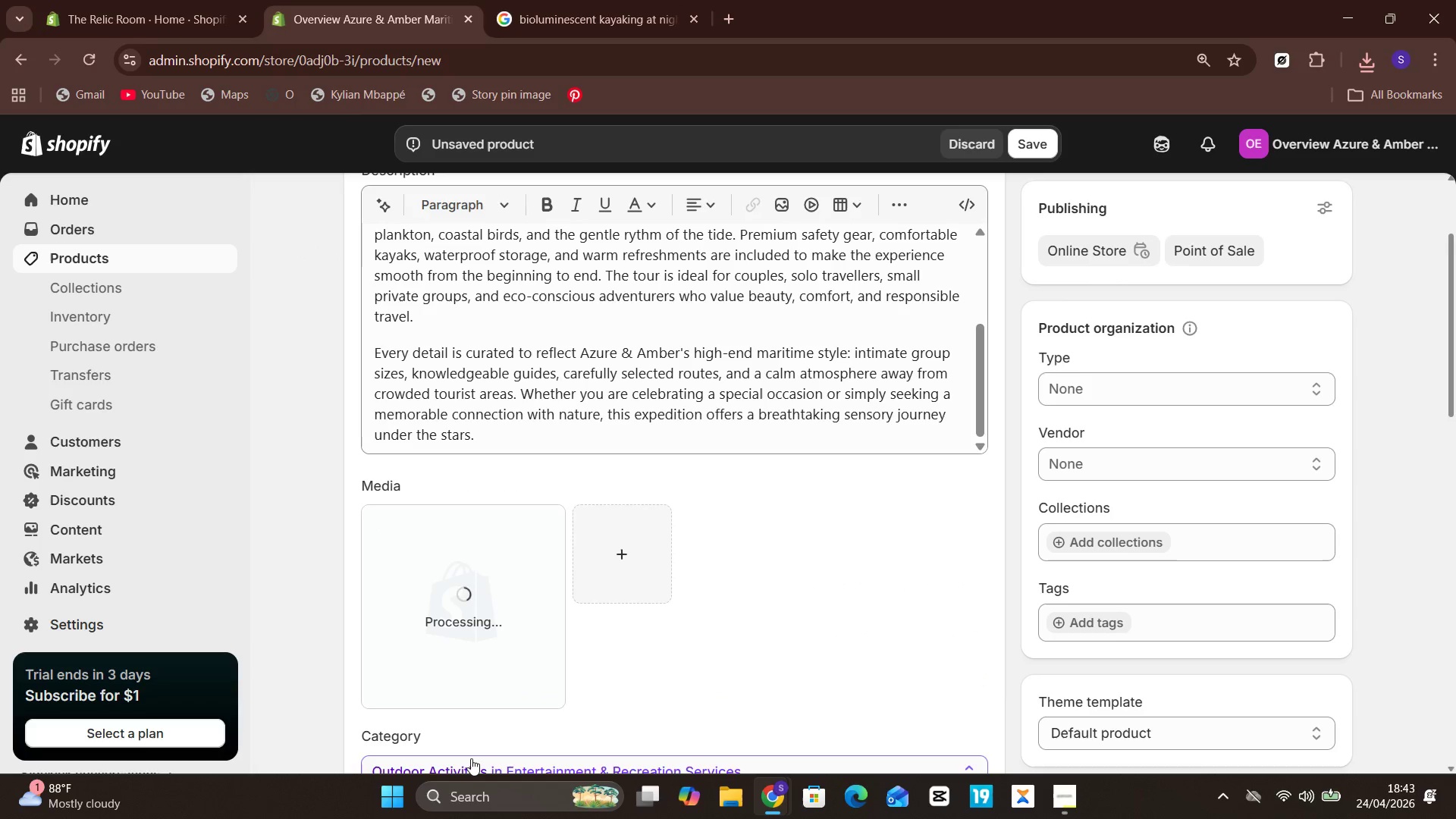 
wait(11.72)
 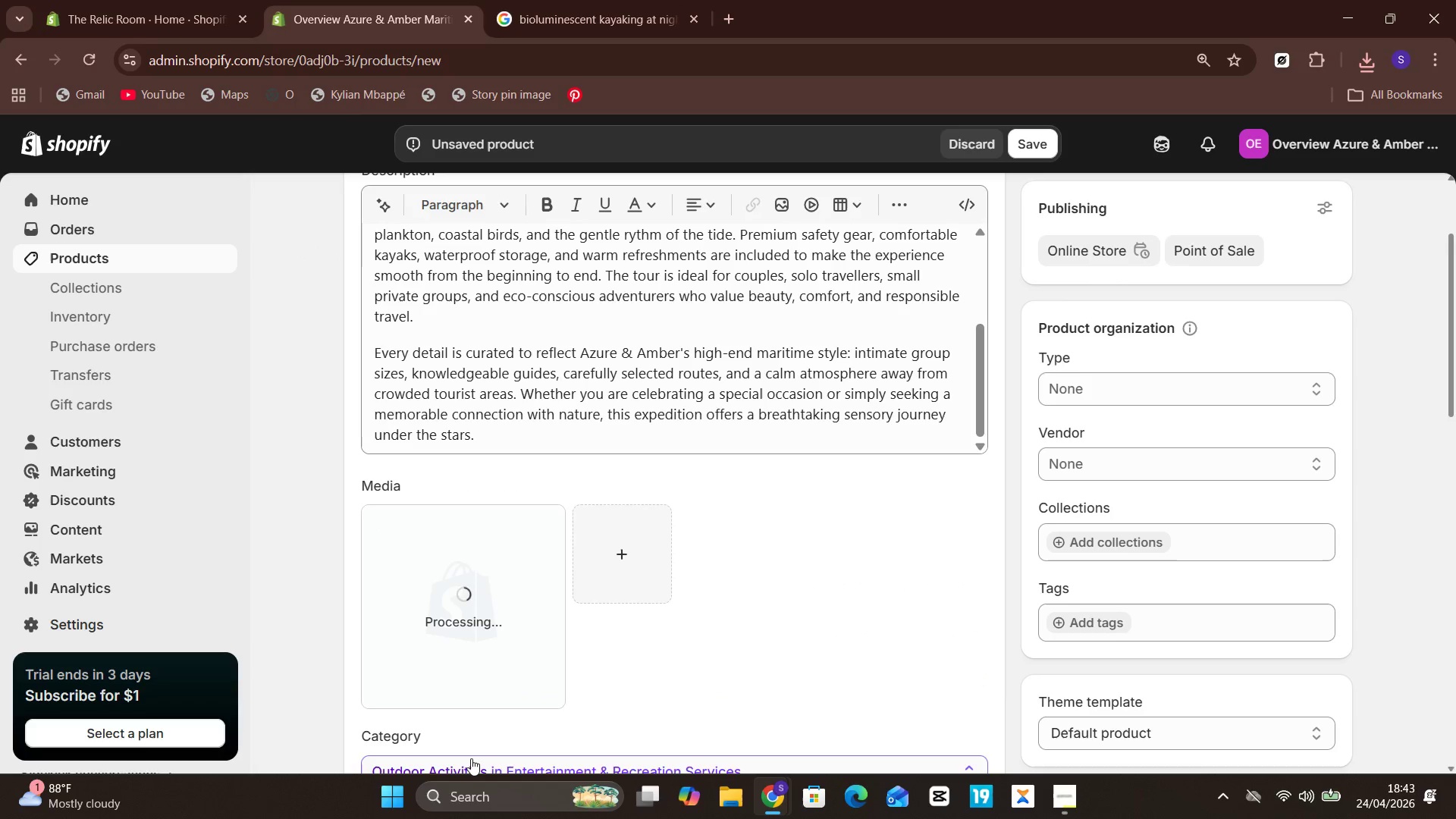 
left_click([475, 610])
 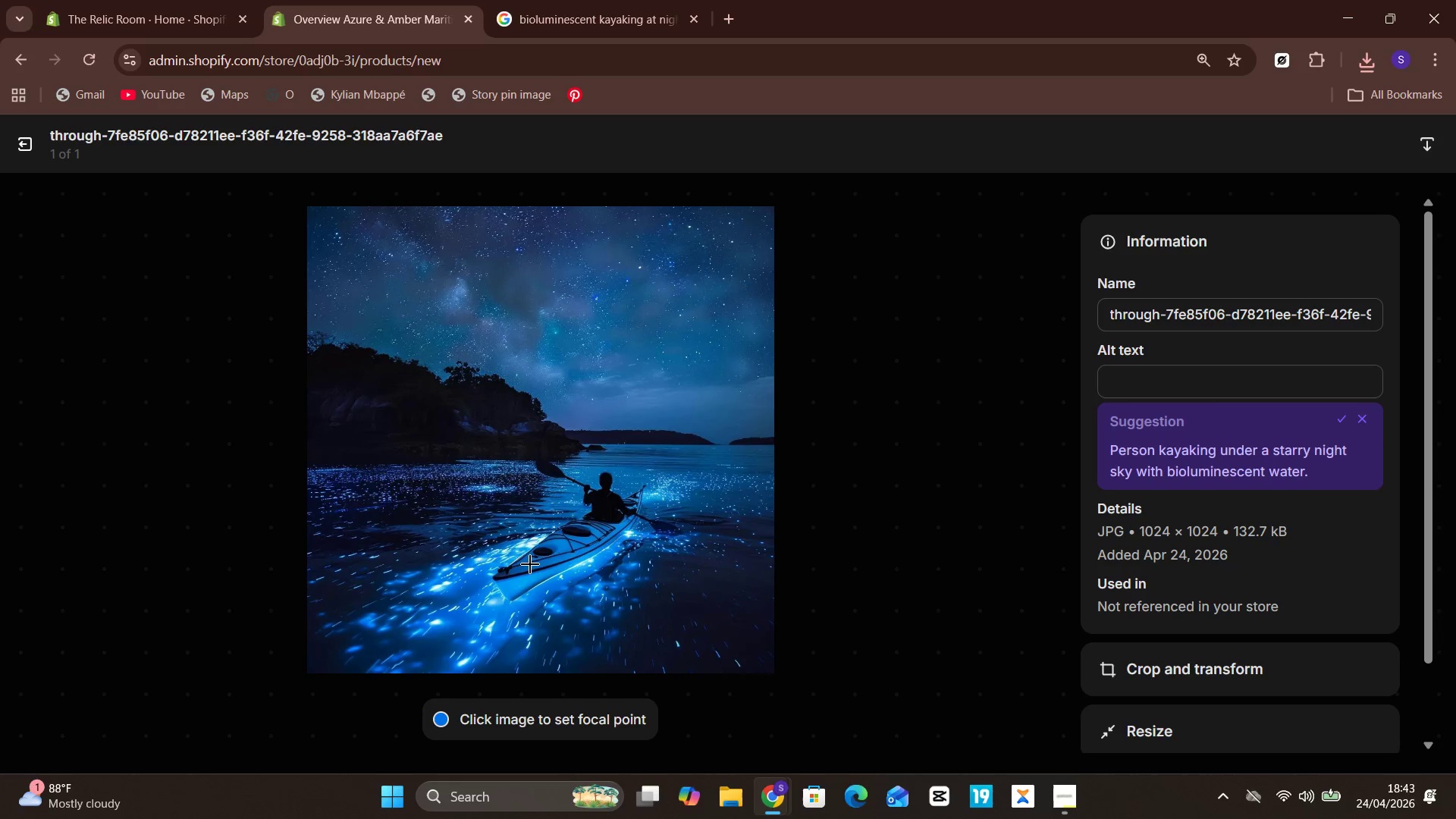 
wait(5.41)
 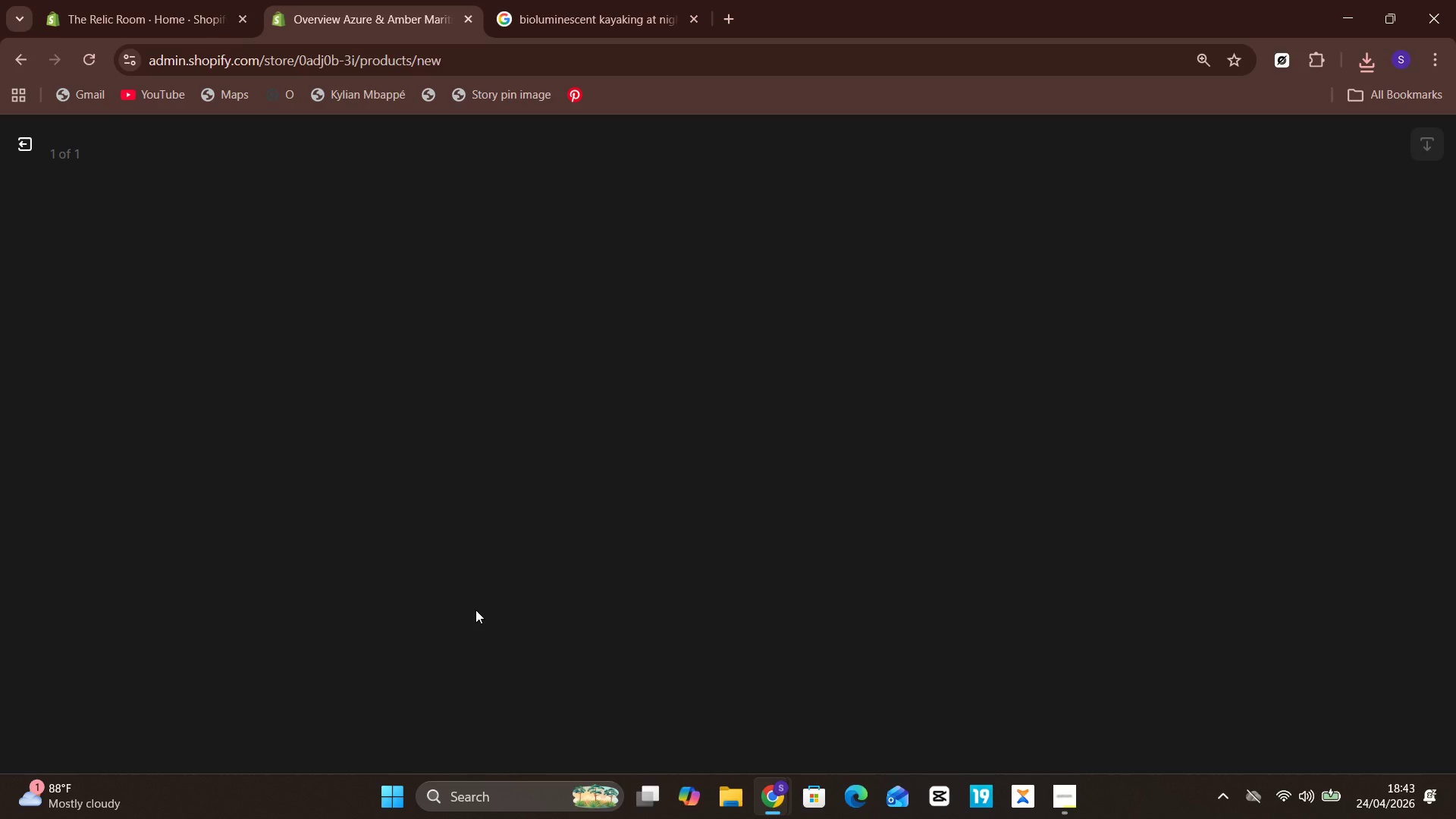 
left_click([1277, 323])
 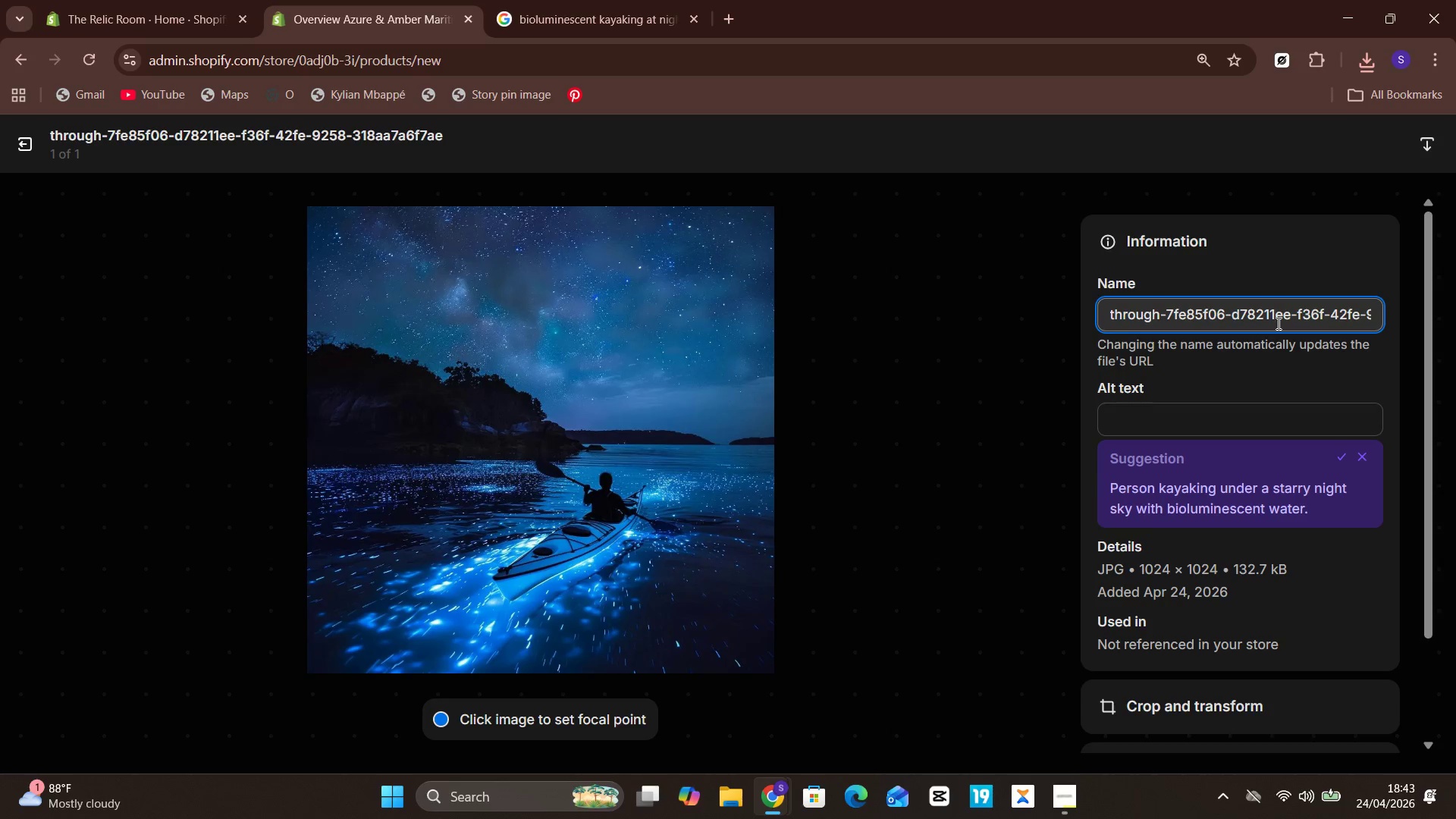 
key(Control+A)
 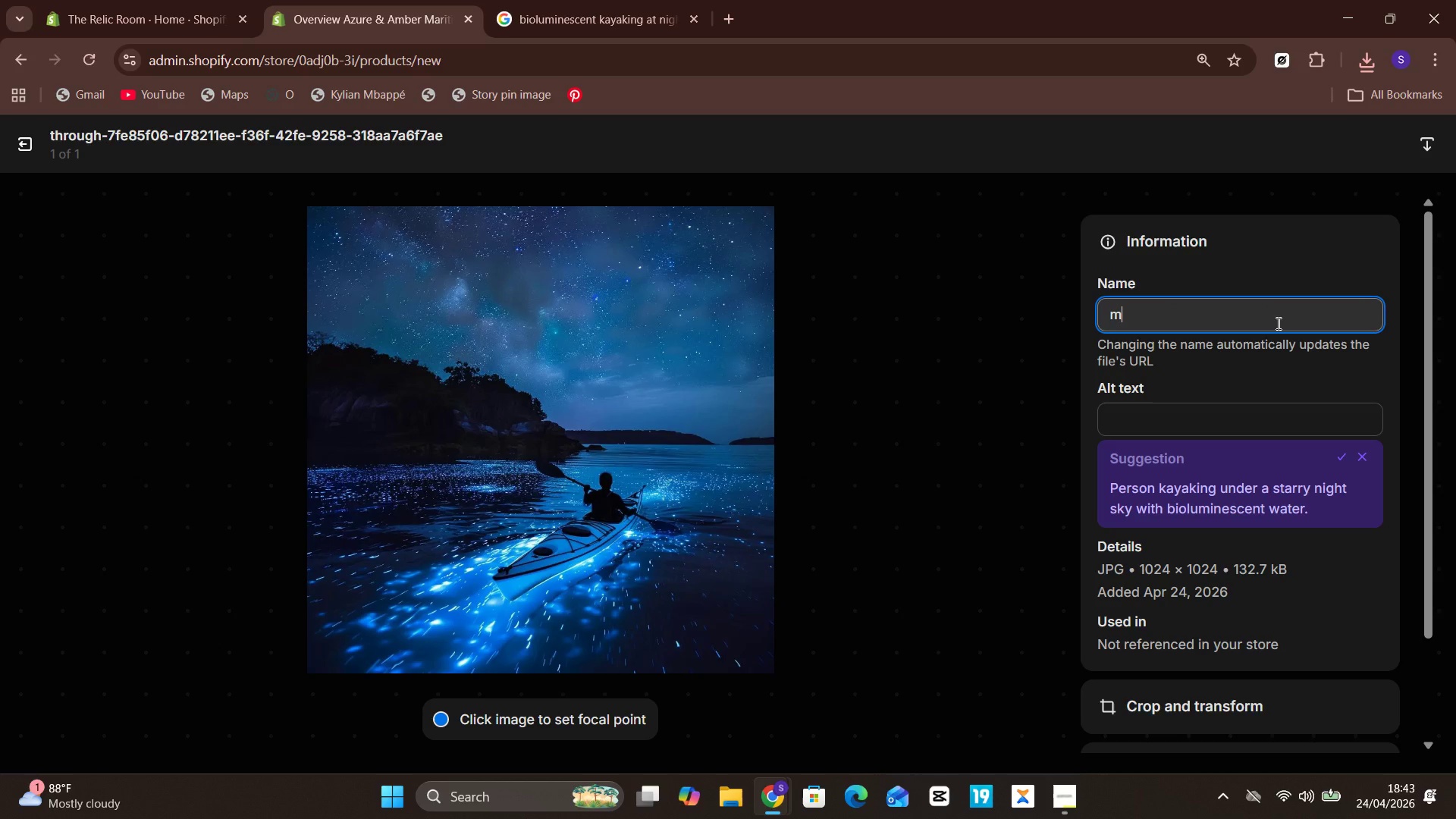 
type(moonlit-biolumi)
 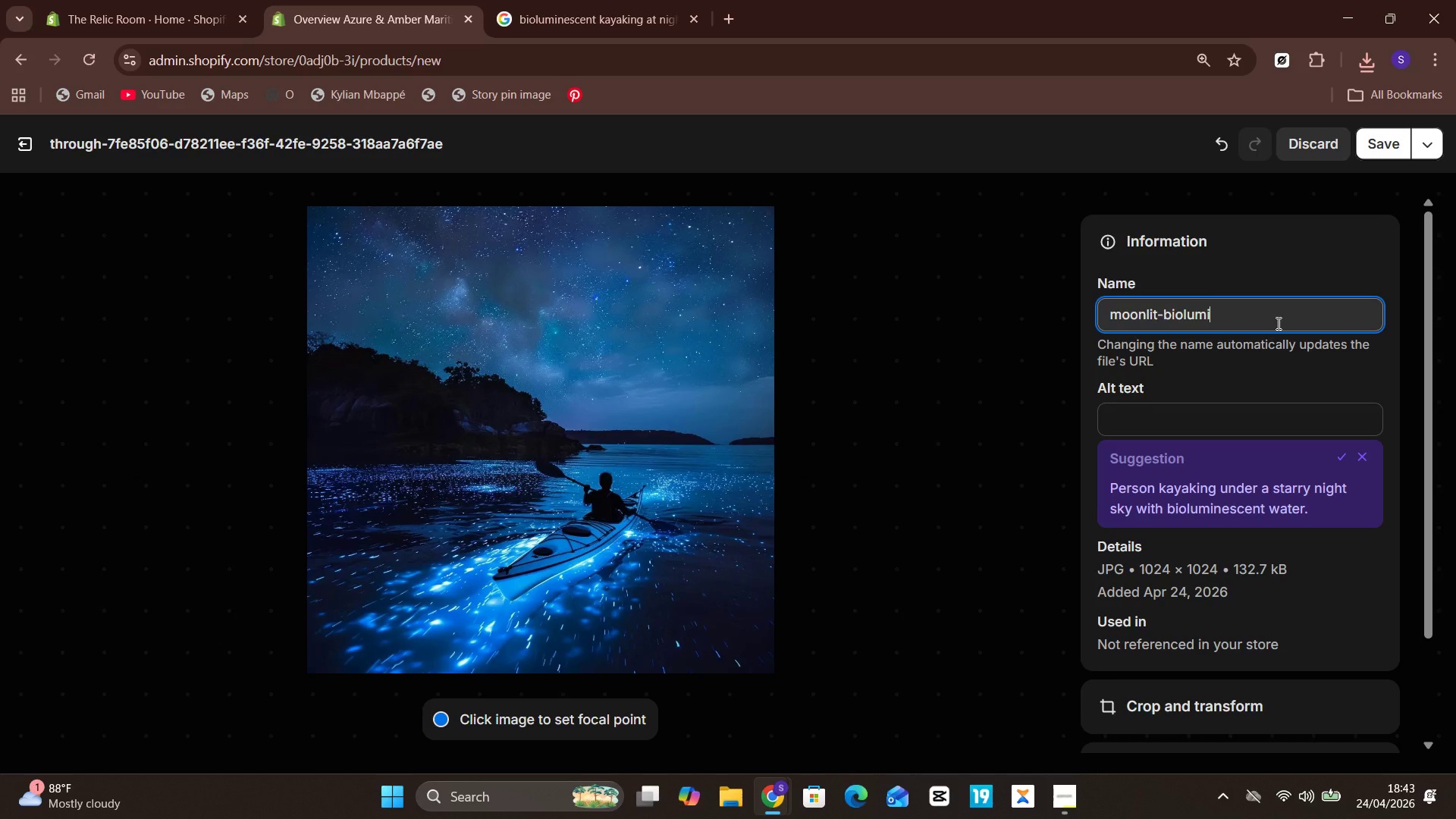 
type(nescent)
key(Backspace)
type(ce-kayak-expedition.jpg)
 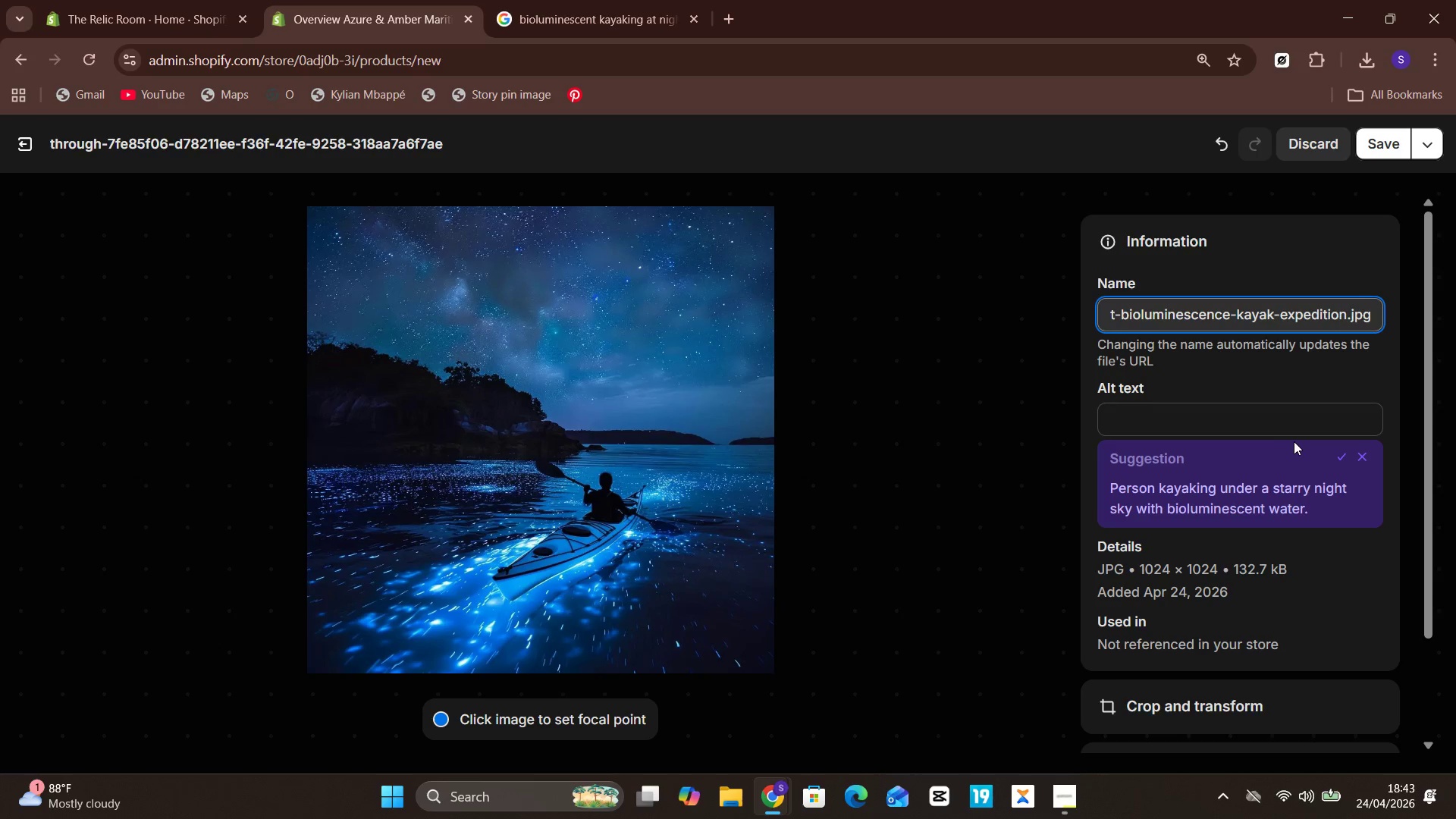 
left_click([1278, 423])
 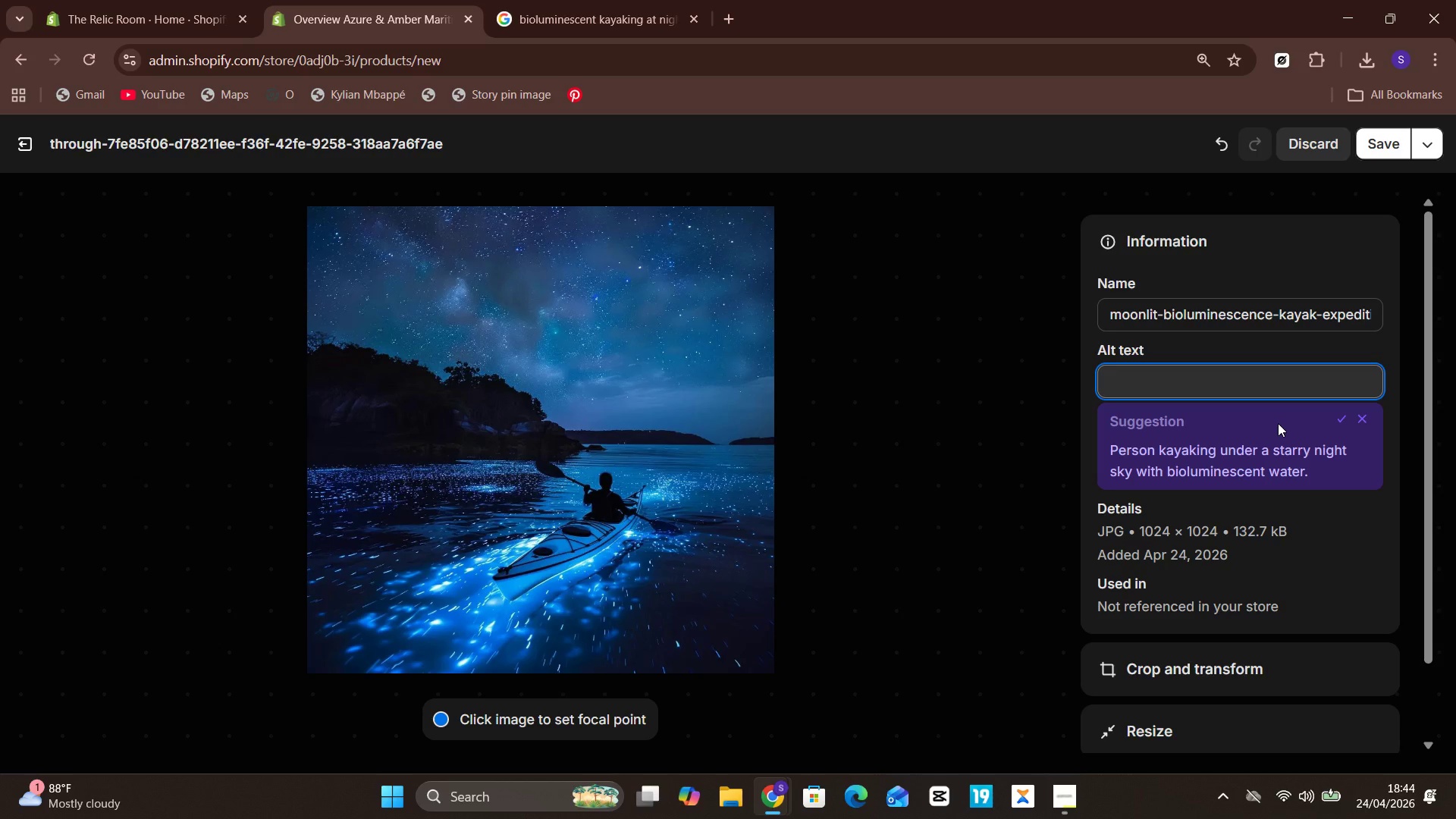 
wait(6.7)
 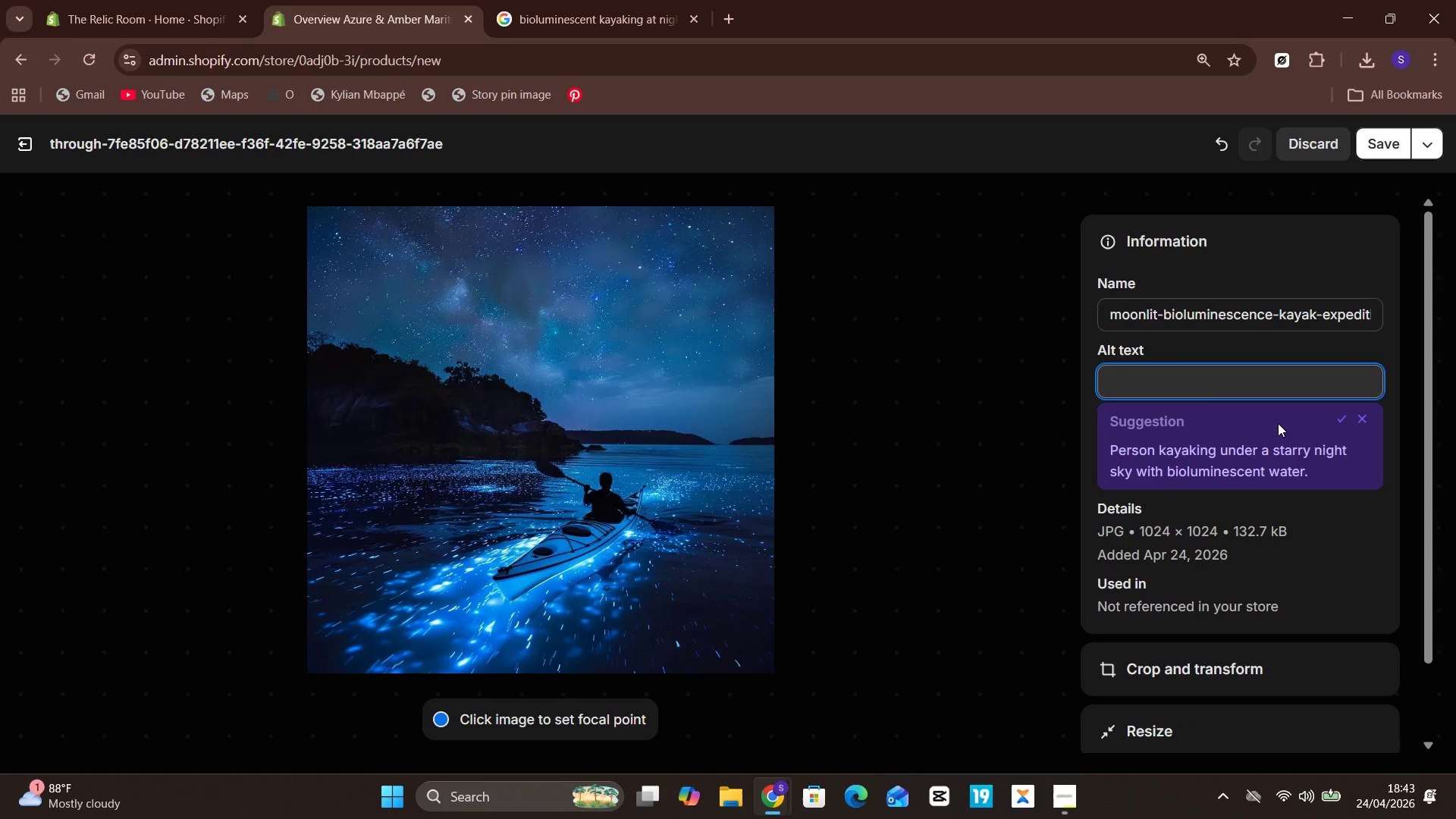 
type(Guest )
 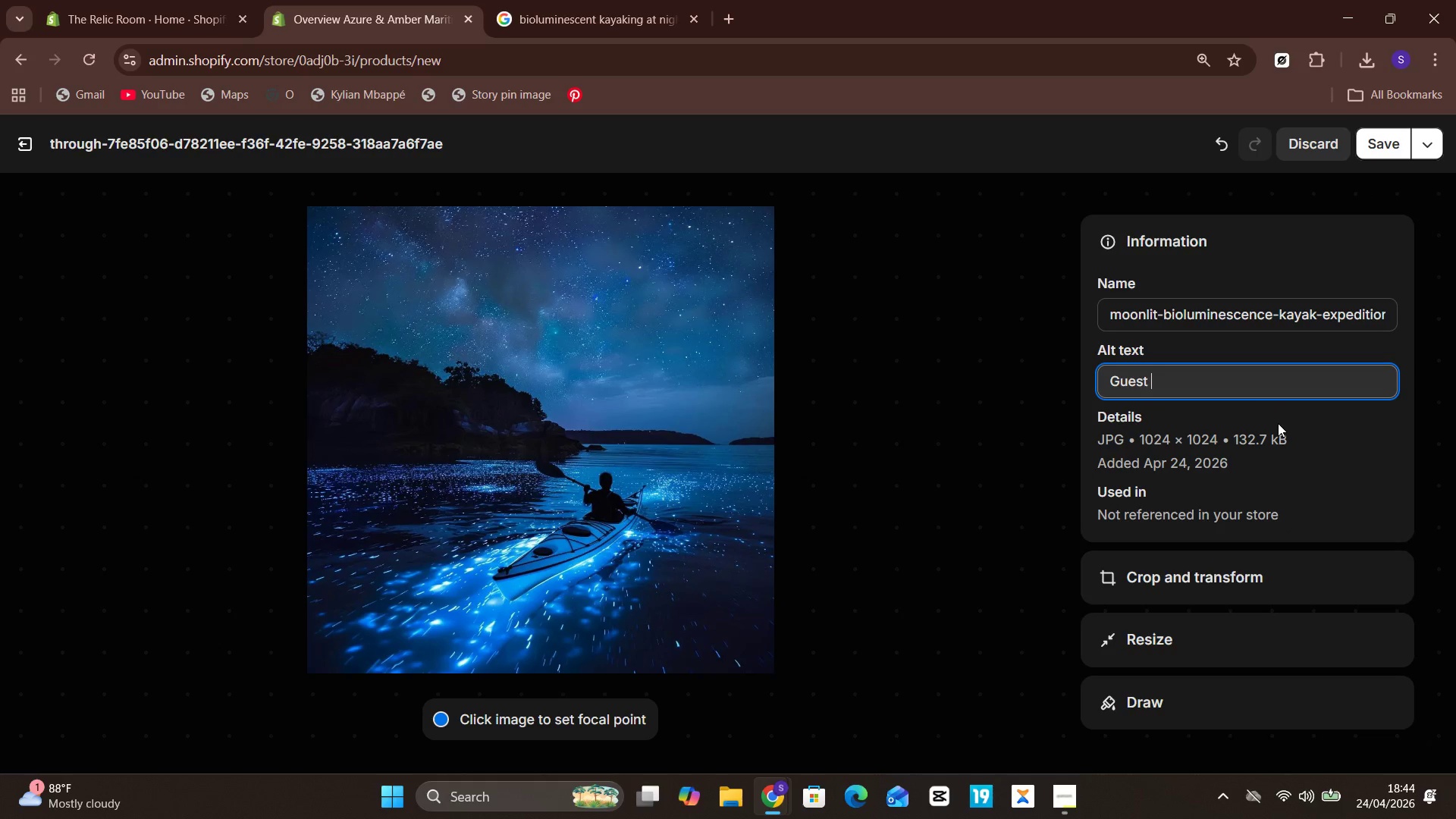 
type(kayaking)
 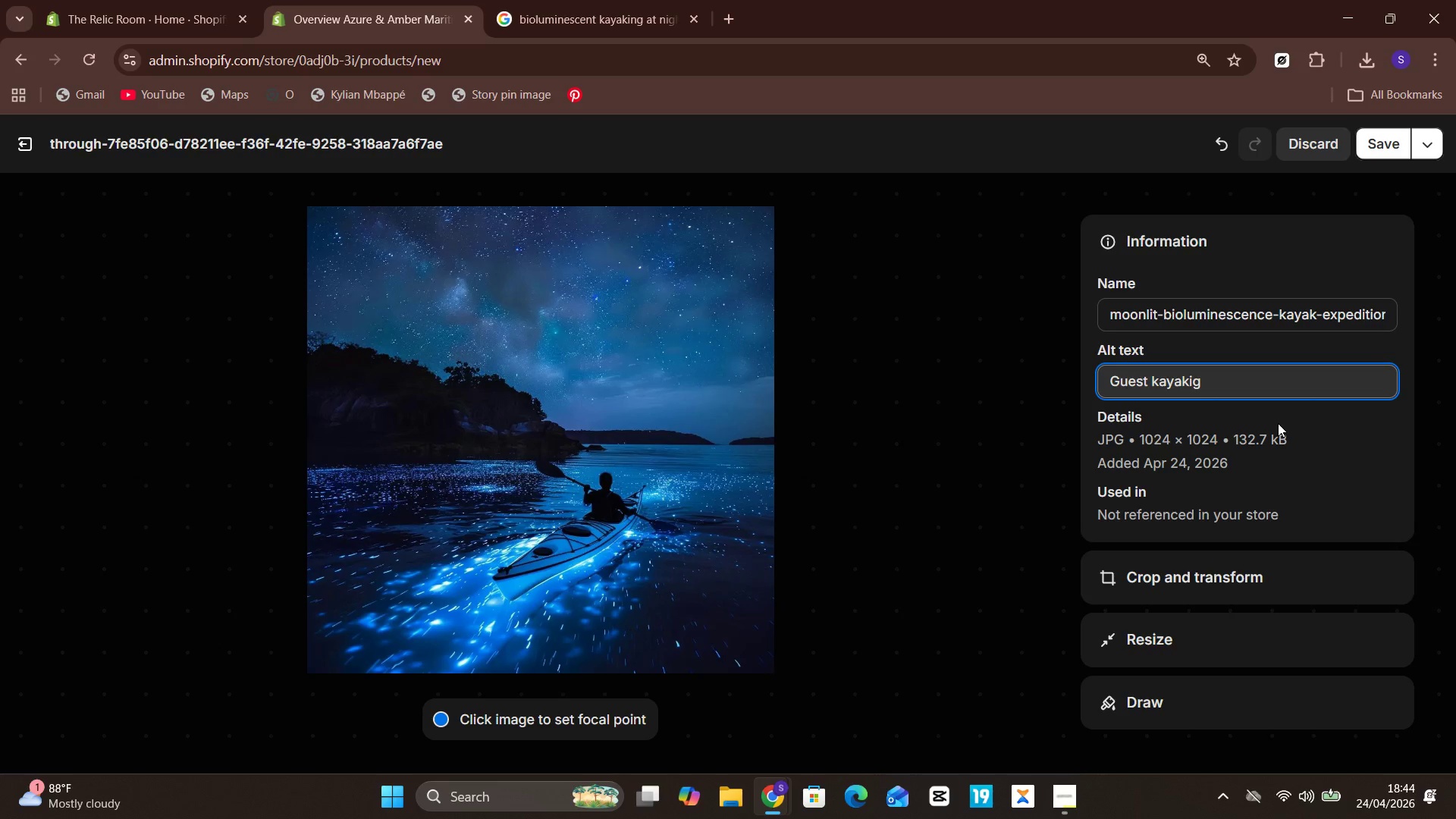 
key(Unknown)
 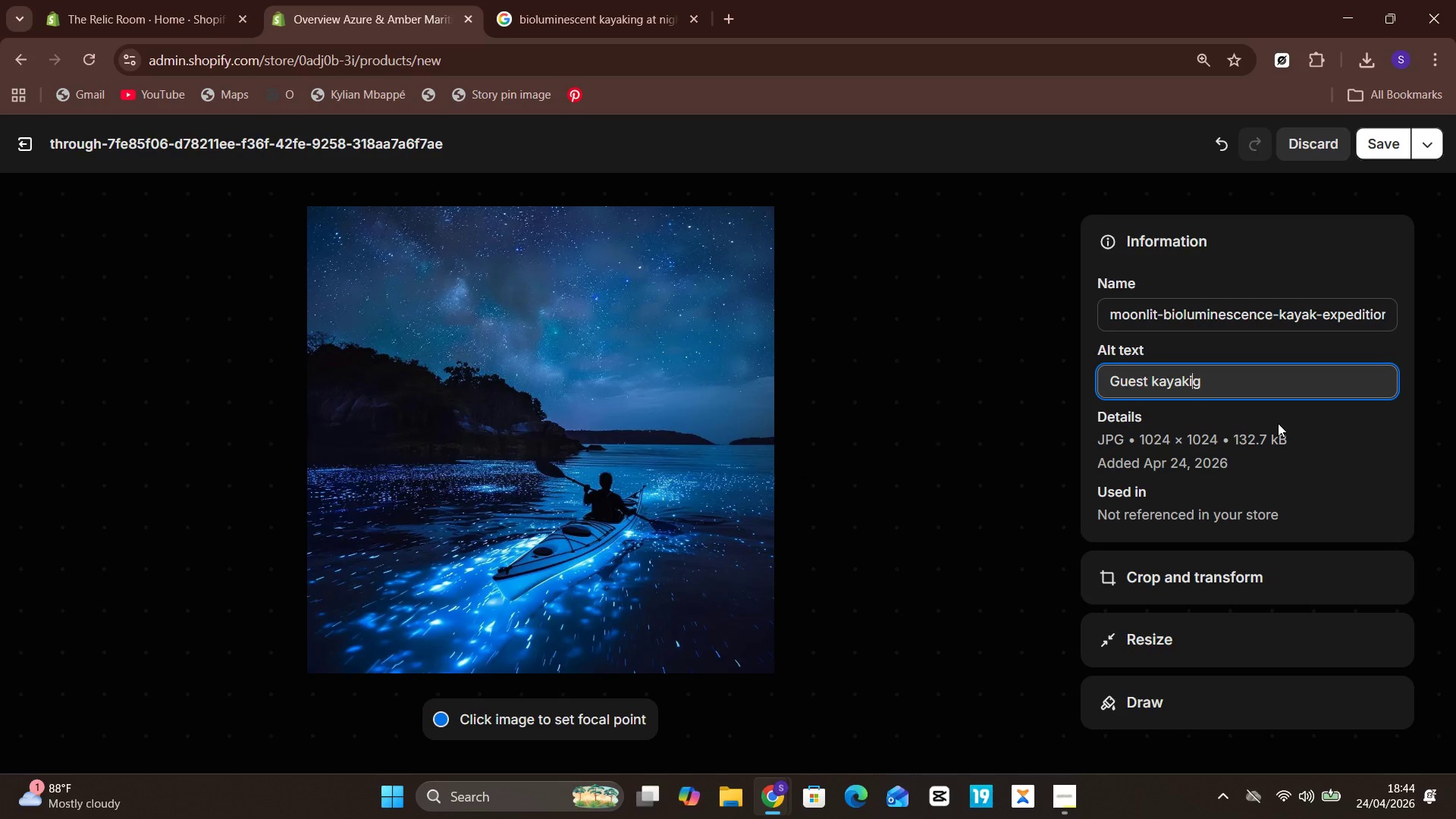 
key(ArrowLeft)
 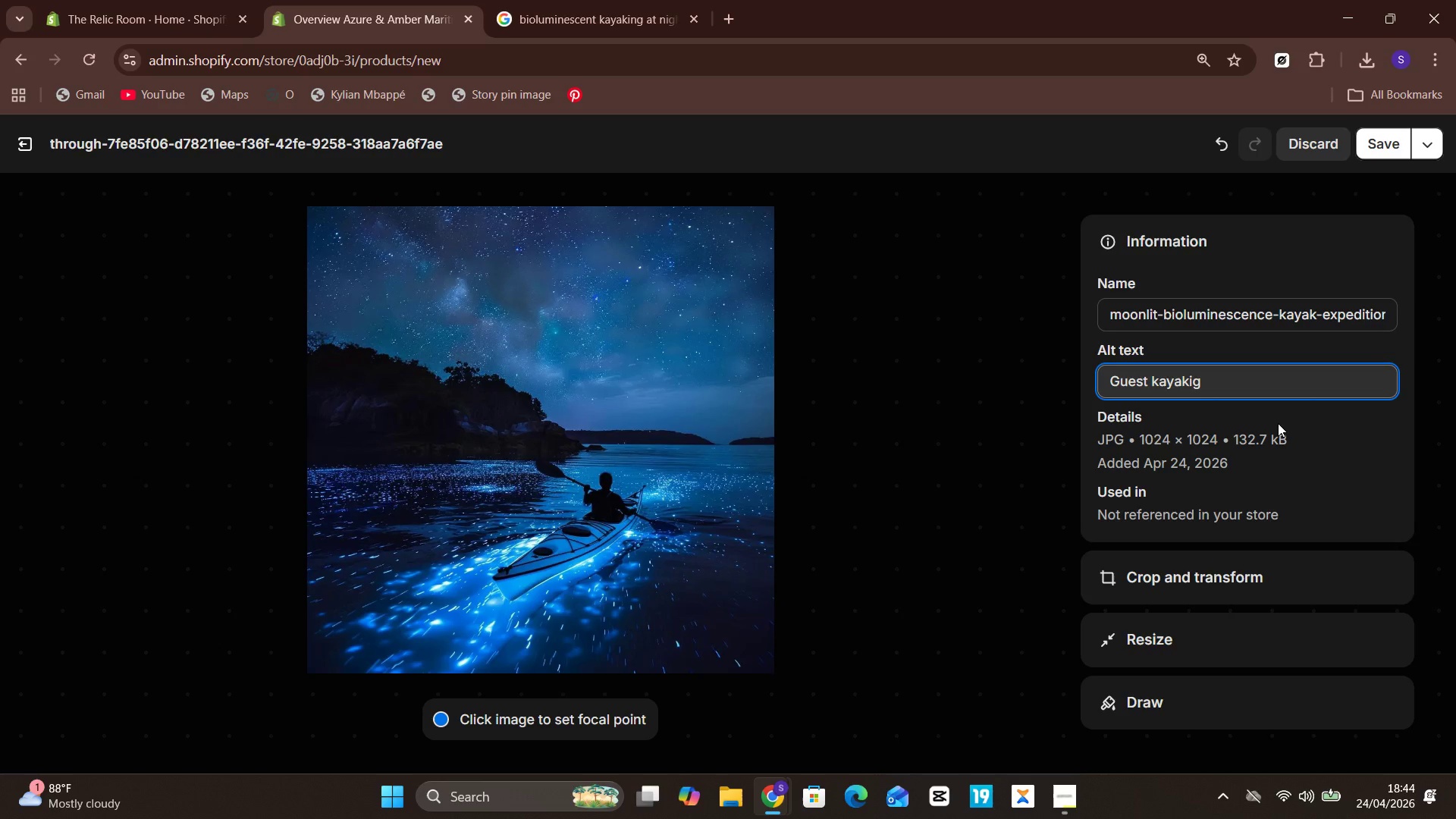 
key(N)
 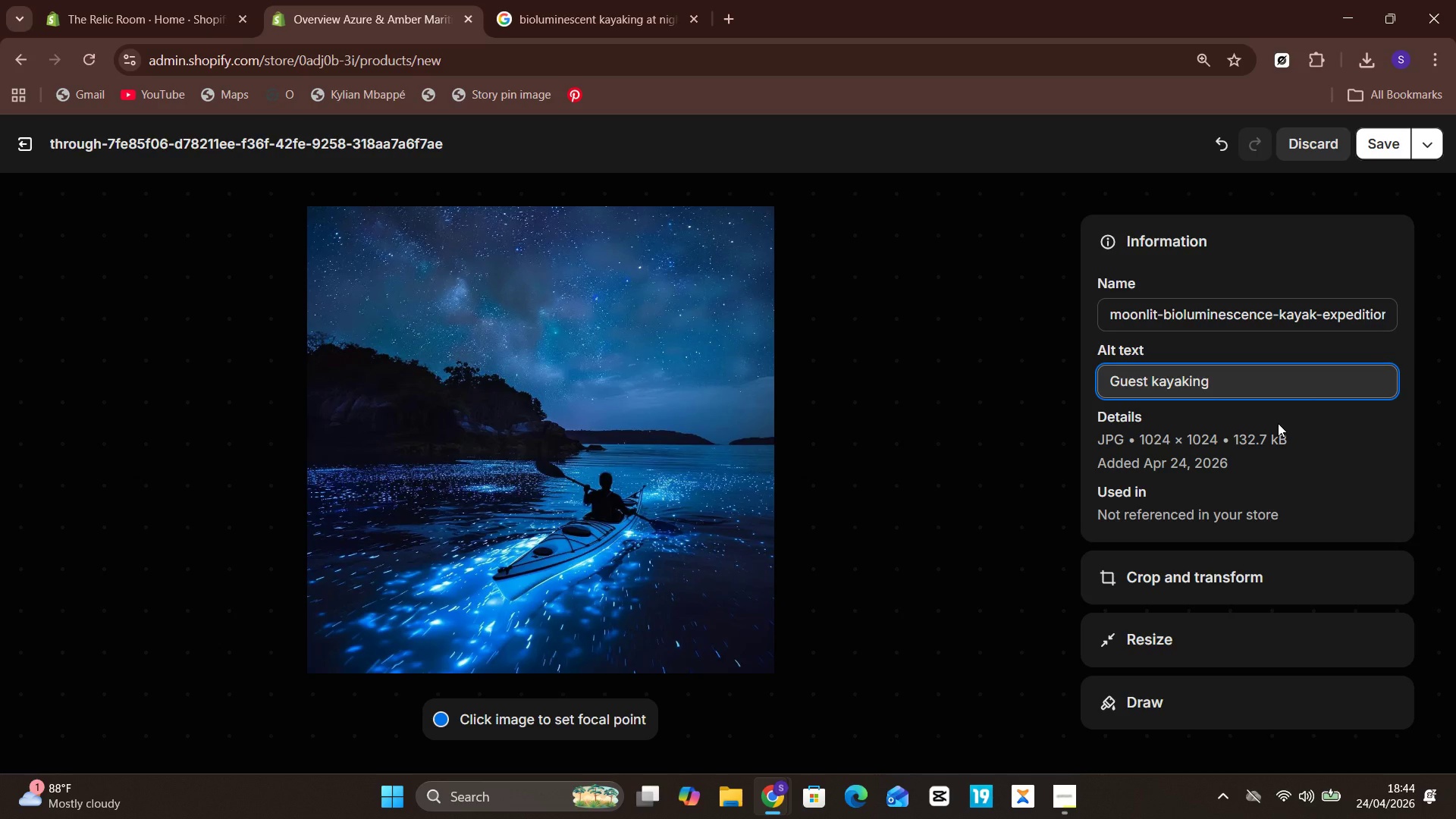 
key(Unknown)
 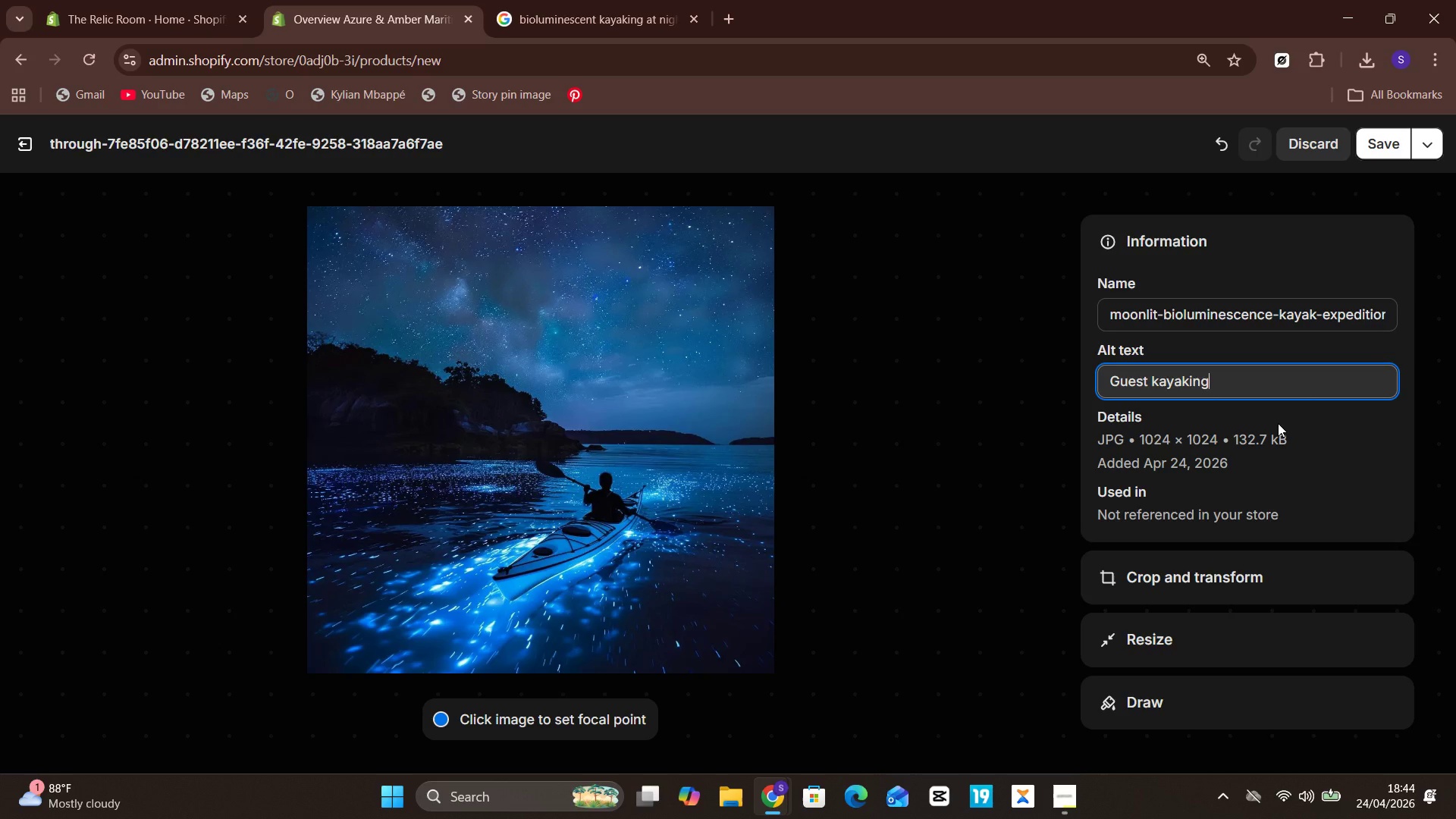 
key(ArrowRight)
 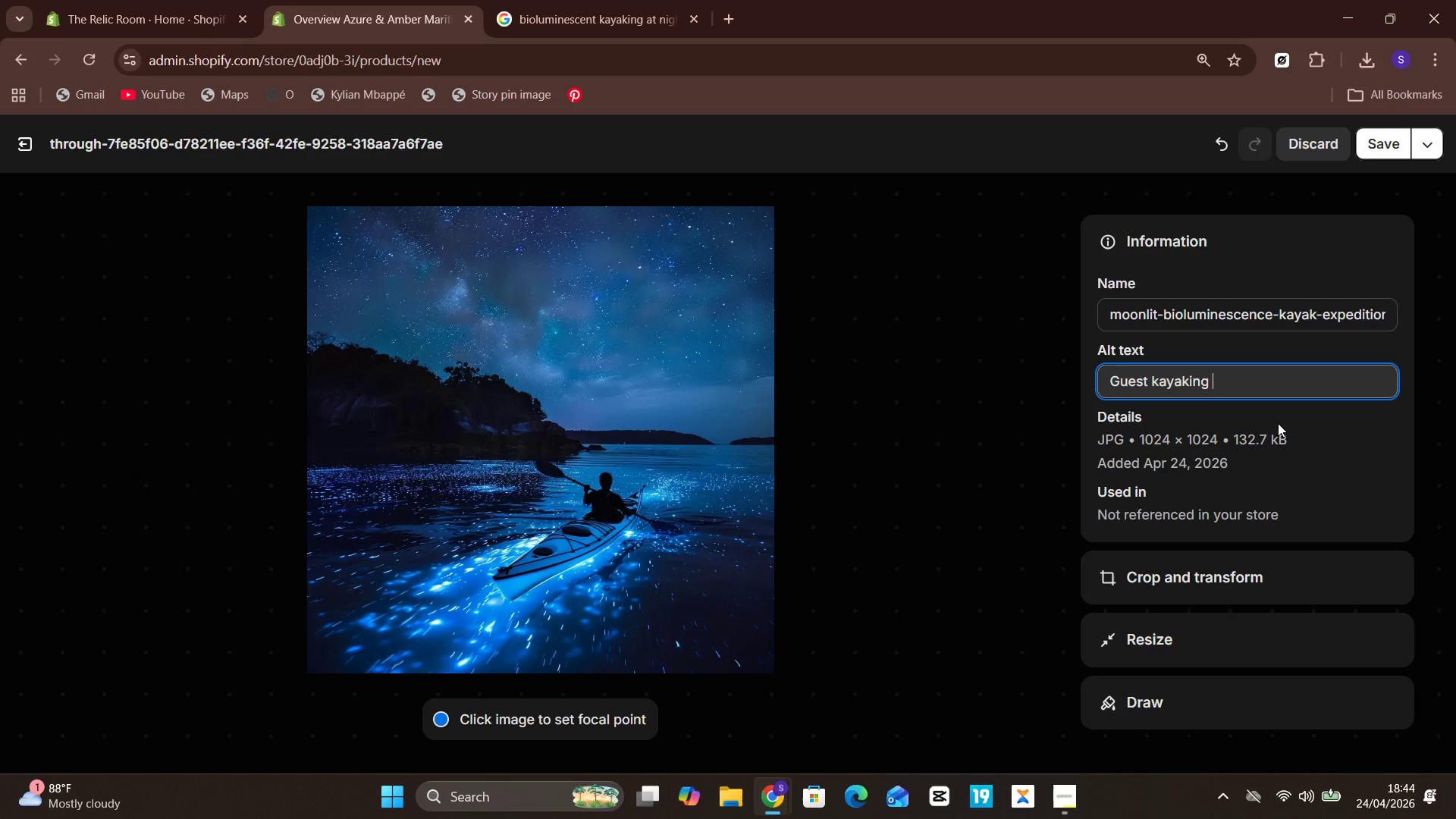 
key(Unknown)
 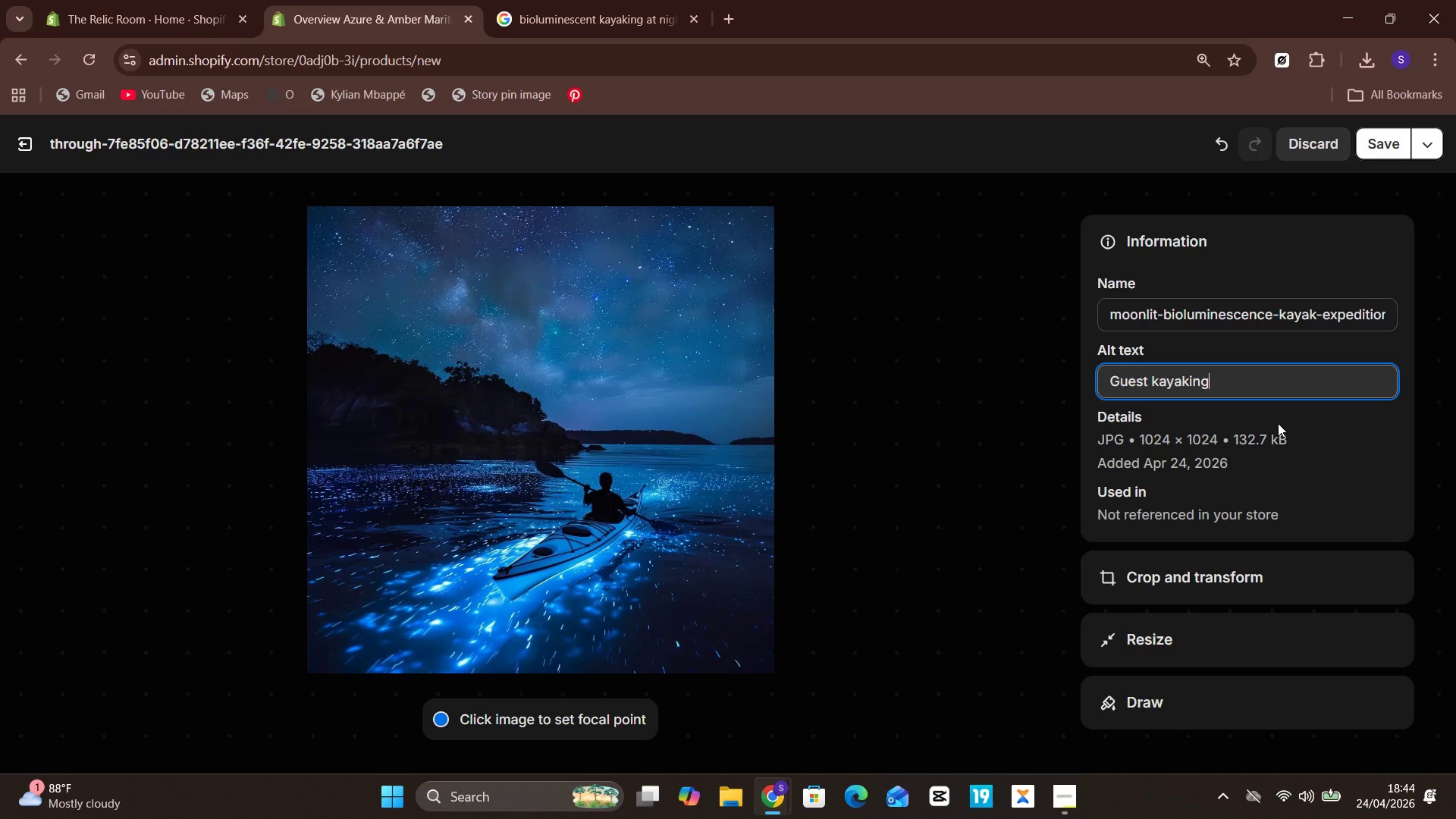 
key(ArrowRight)
 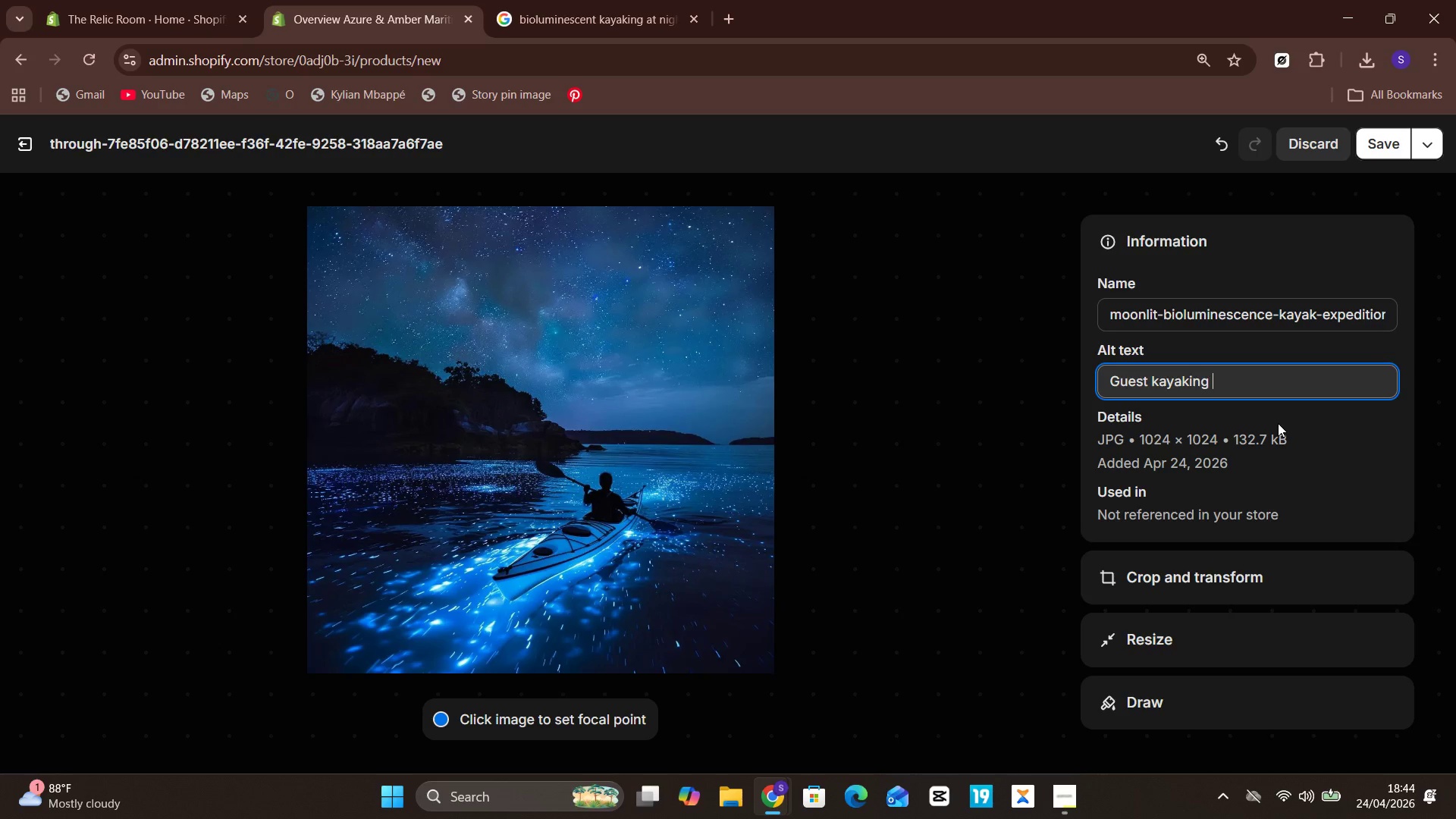 
type( through glowing bioluminescen)
 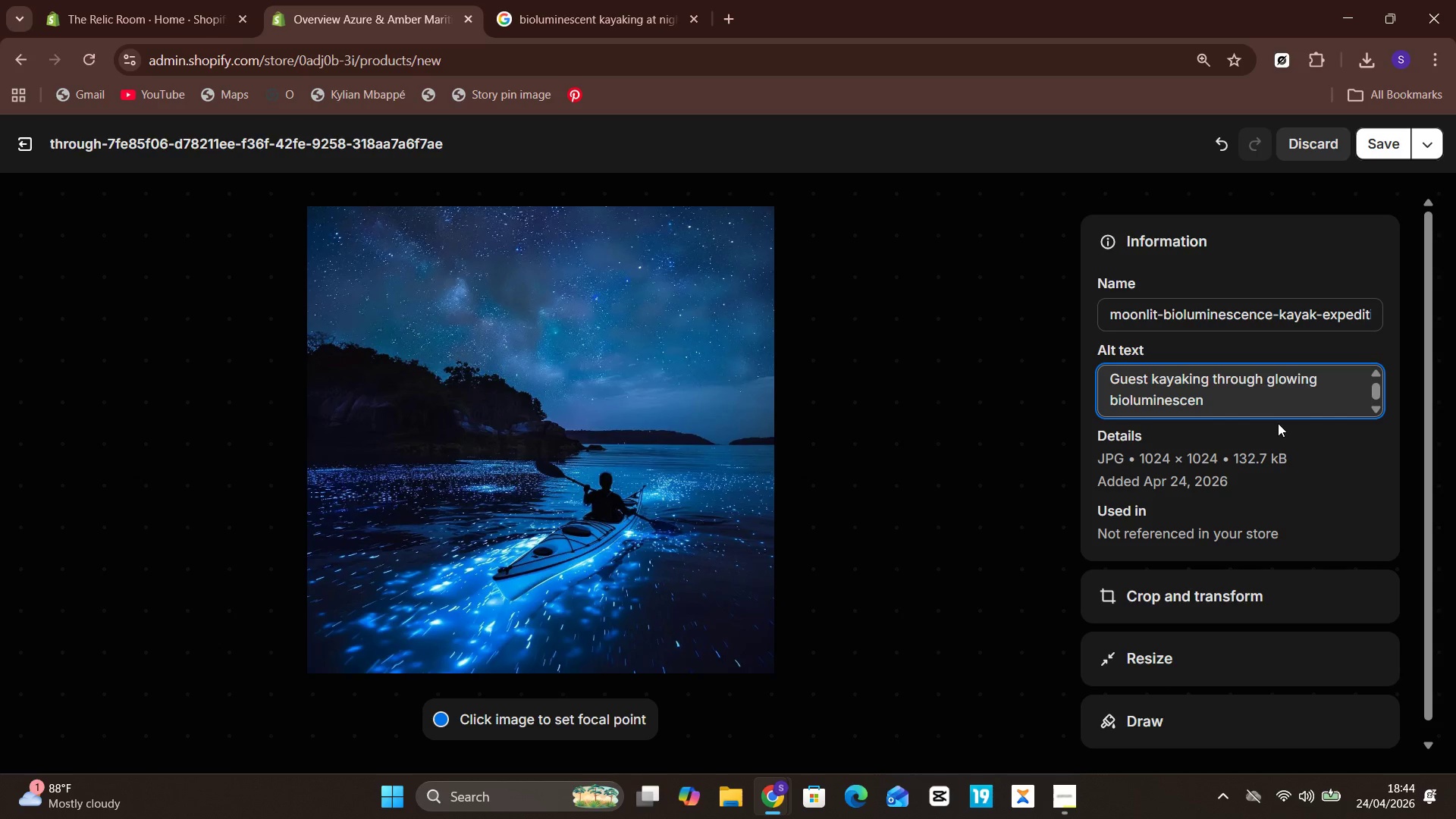 
key(T)
 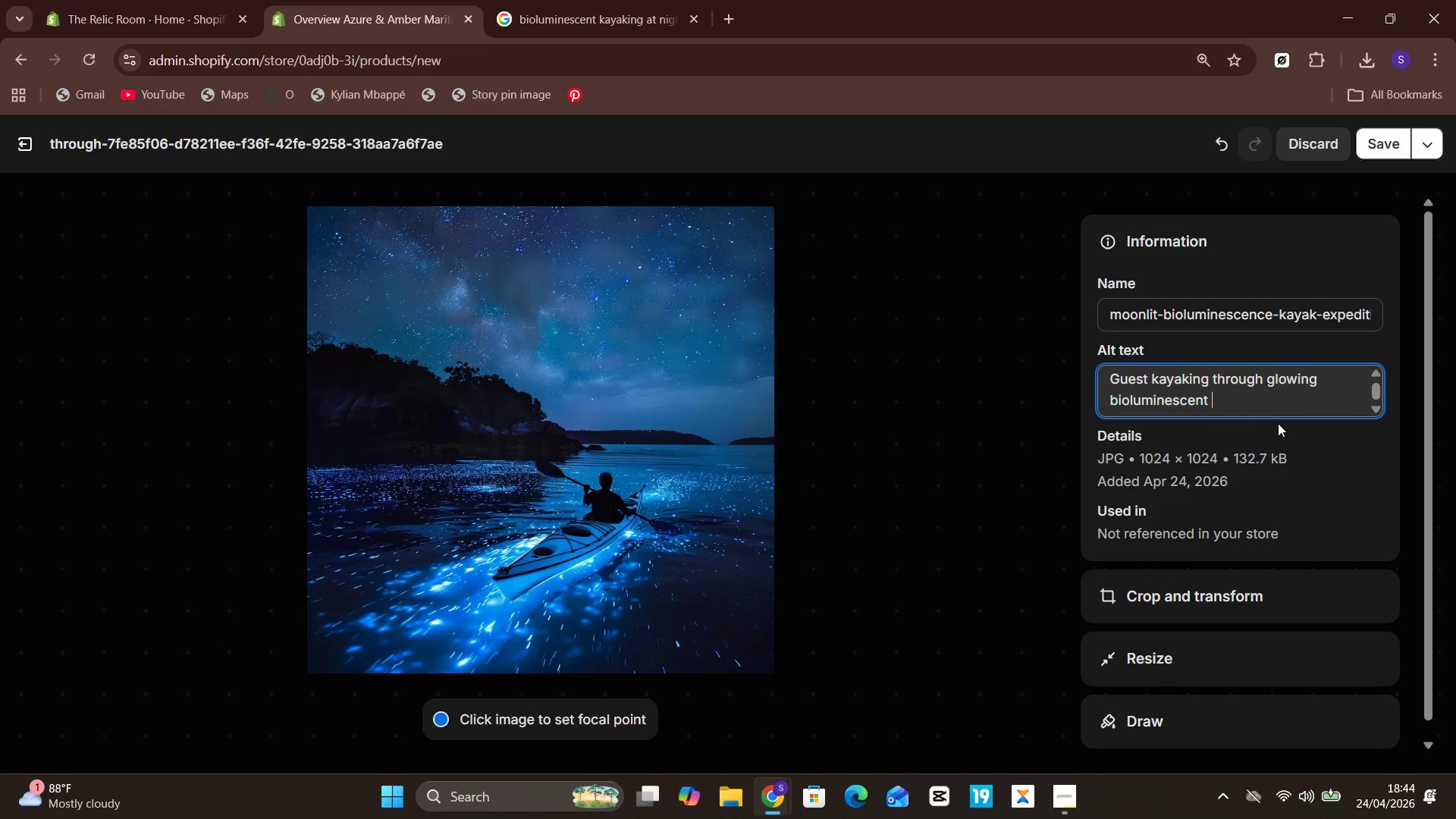 
key(Space)
 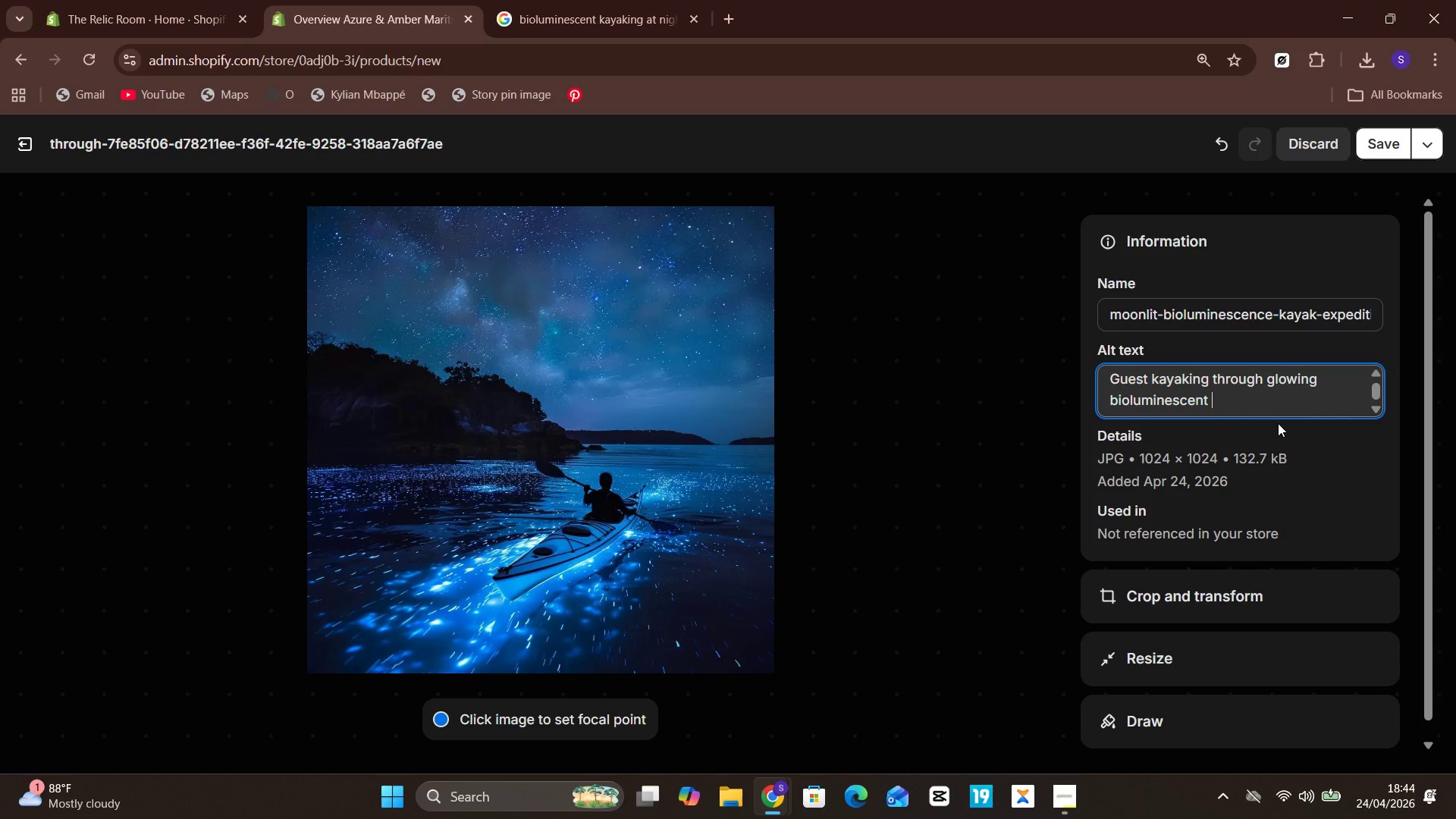 
type(coastal water )
key(Backspace)
type(s at night)
 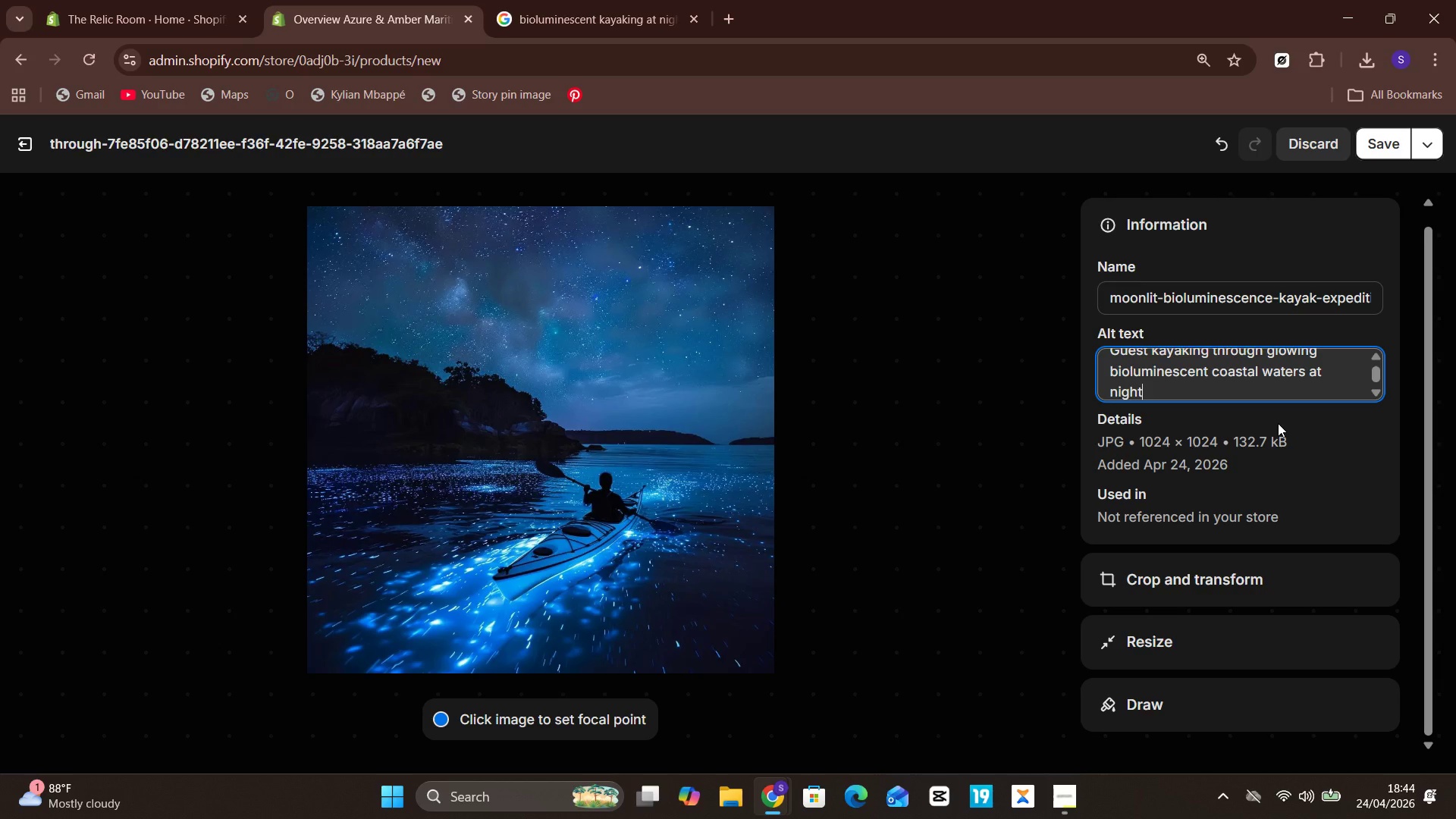 
wait(7.36)
 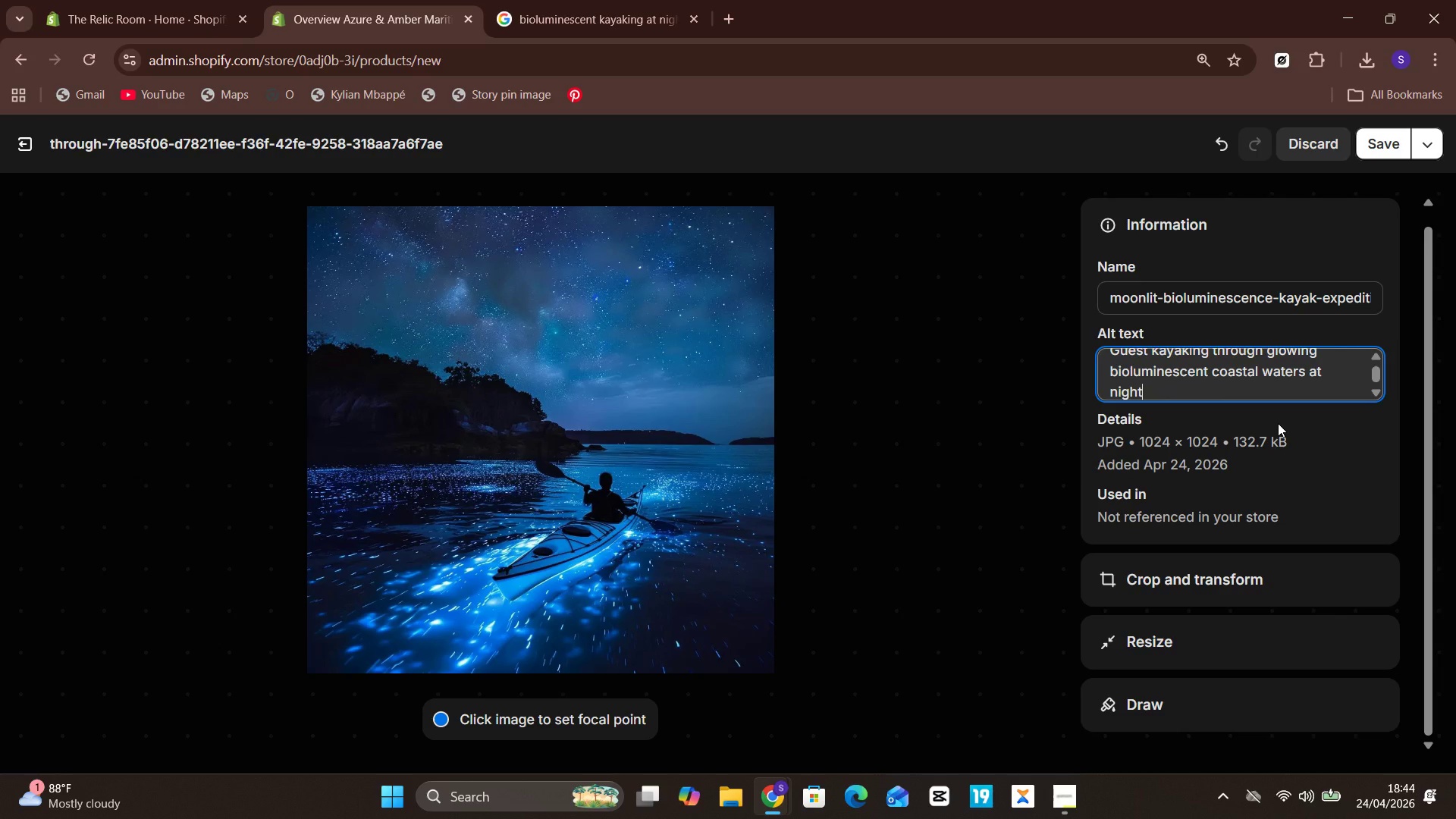 
left_click([1385, 135])
 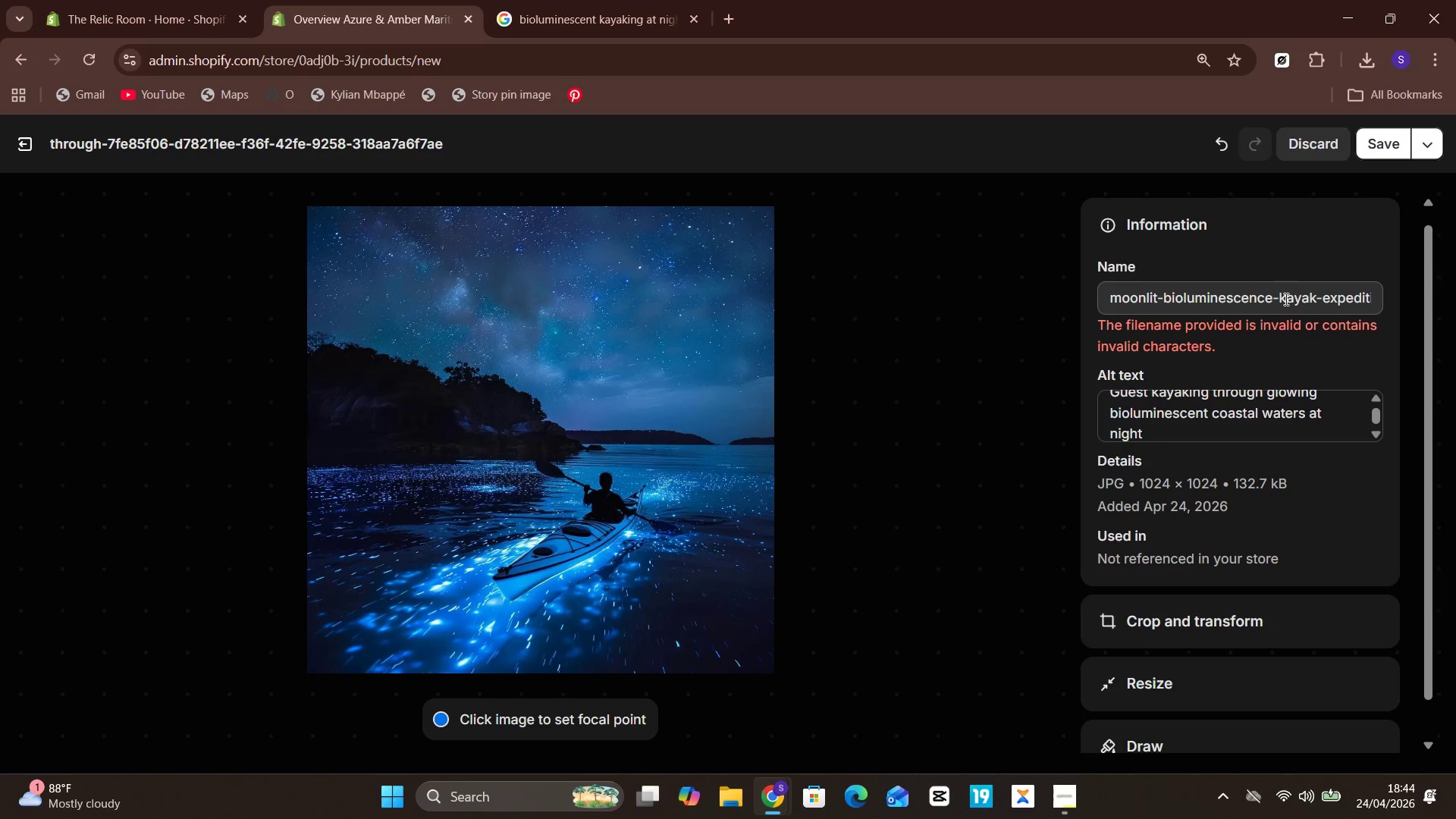 
wait(5.36)
 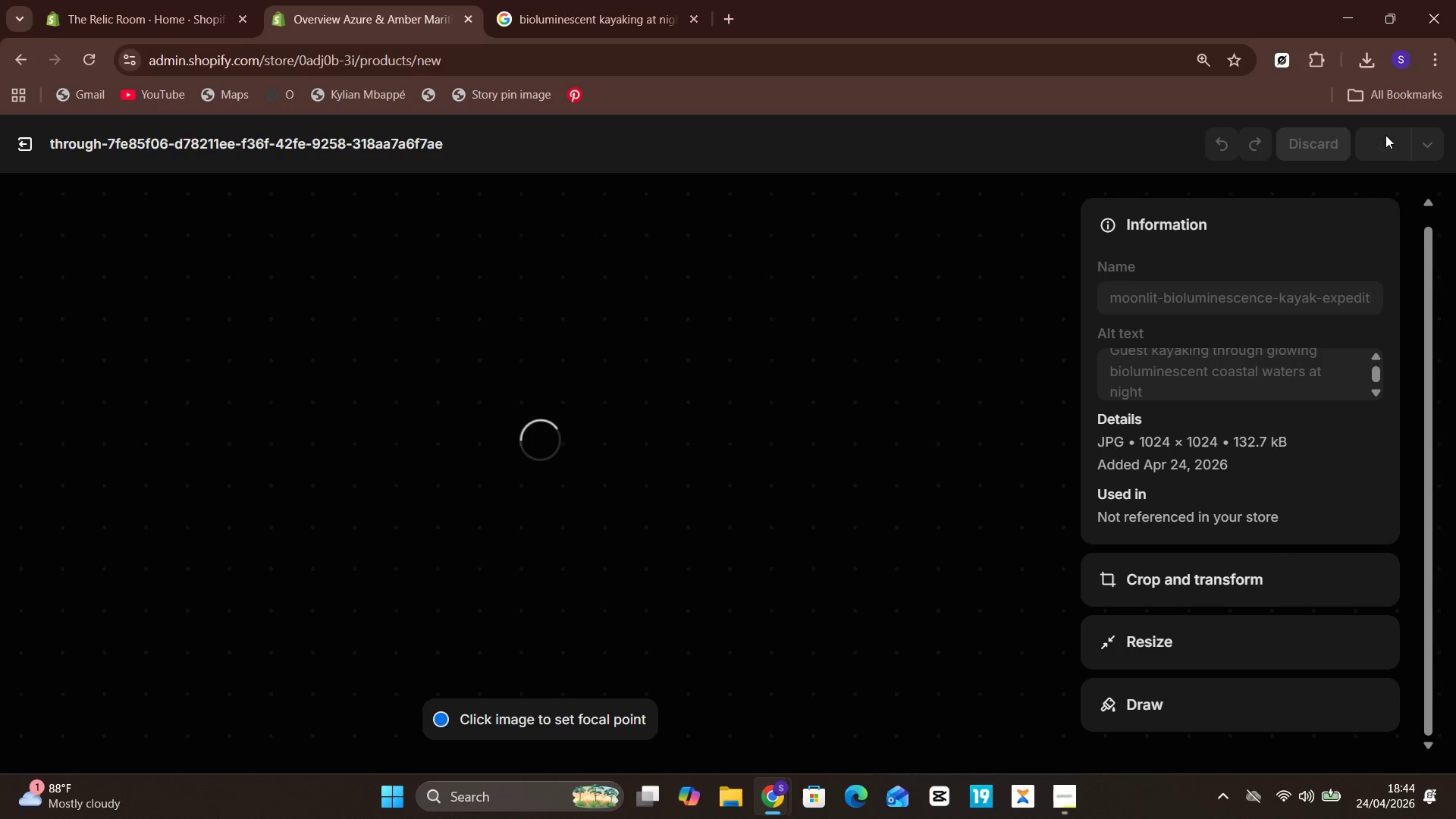 
left_click([1320, 303])
 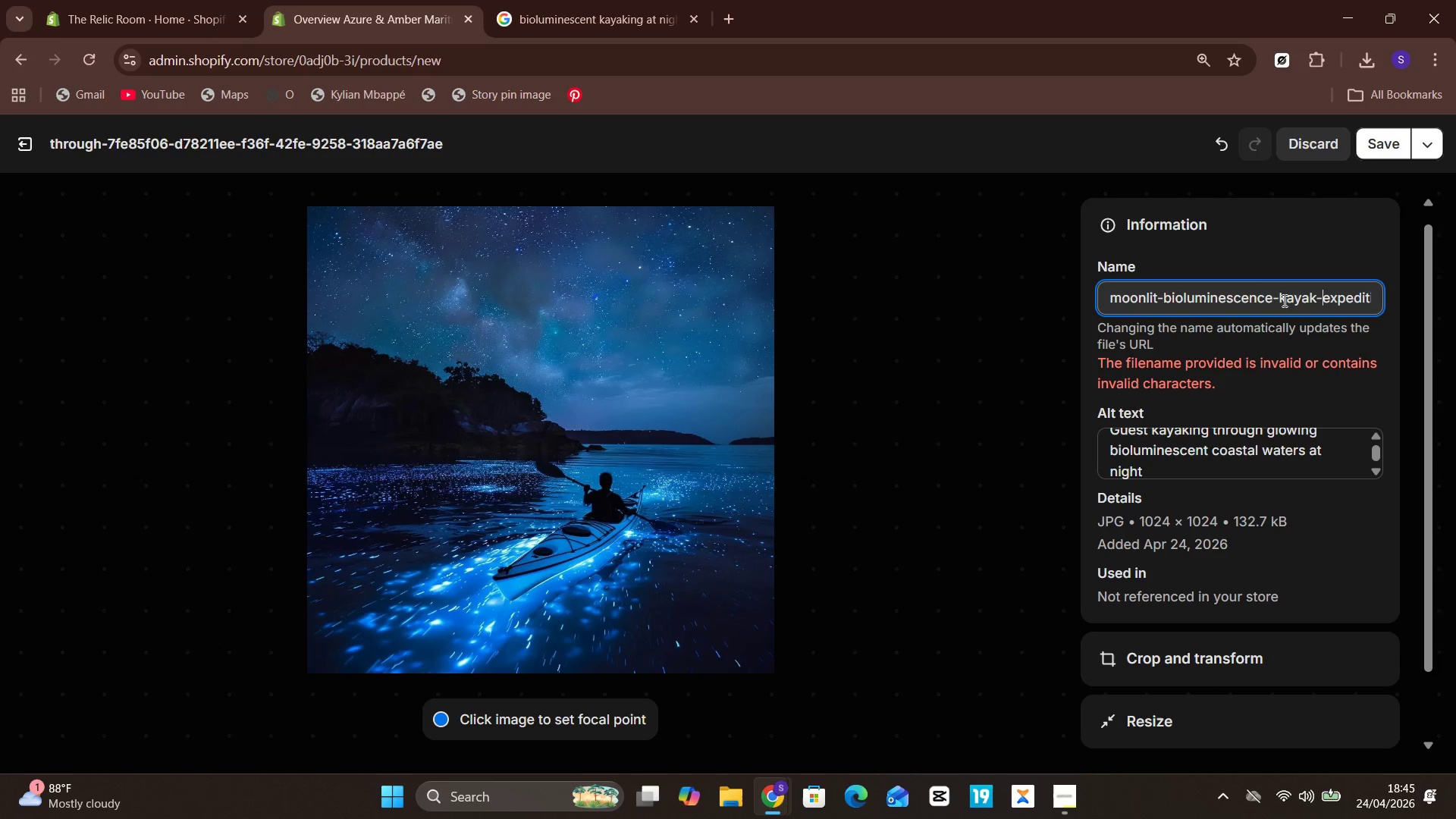 
wait(7.12)
 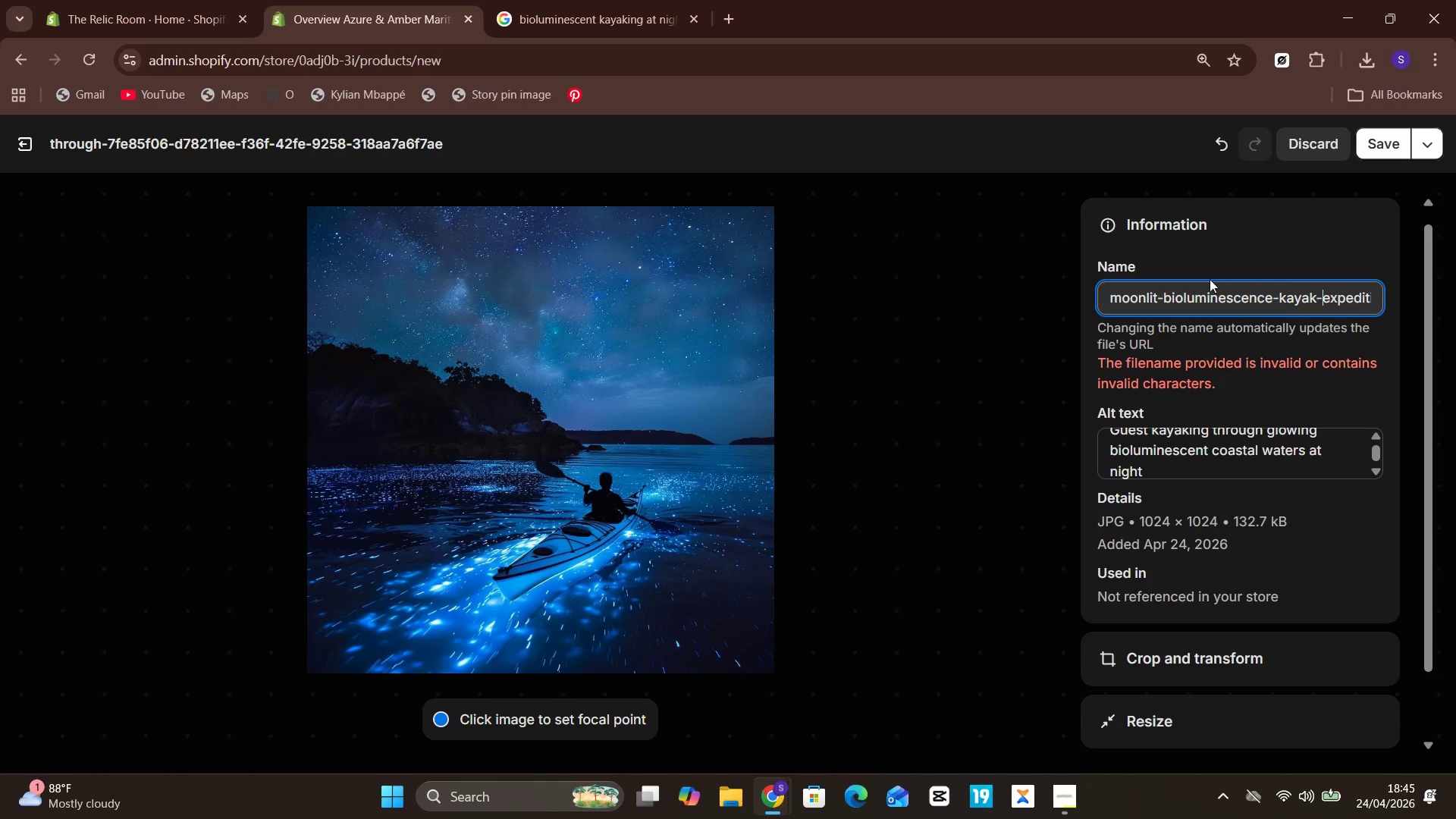 
left_click([1284, 297])
 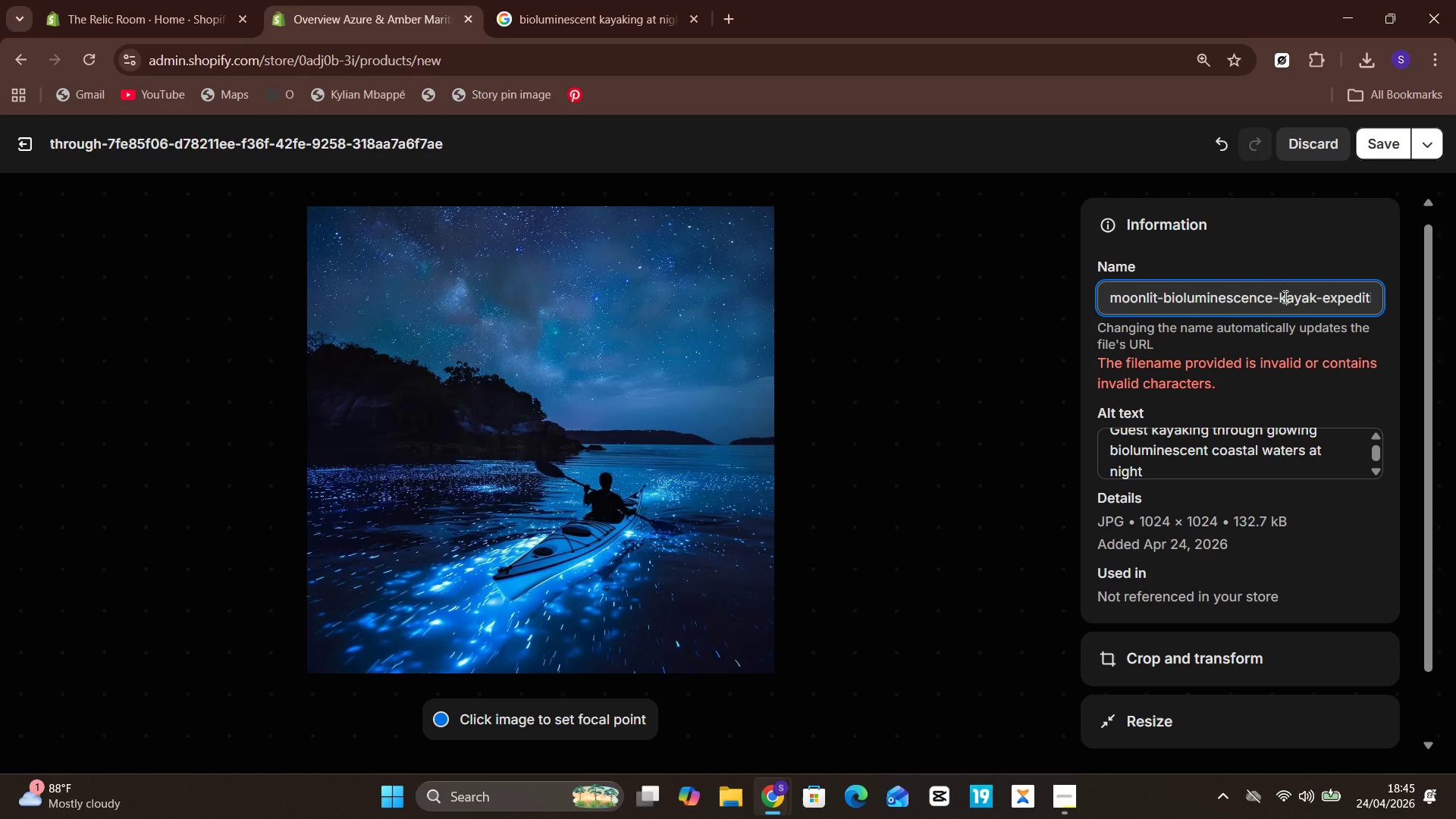 
hold_key(key=Unknown, duration=1.5)
 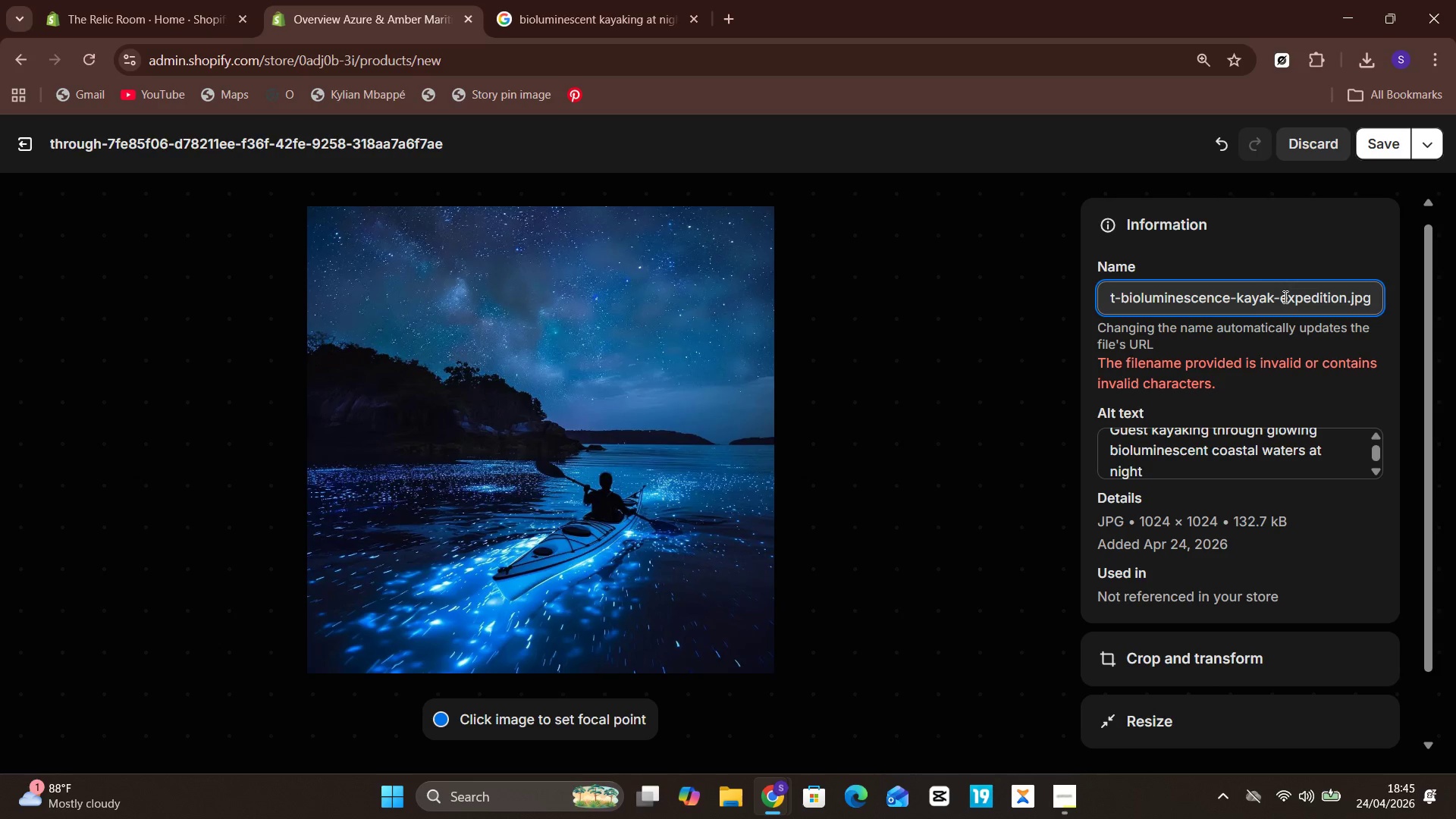 
hold_key(key=ArrowRight, duration=1.5)
 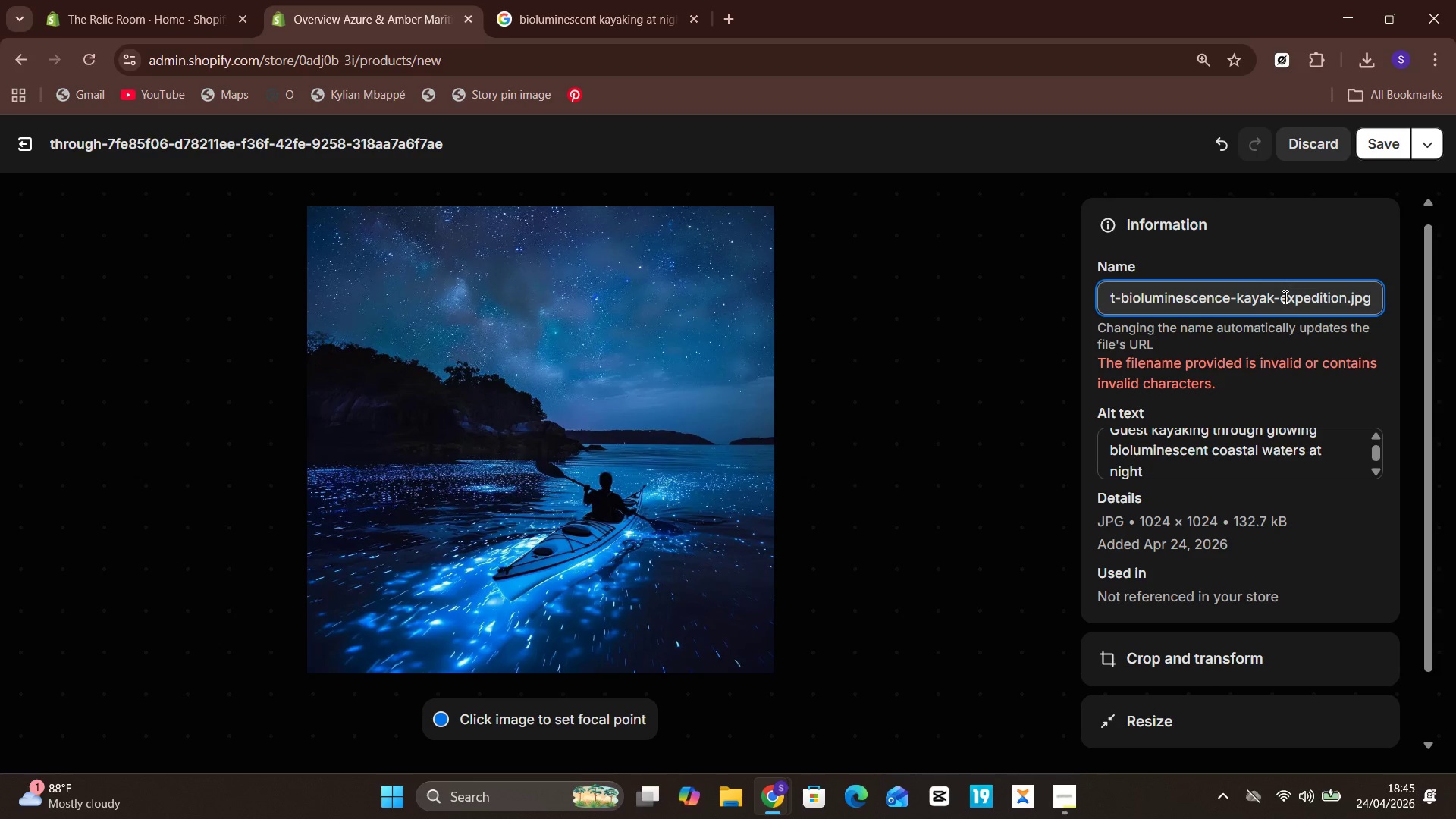 
key(Unknown)
 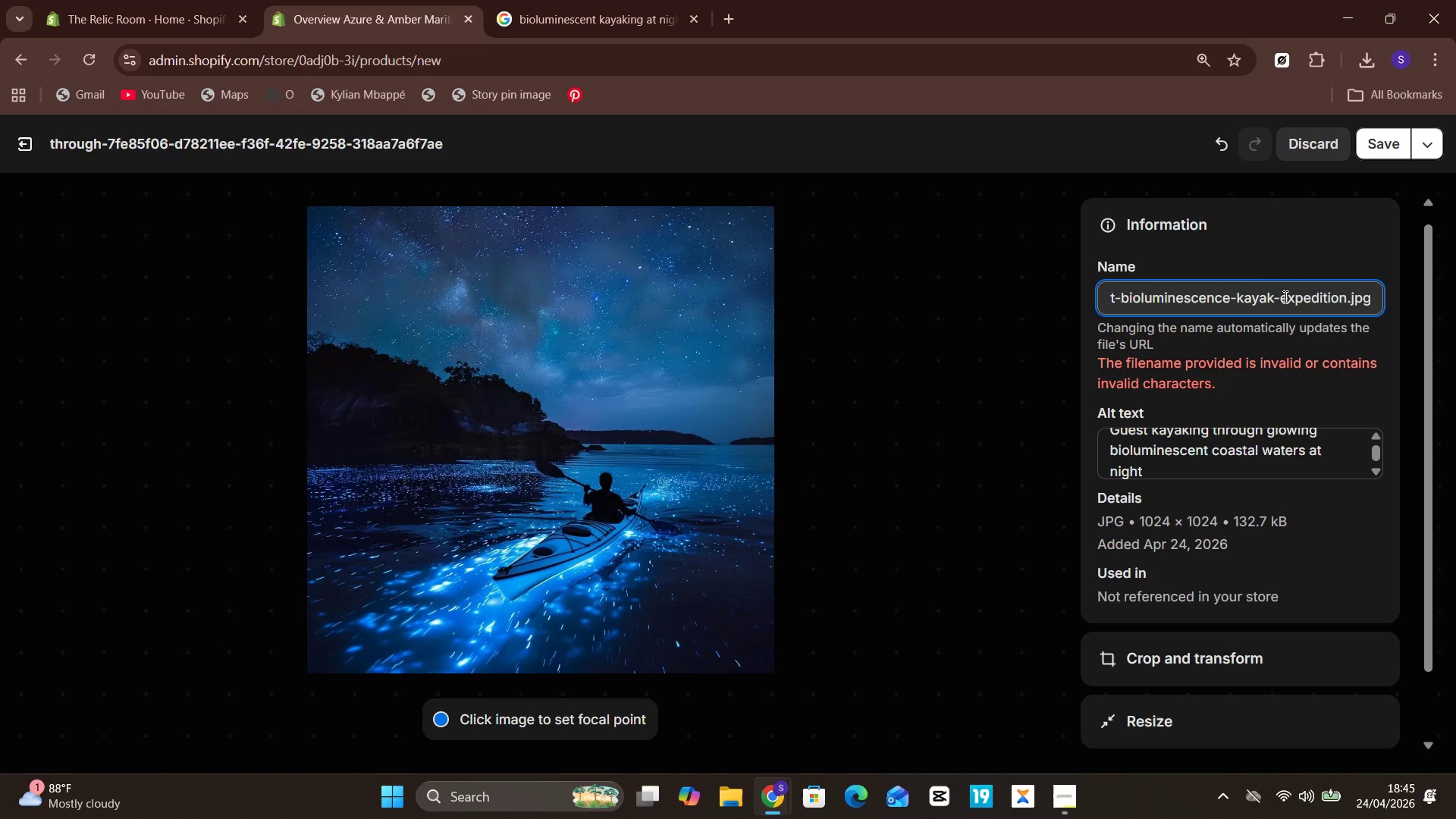 
key(ArrowRight)
 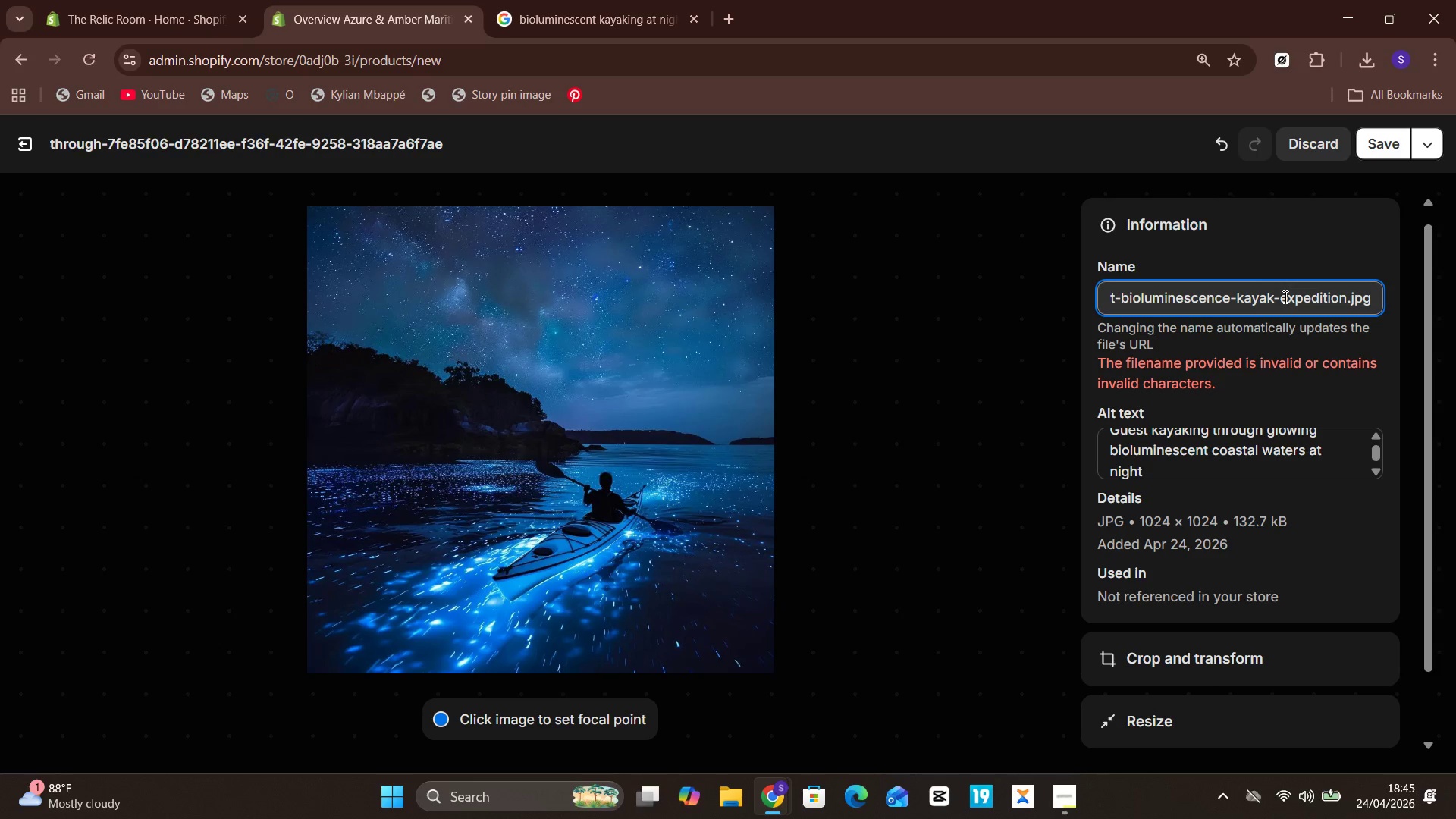 
key(Unknown)
 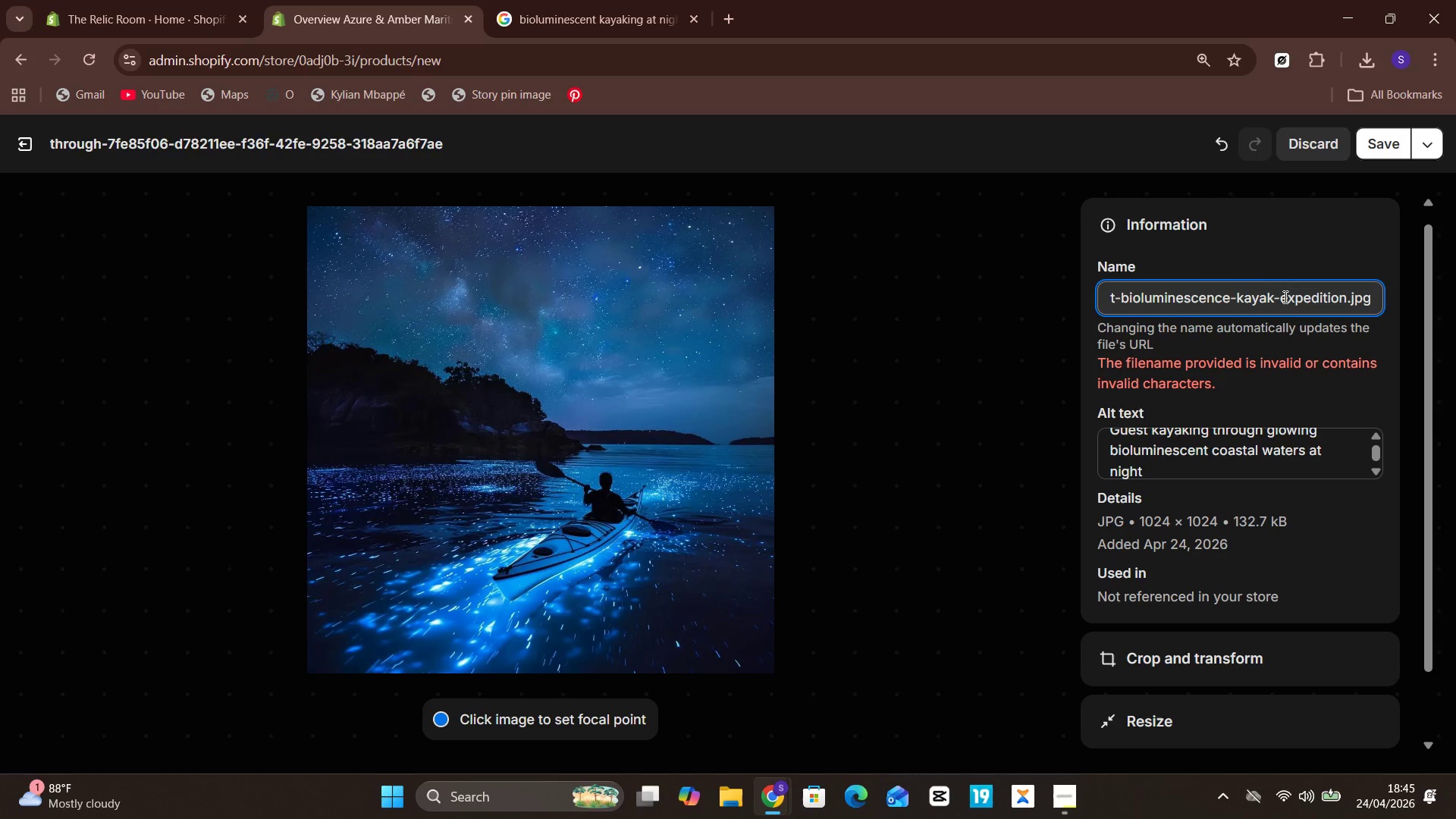 
key(ArrowRight)
 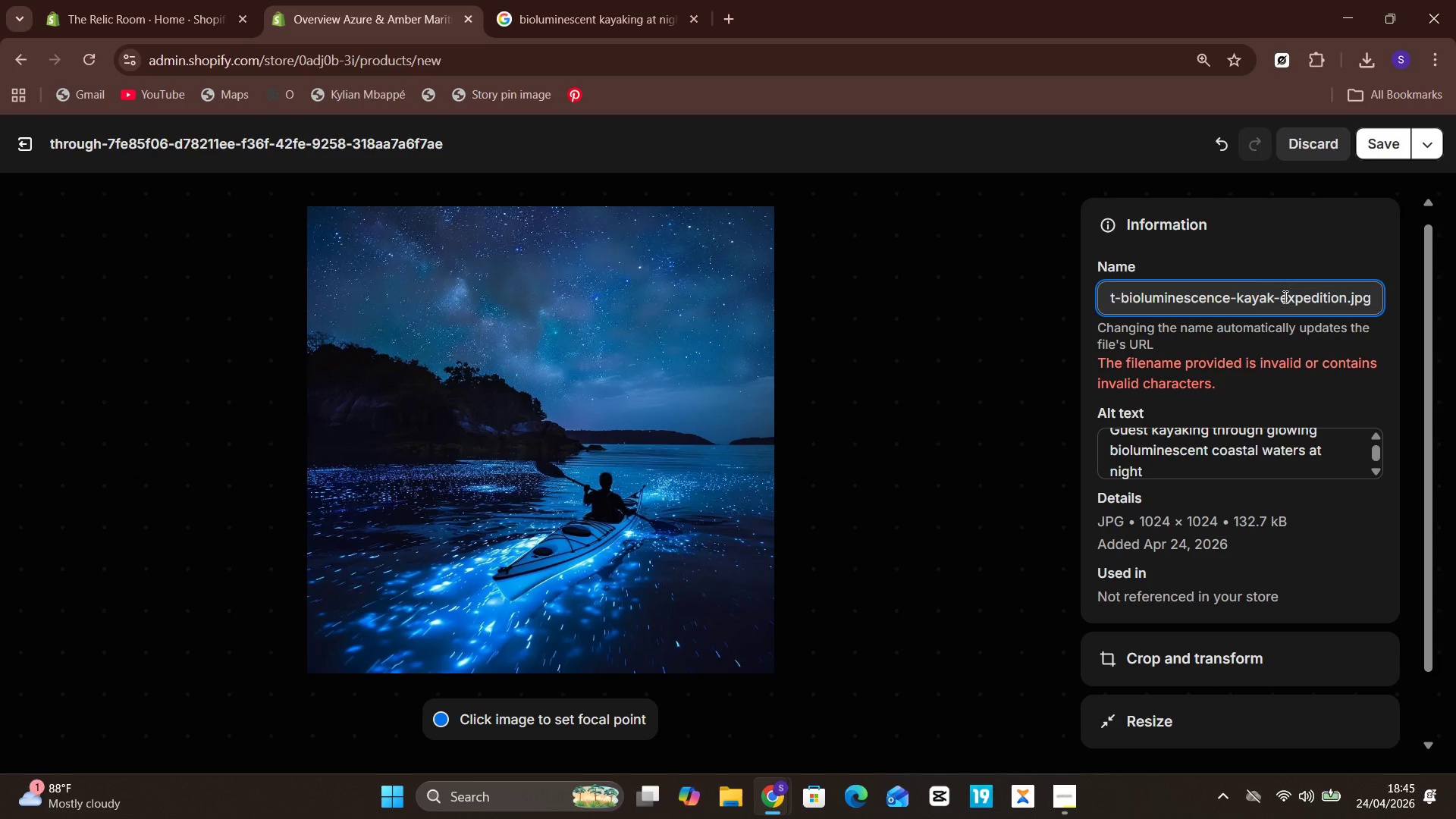 
key(Unknown)
 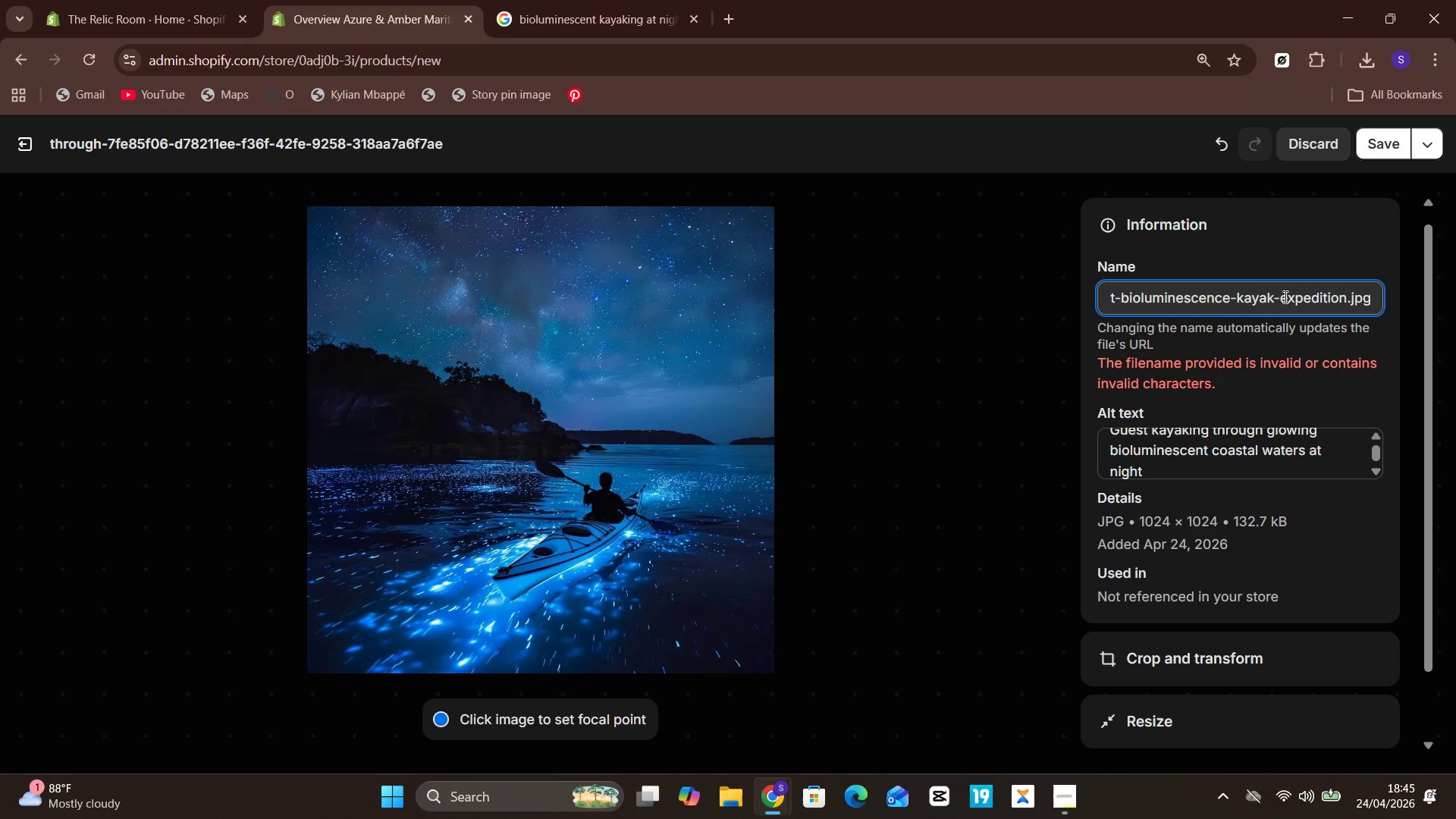 
key(ArrowRight)
 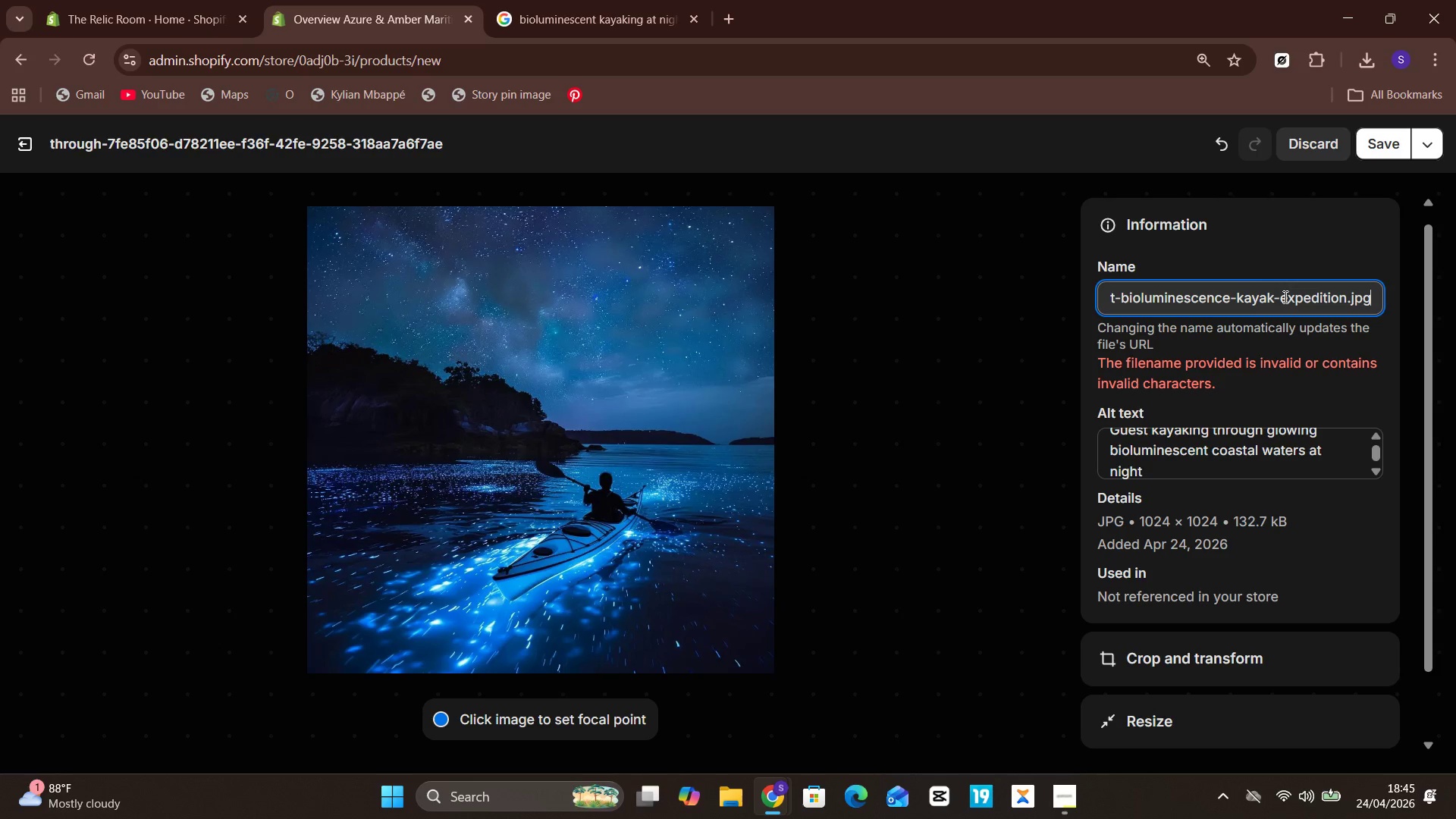 
key(Unknown)
 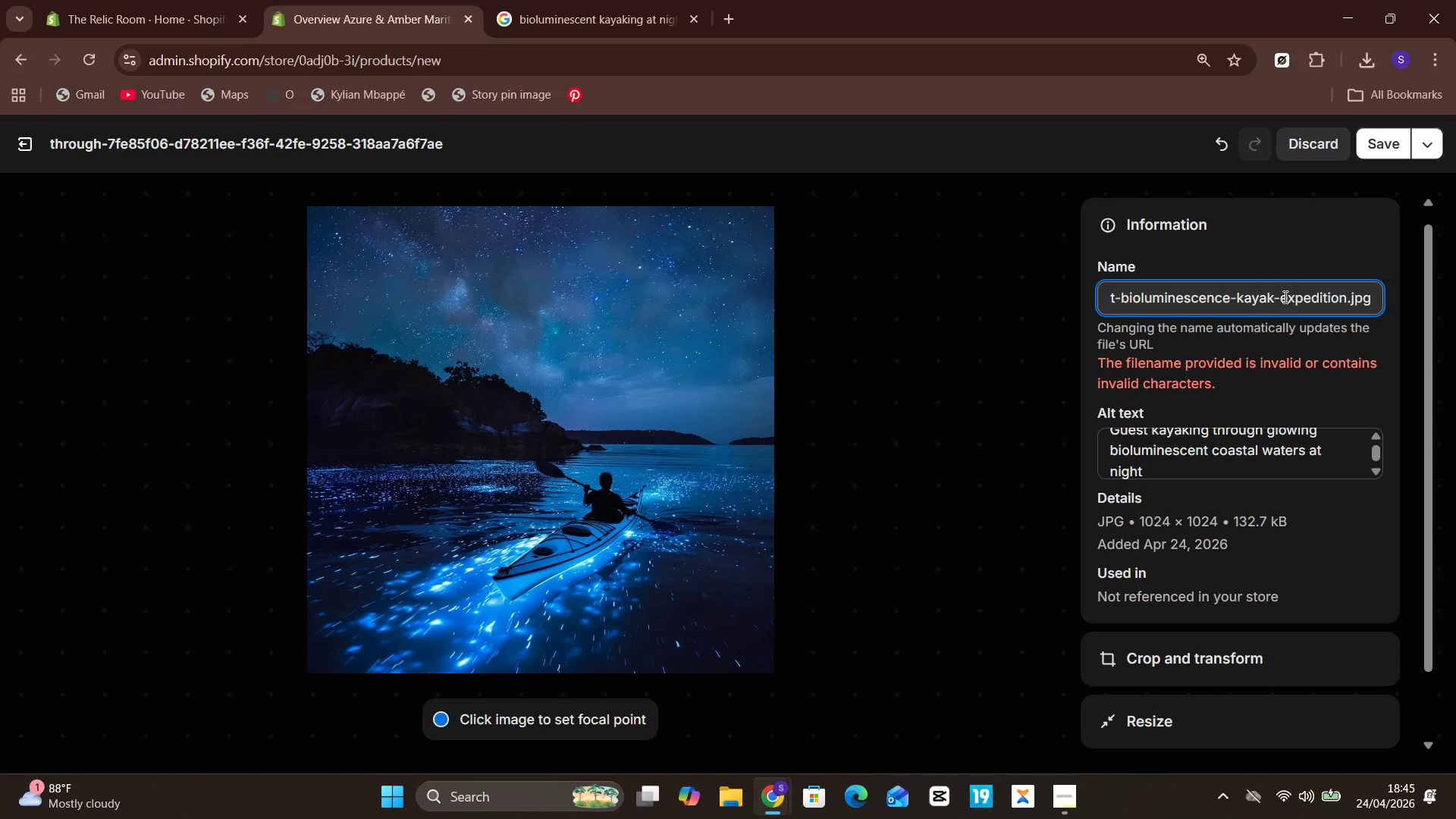 
key(ArrowRight)
 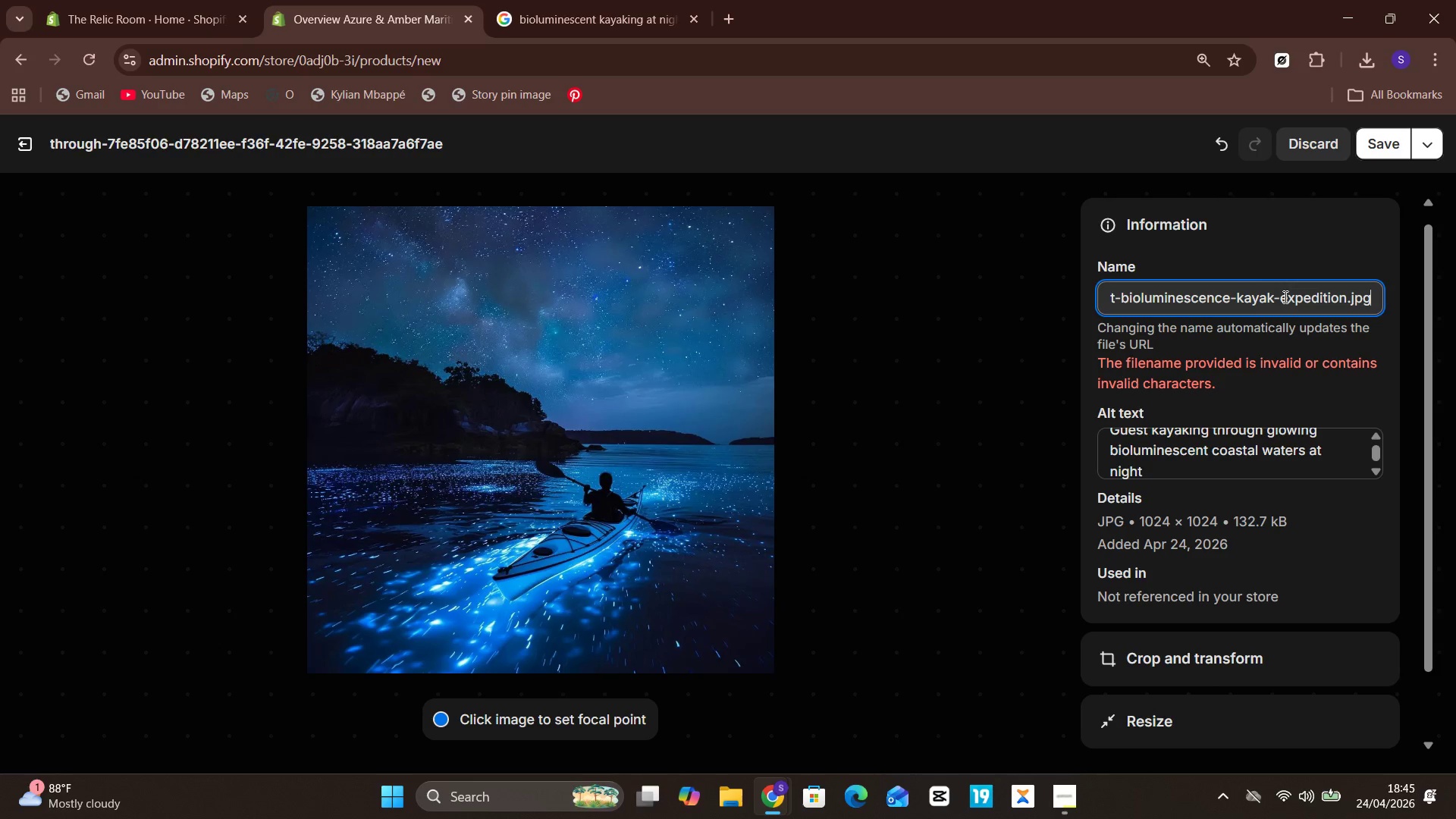 
key(Unknown)
 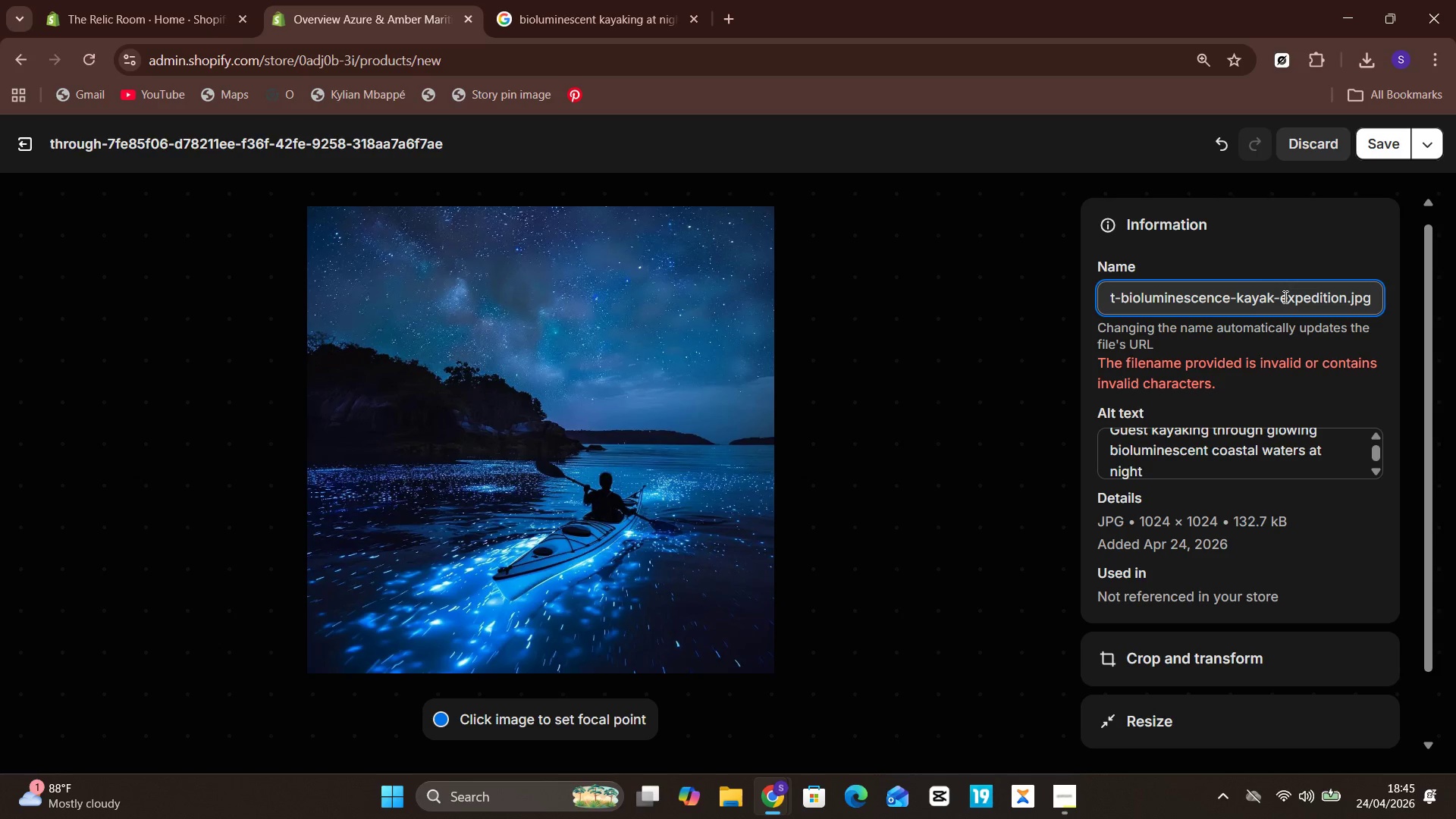 
key(ArrowRight)
 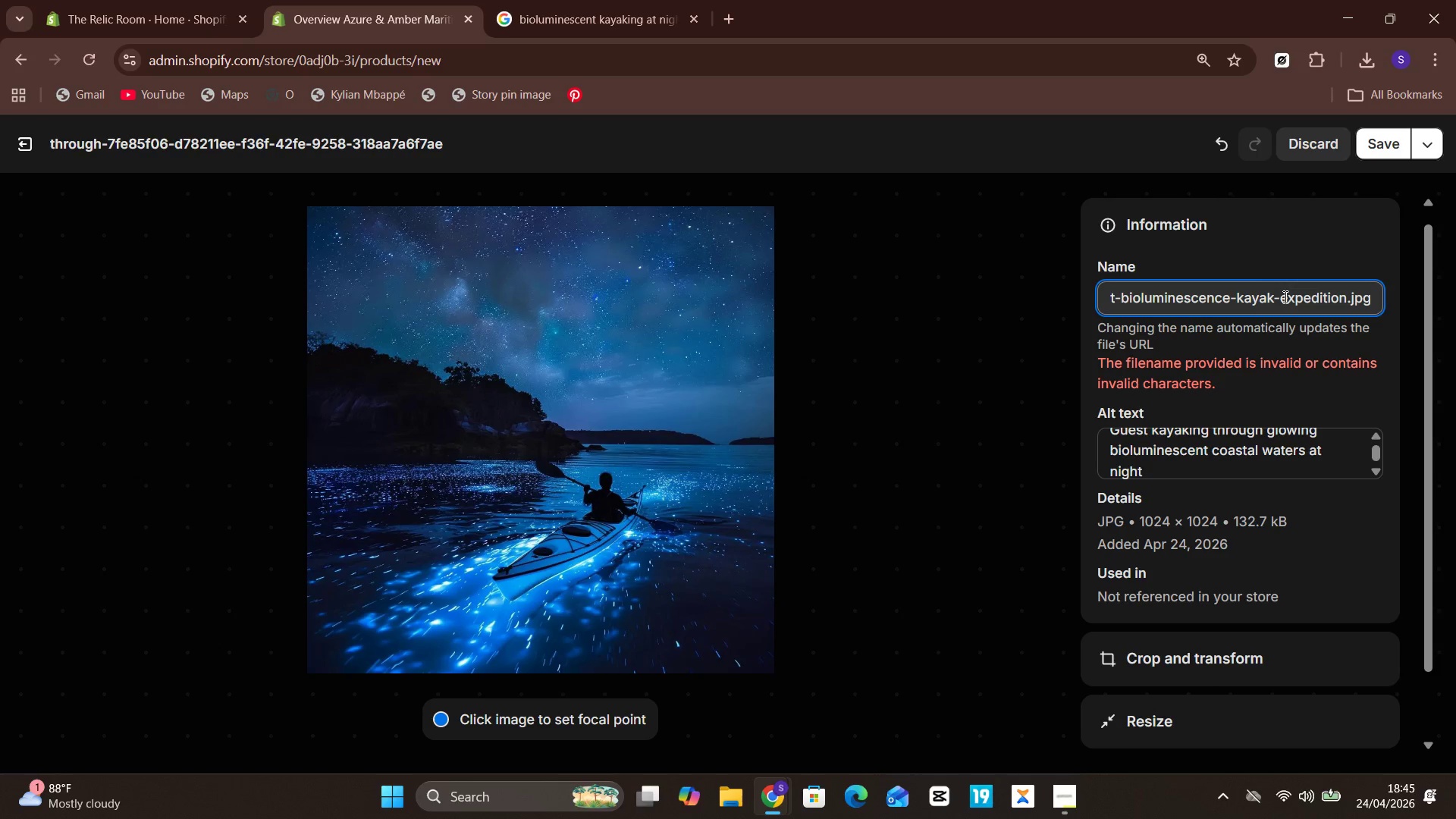 
key(Unknown)
 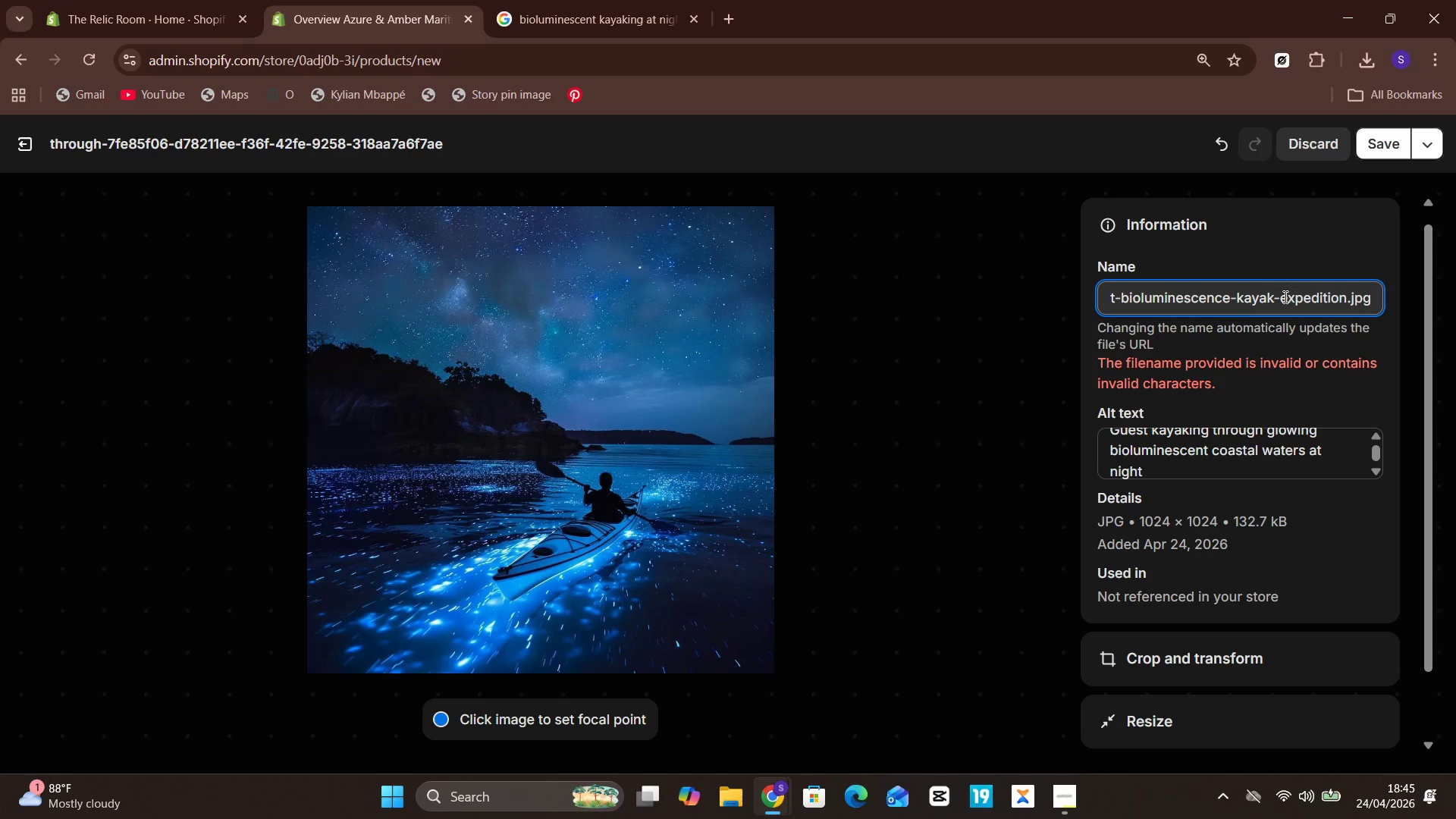 
key(ArrowRight)
 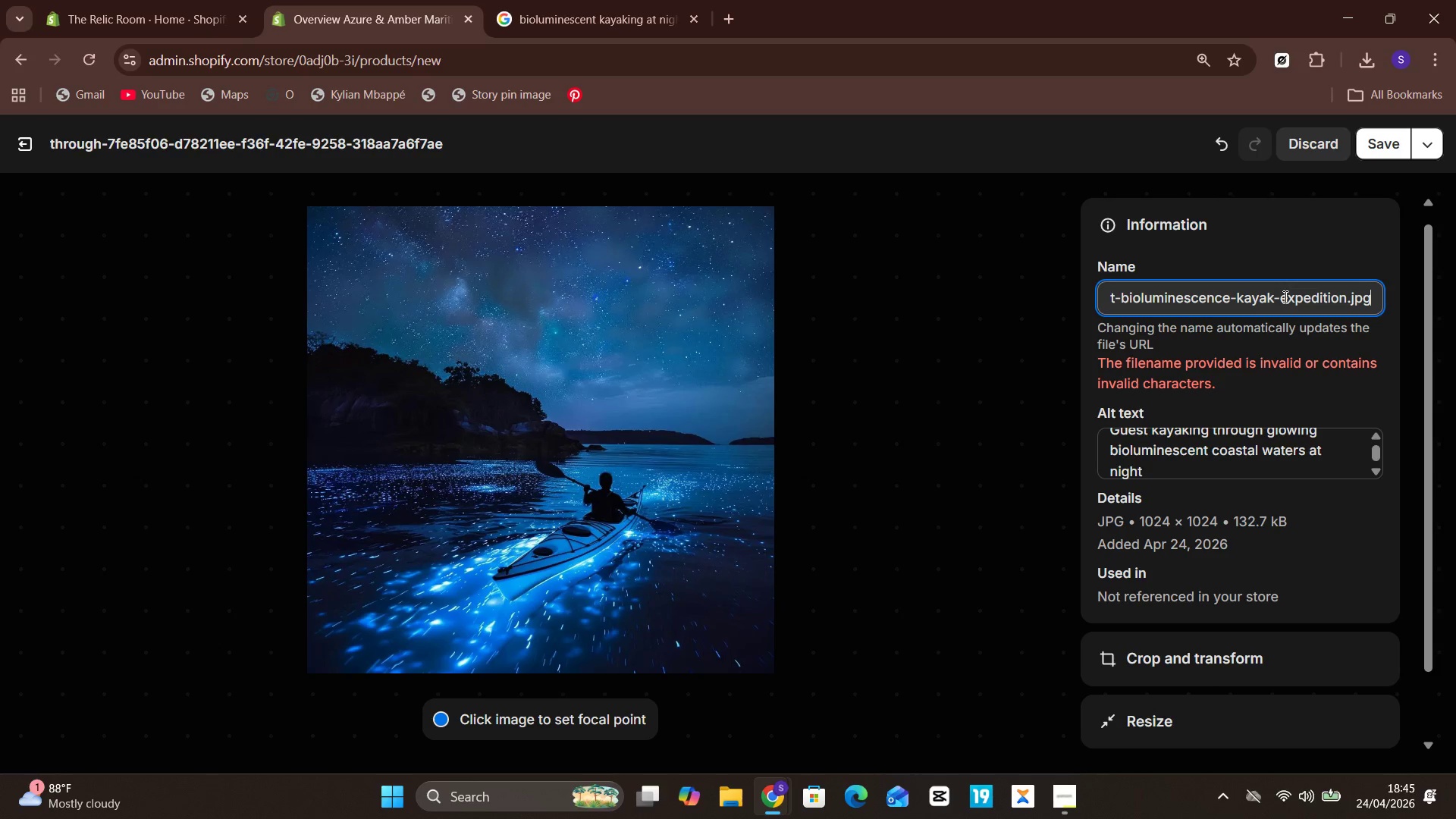 
key(ArrowLeft)
 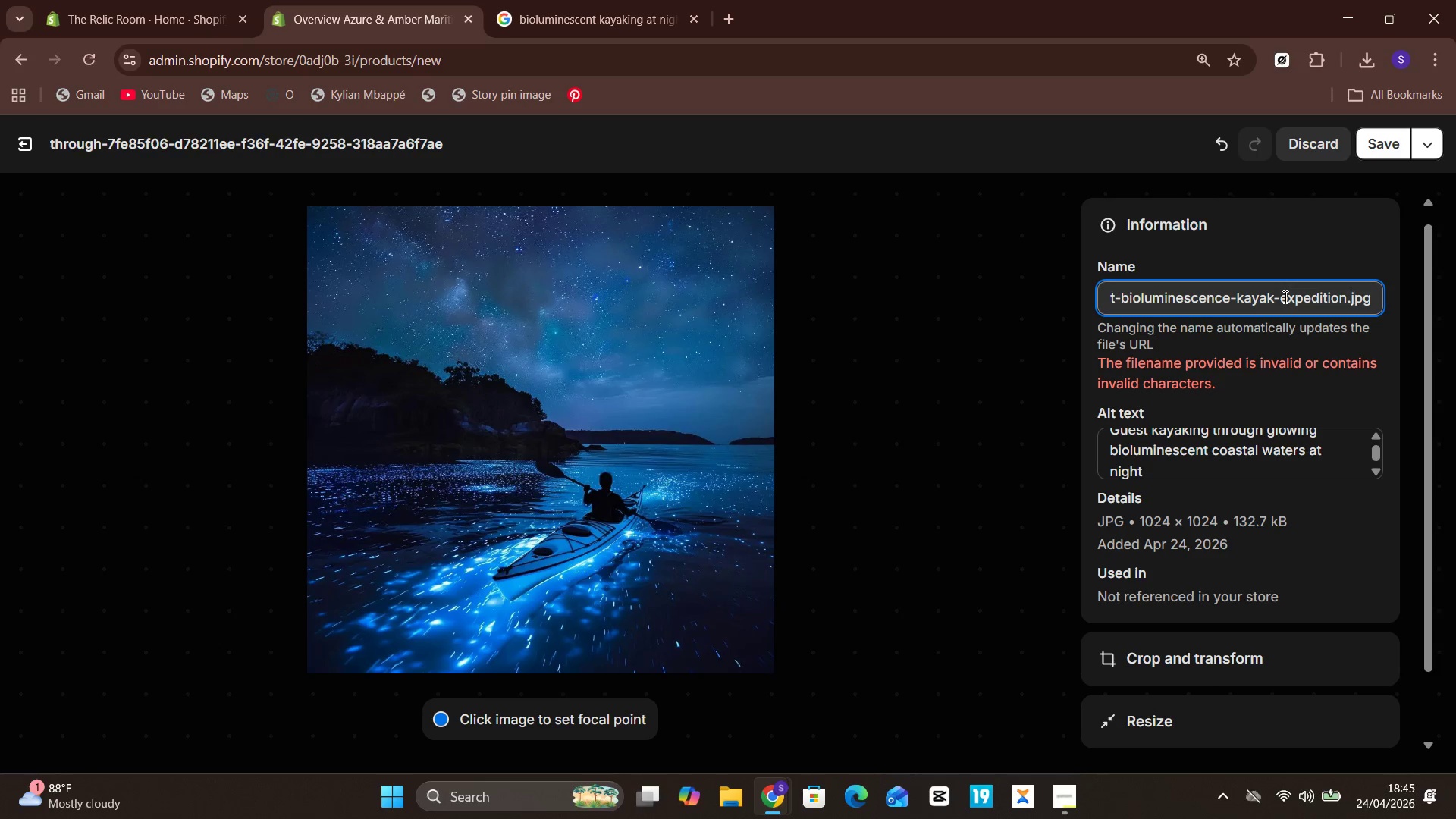 
key(Unknown)
 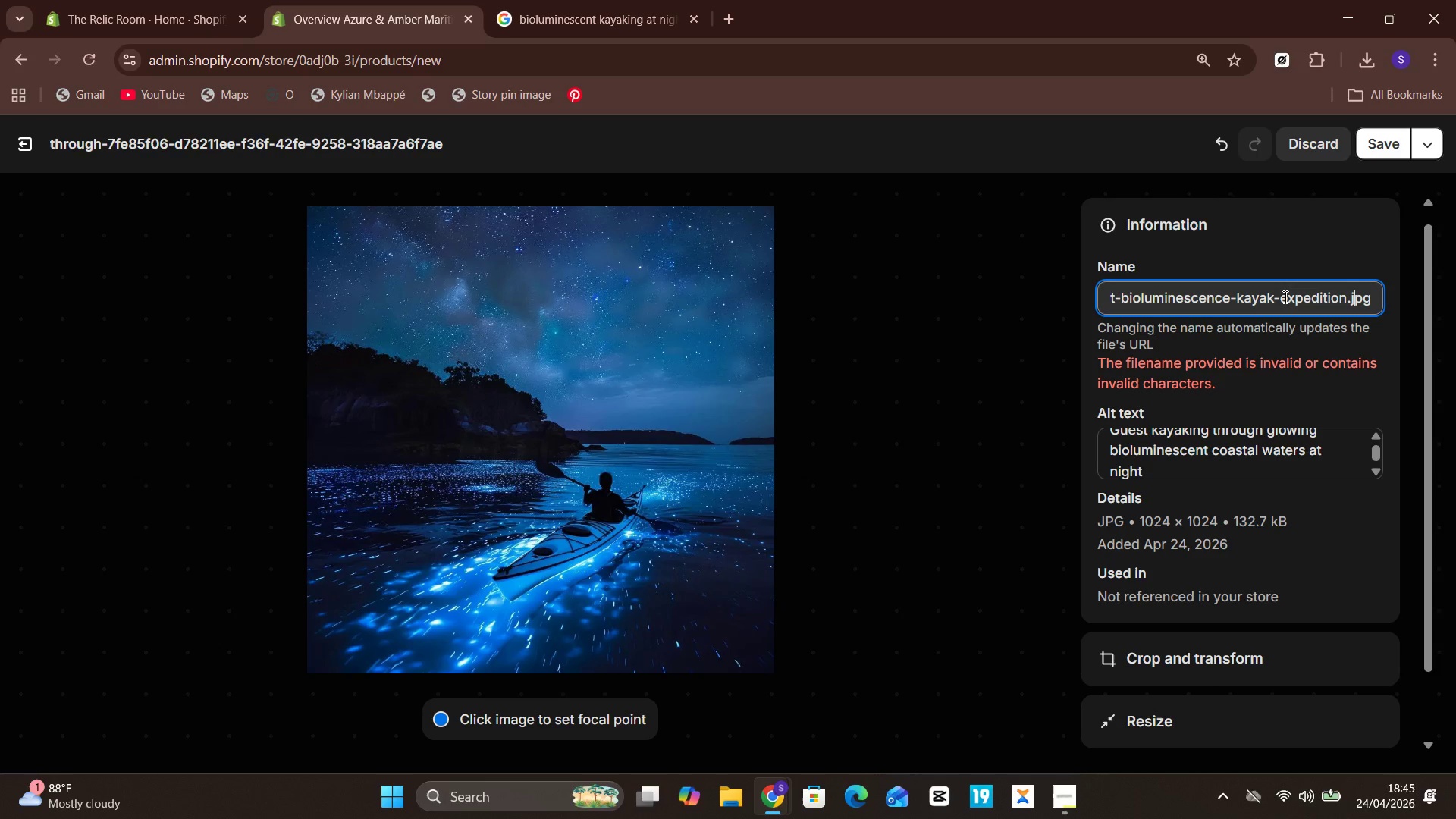 
key(Unknown)
 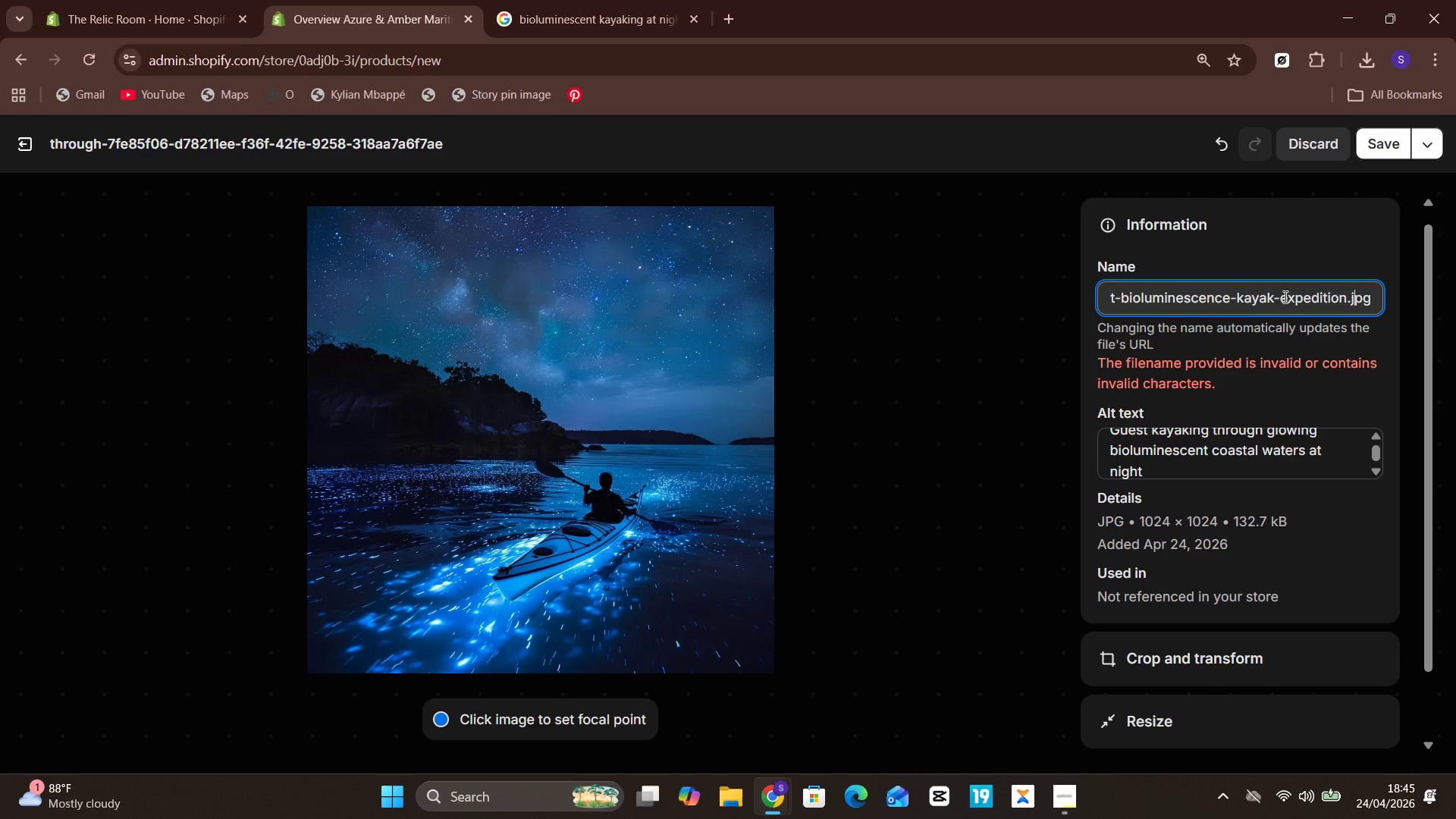 
key(ArrowLeft)
 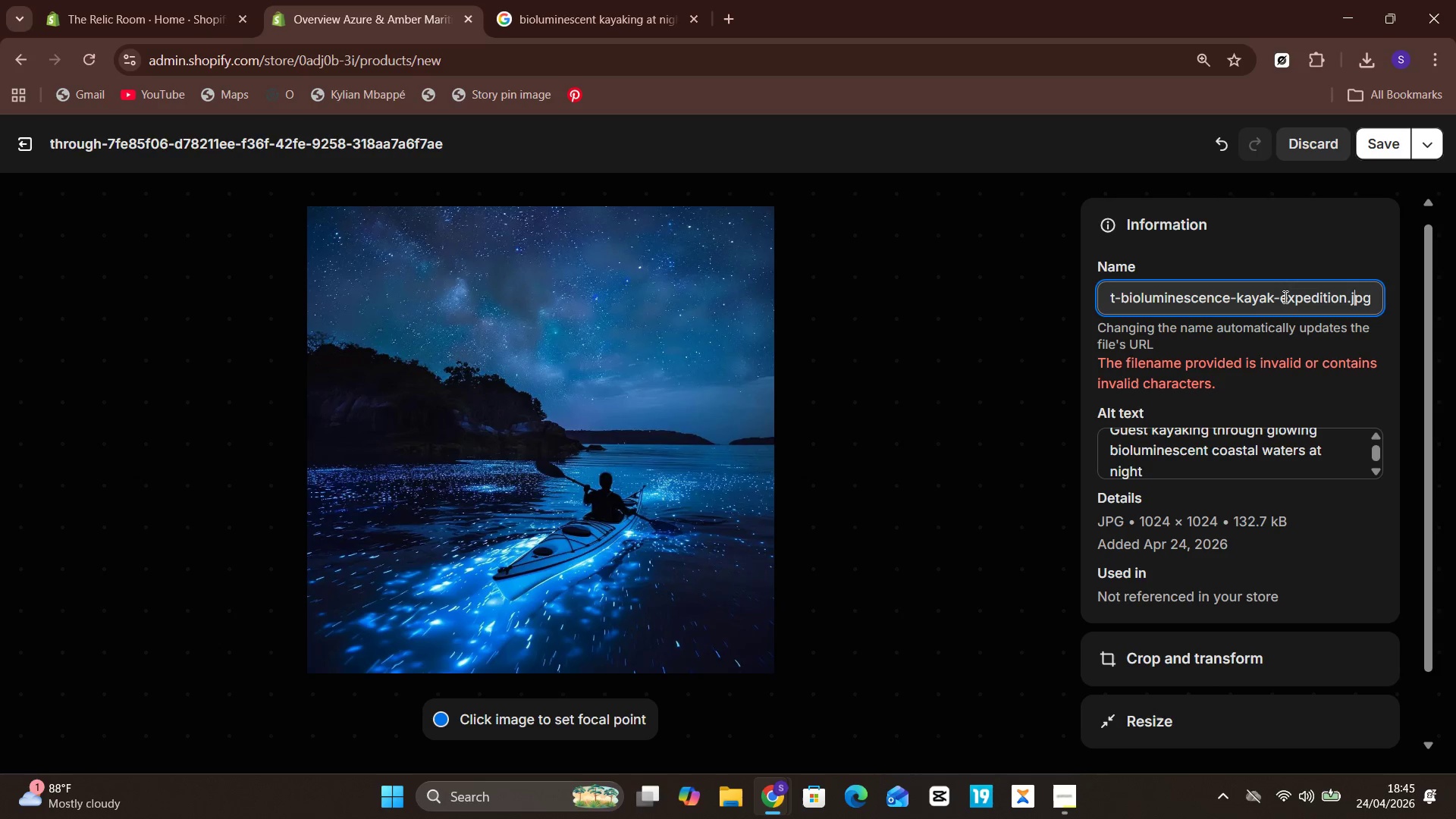 
key(ArrowLeft)
 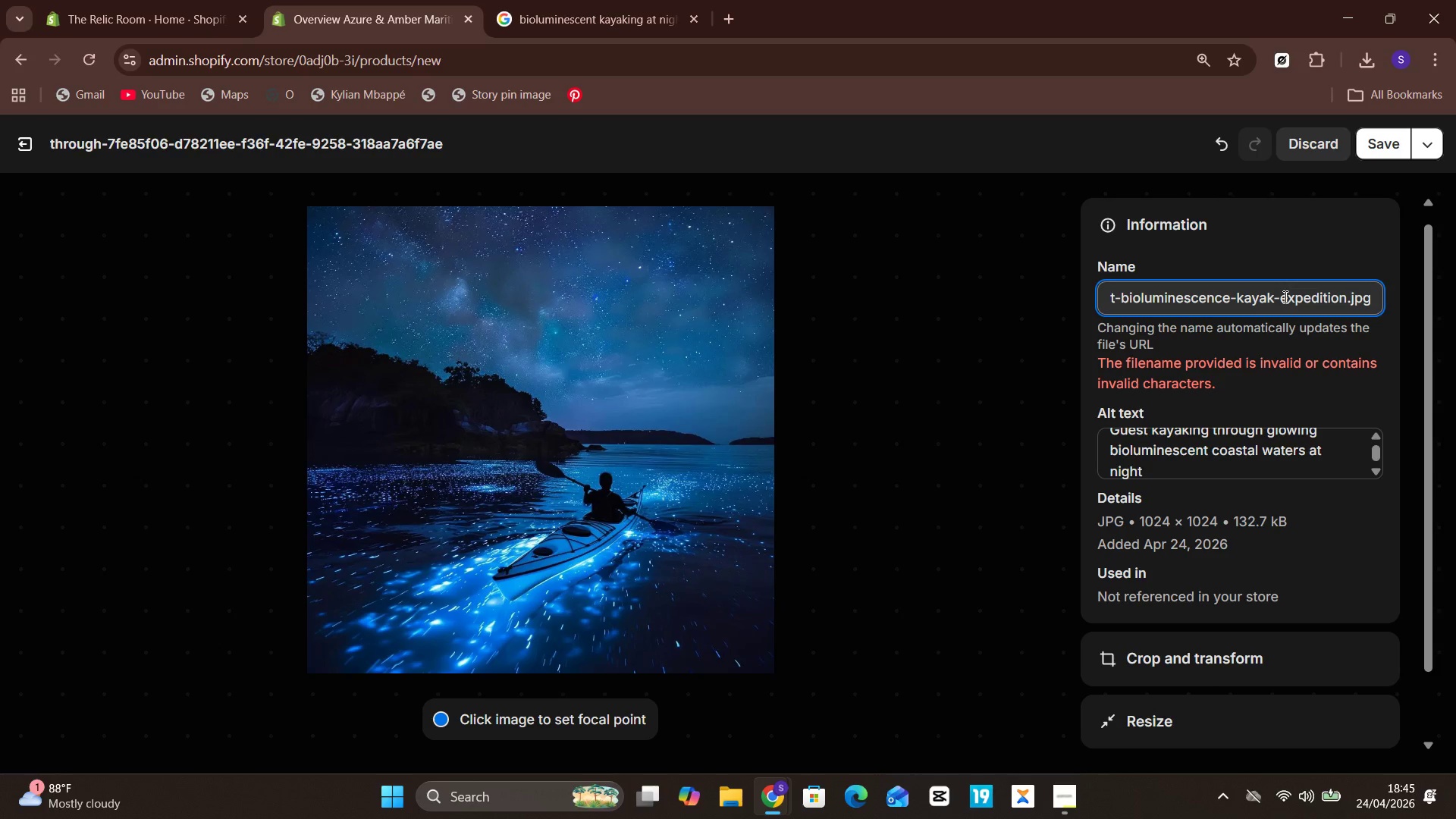 
key(Unknown)
 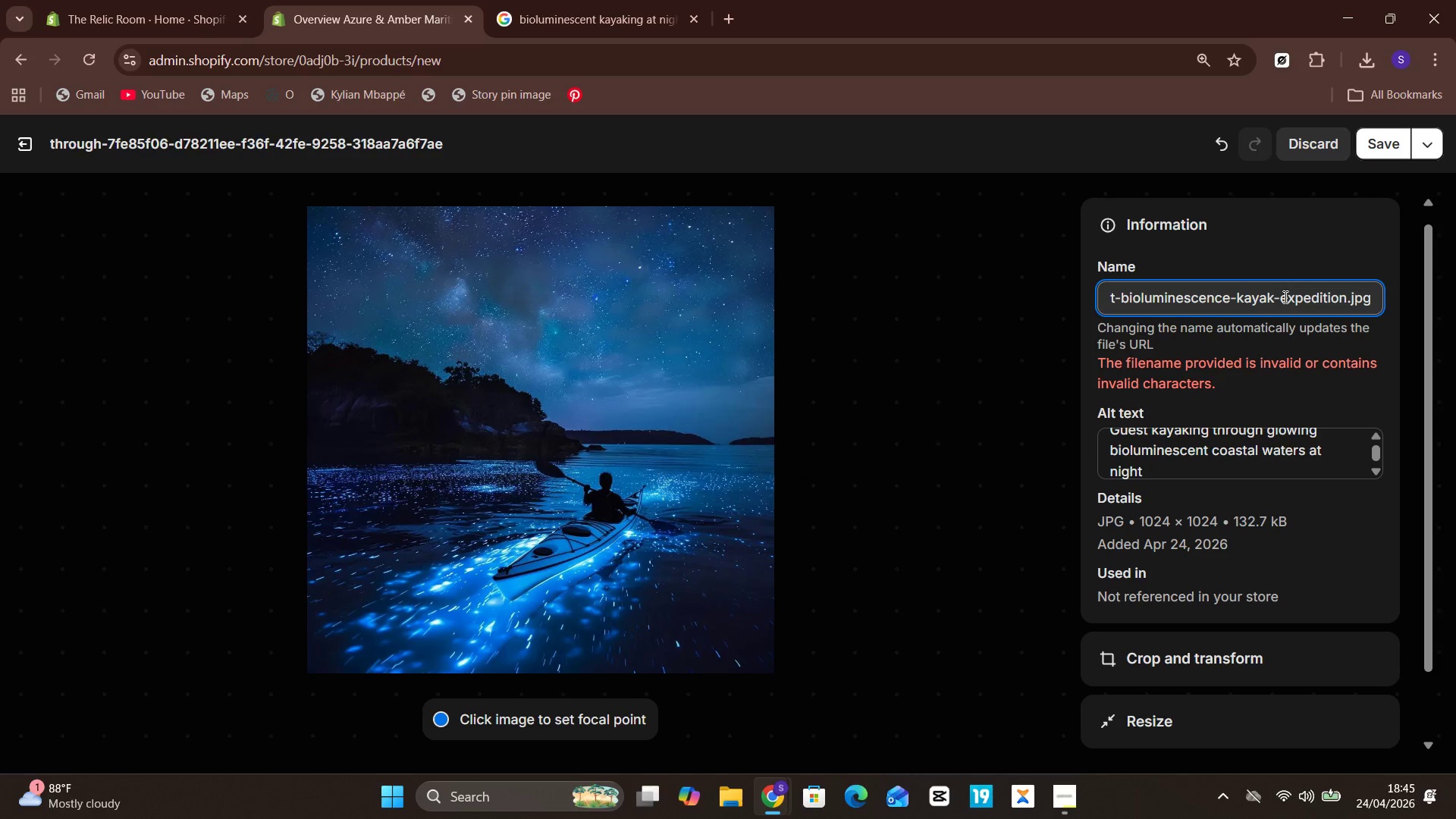 
key(Backspace)
 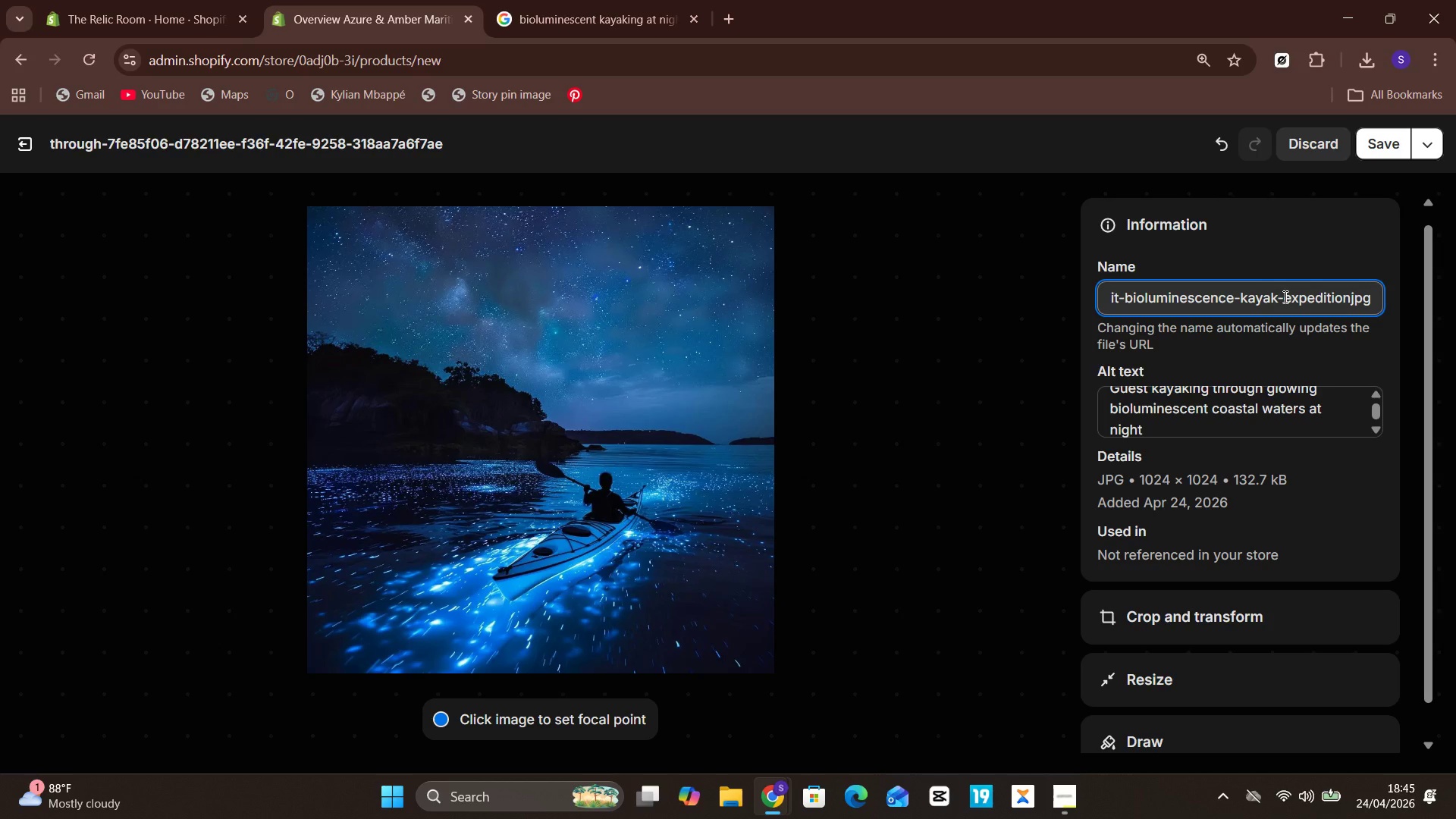 
key(Numpad1)
 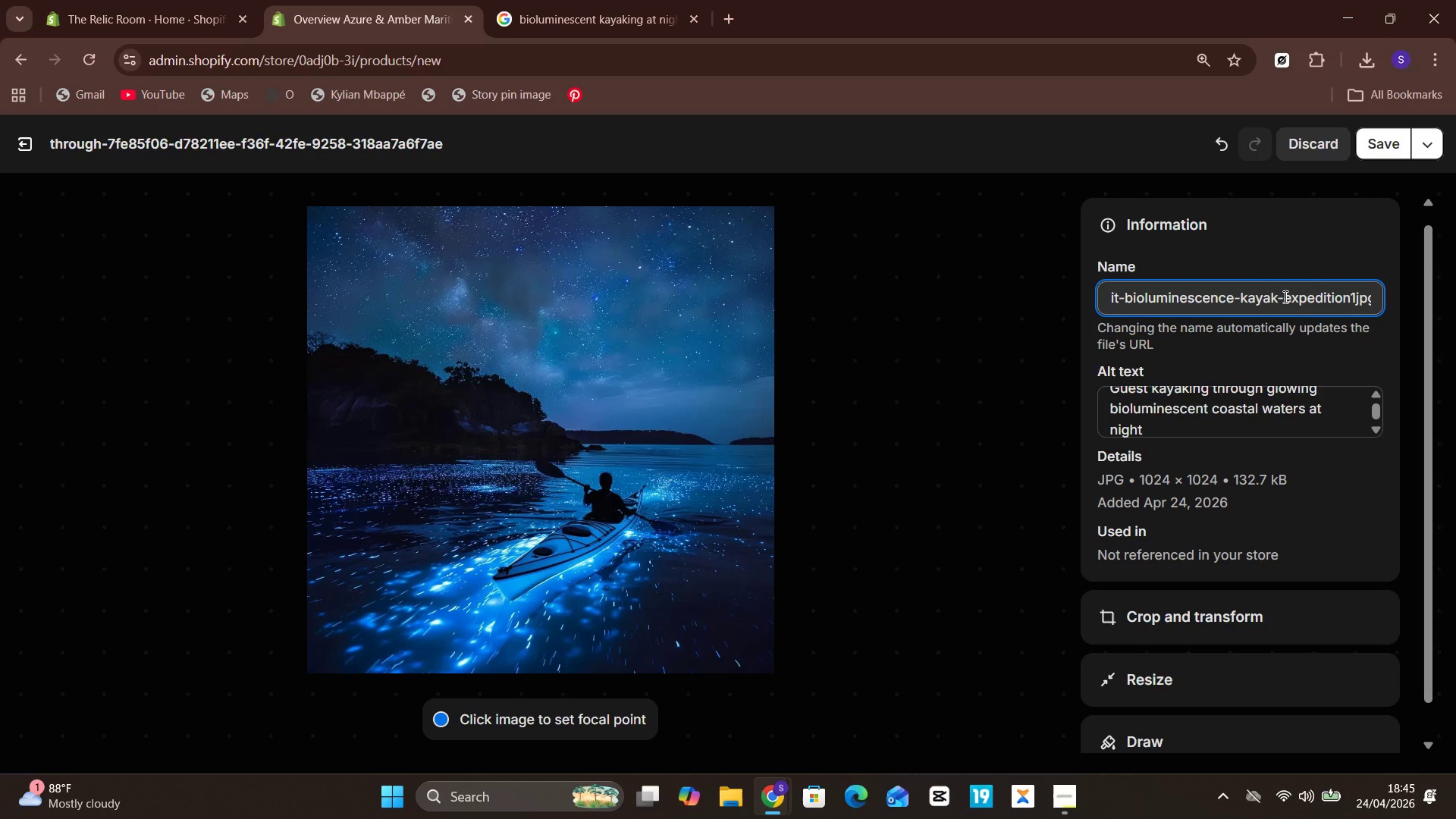 
key(Backspace)
 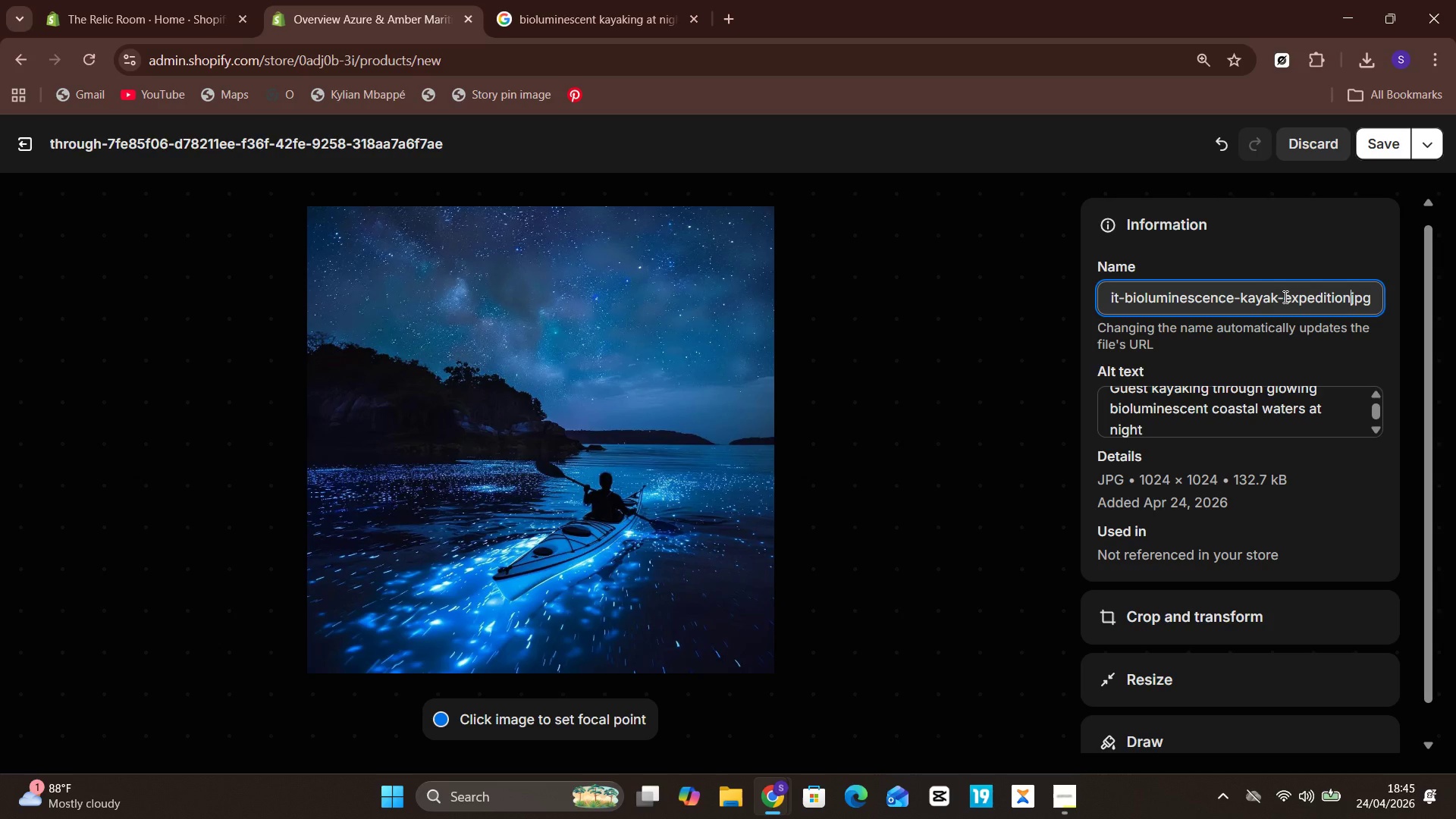 
key(Equal)
 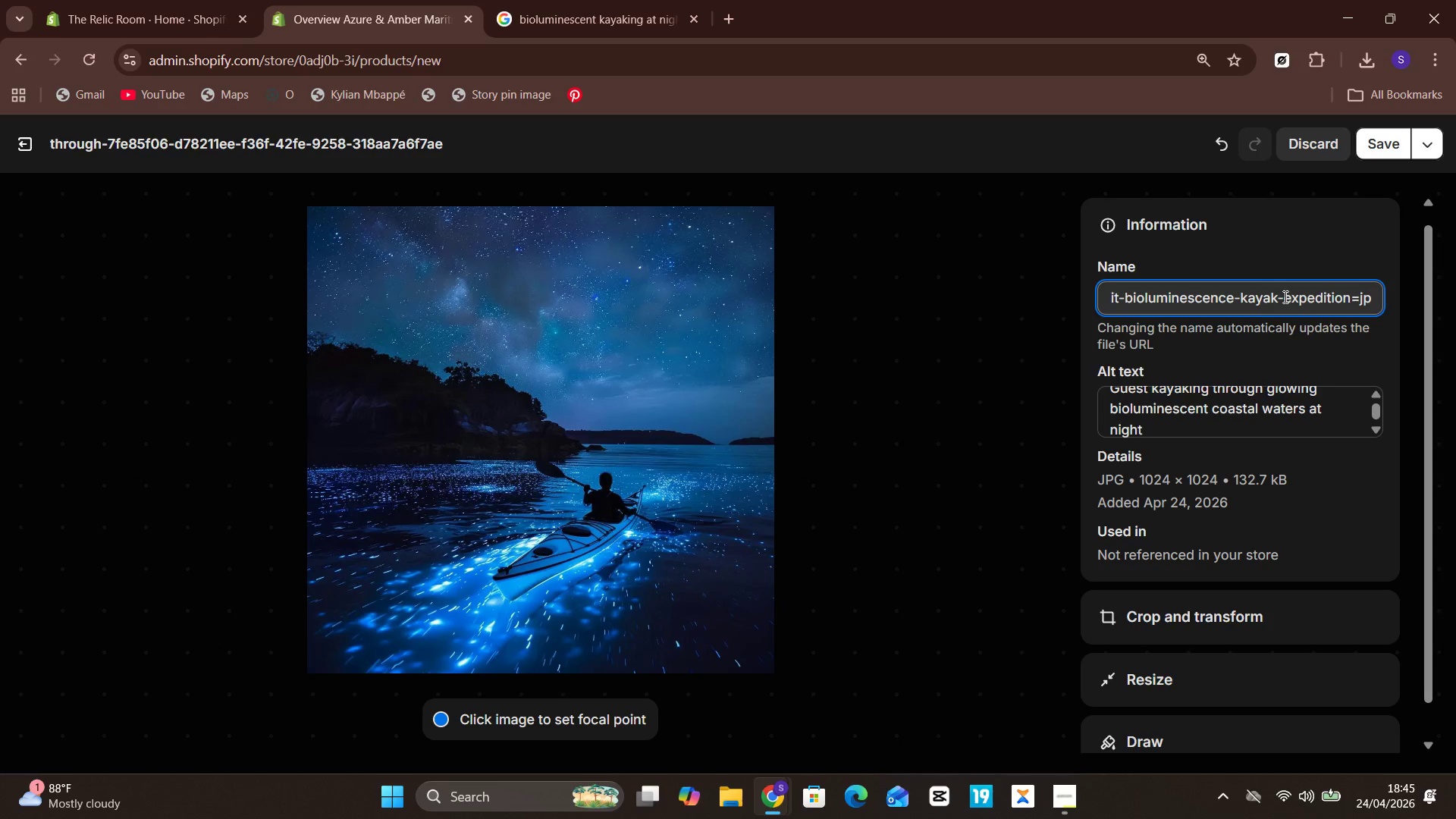 
key(Home)
 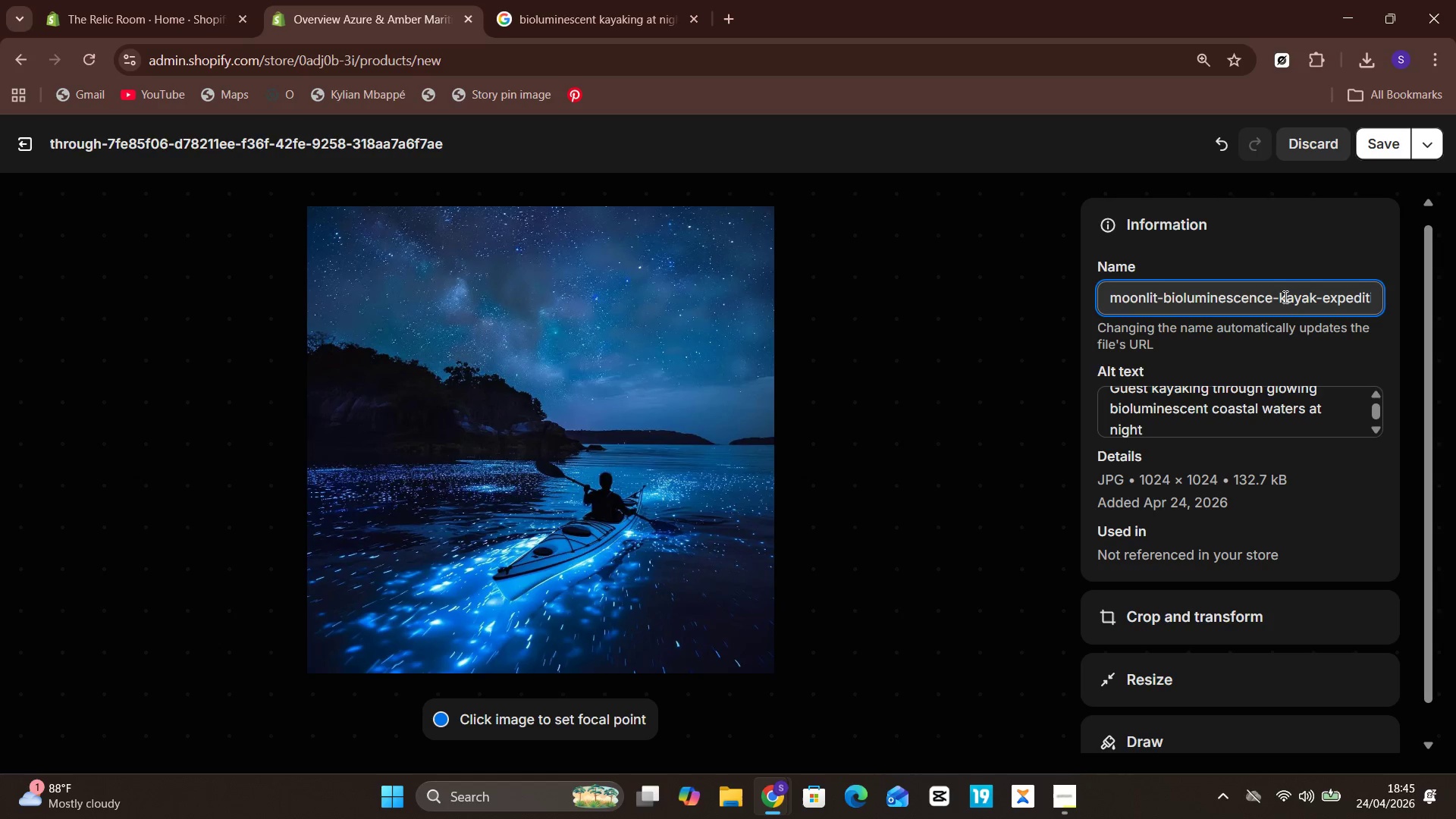 
key(Unknown)
 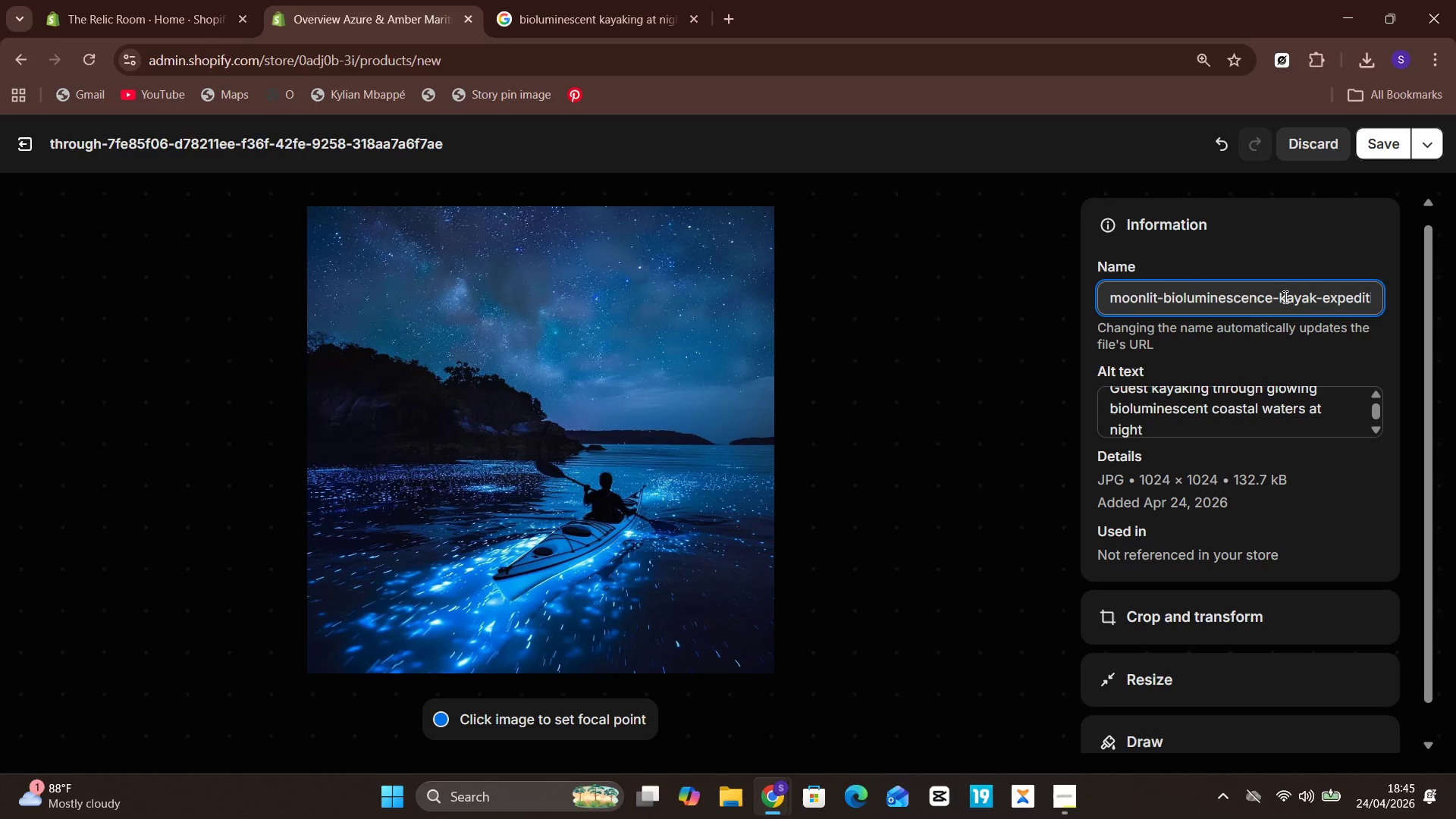 
key(Minus)
 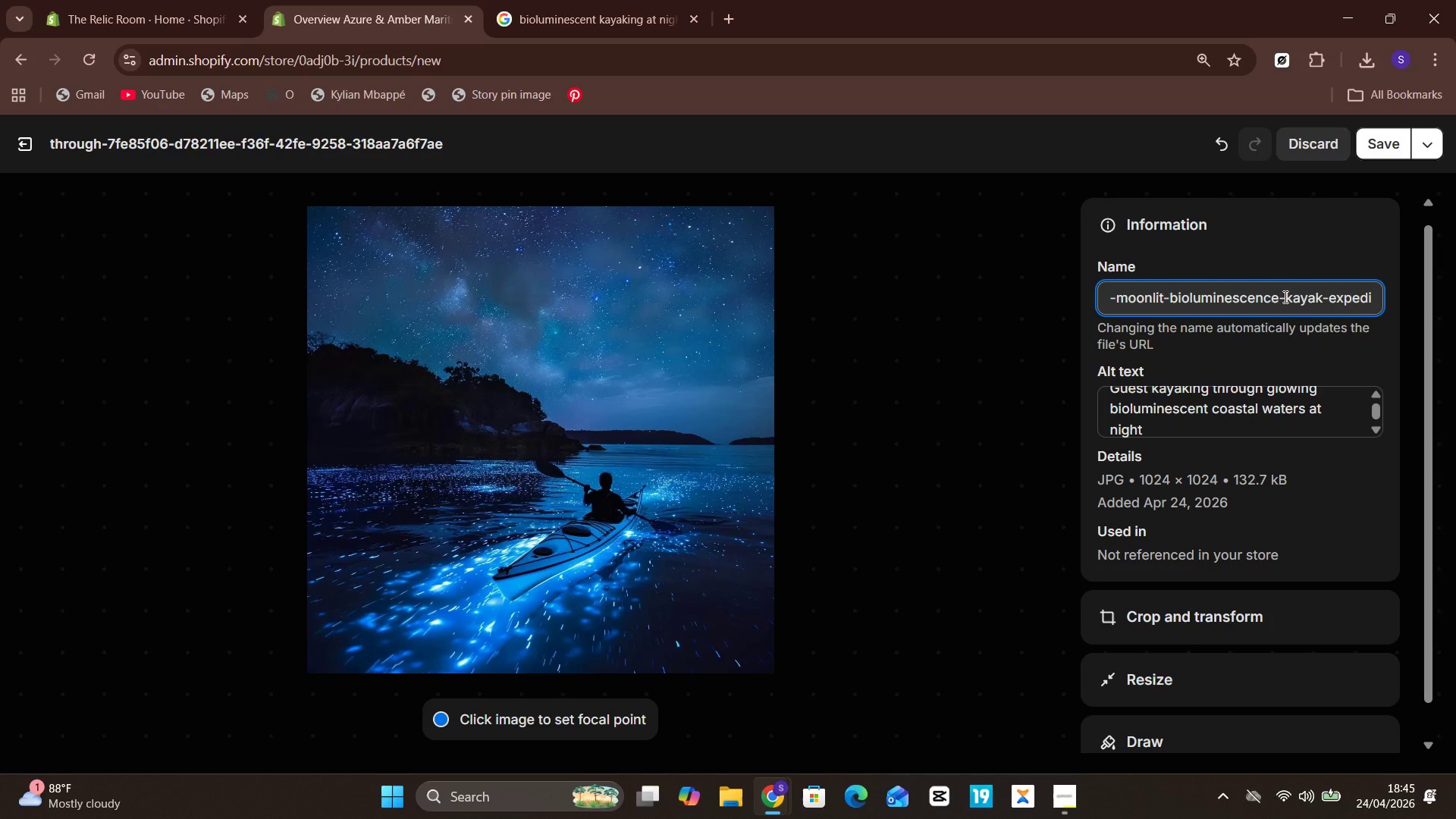 
key(Backspace)
 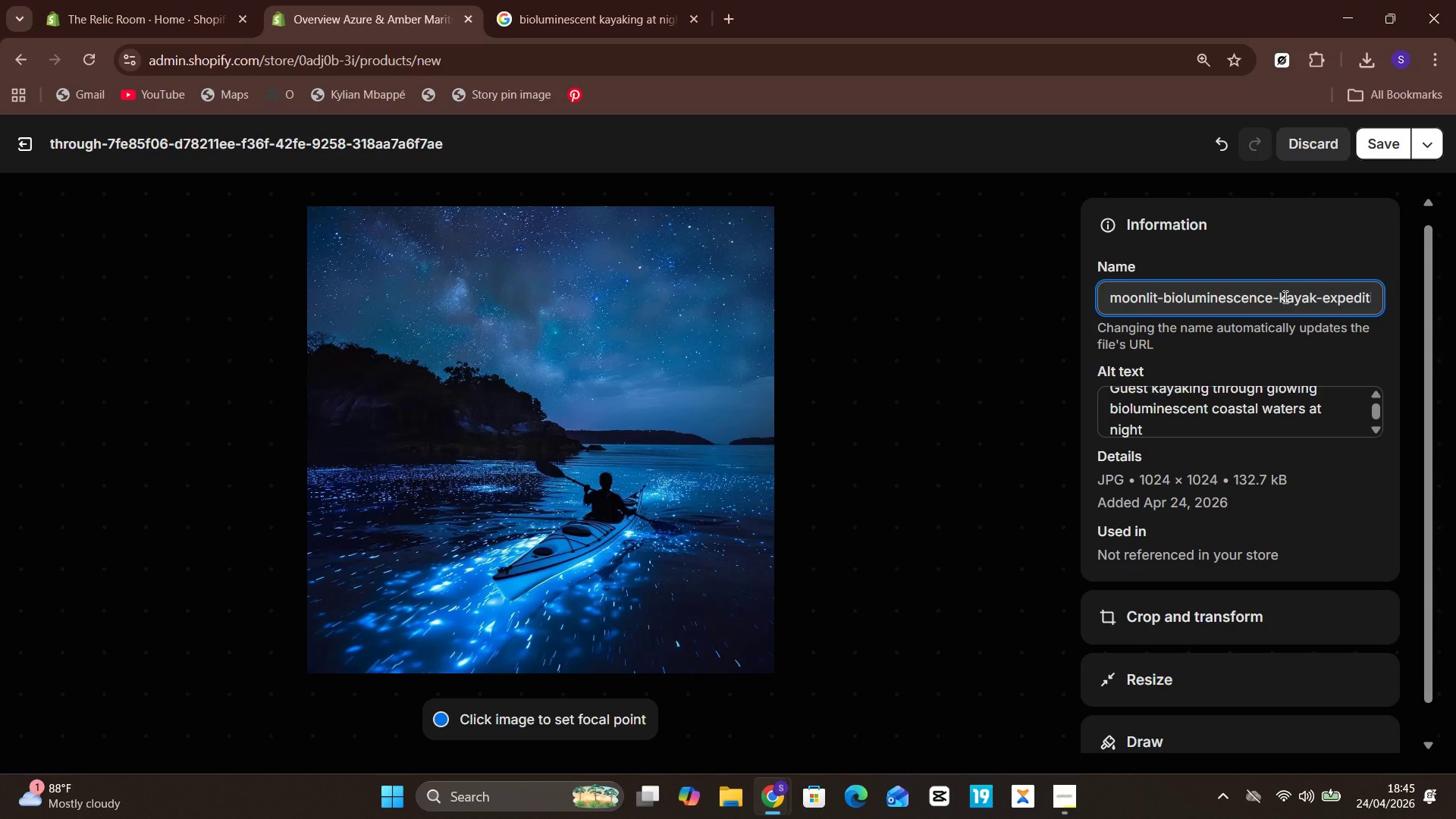 
key(ArrowDown)
 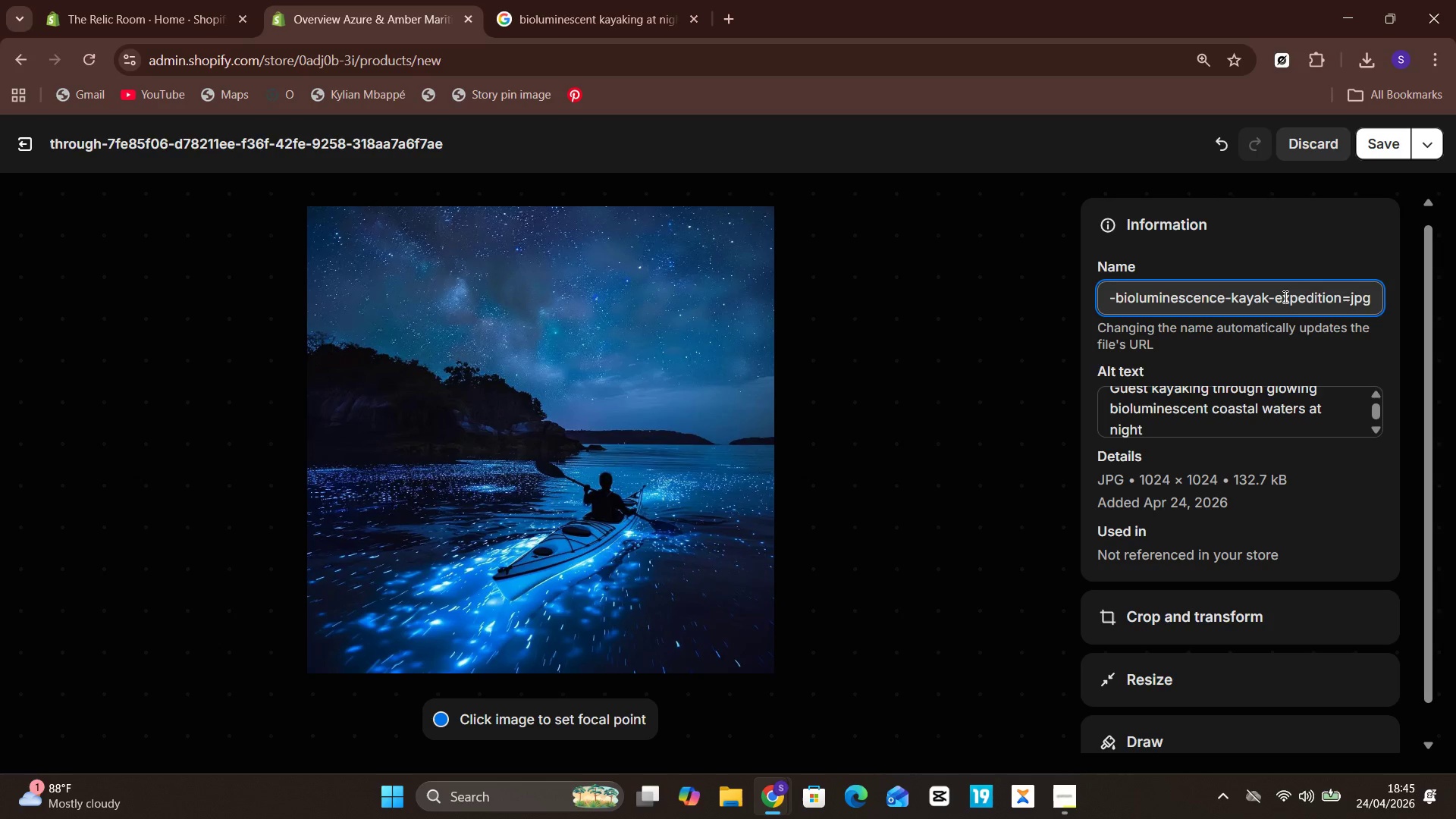 
key(Unknown)
 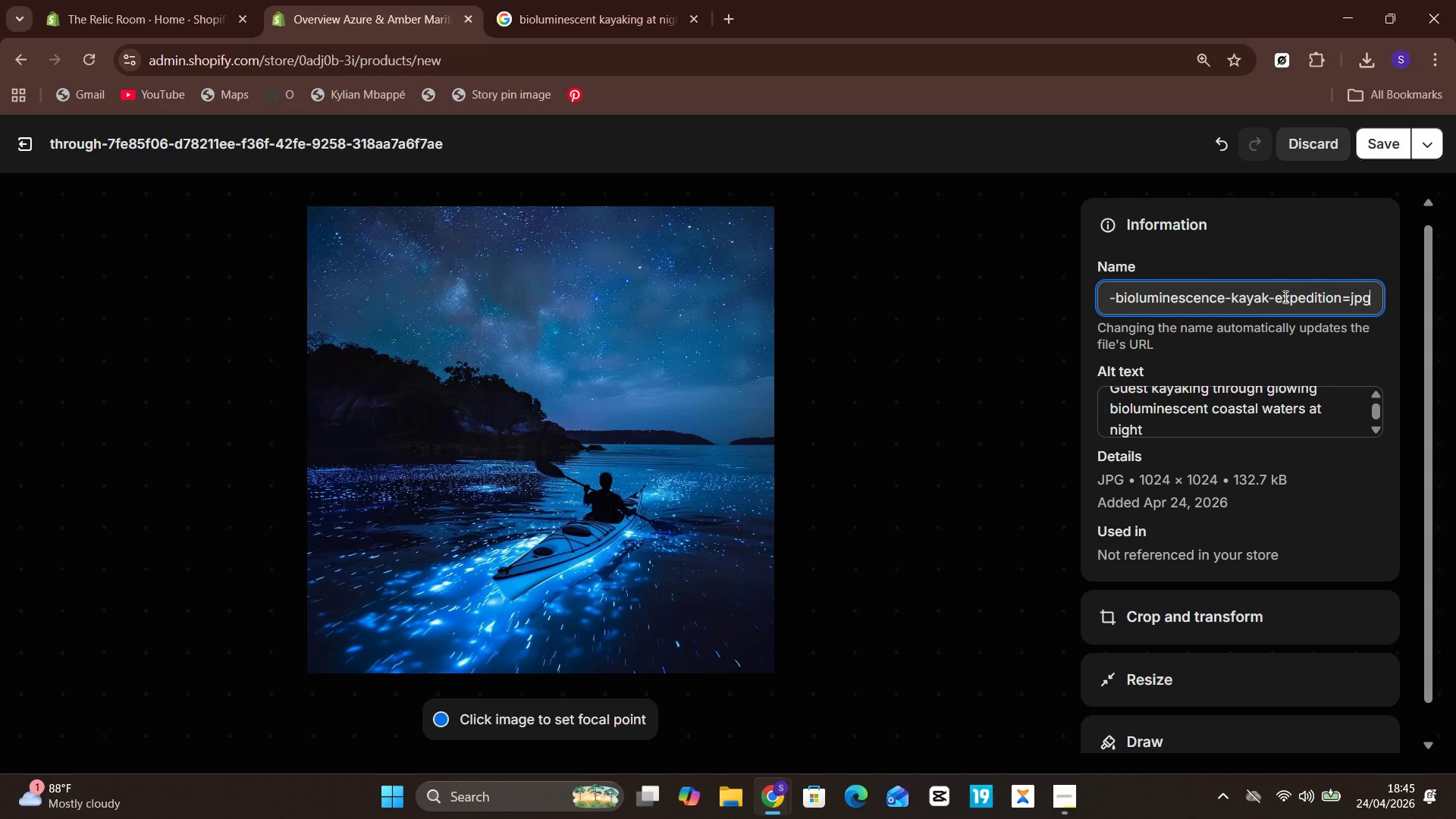 
key(Unknown)
 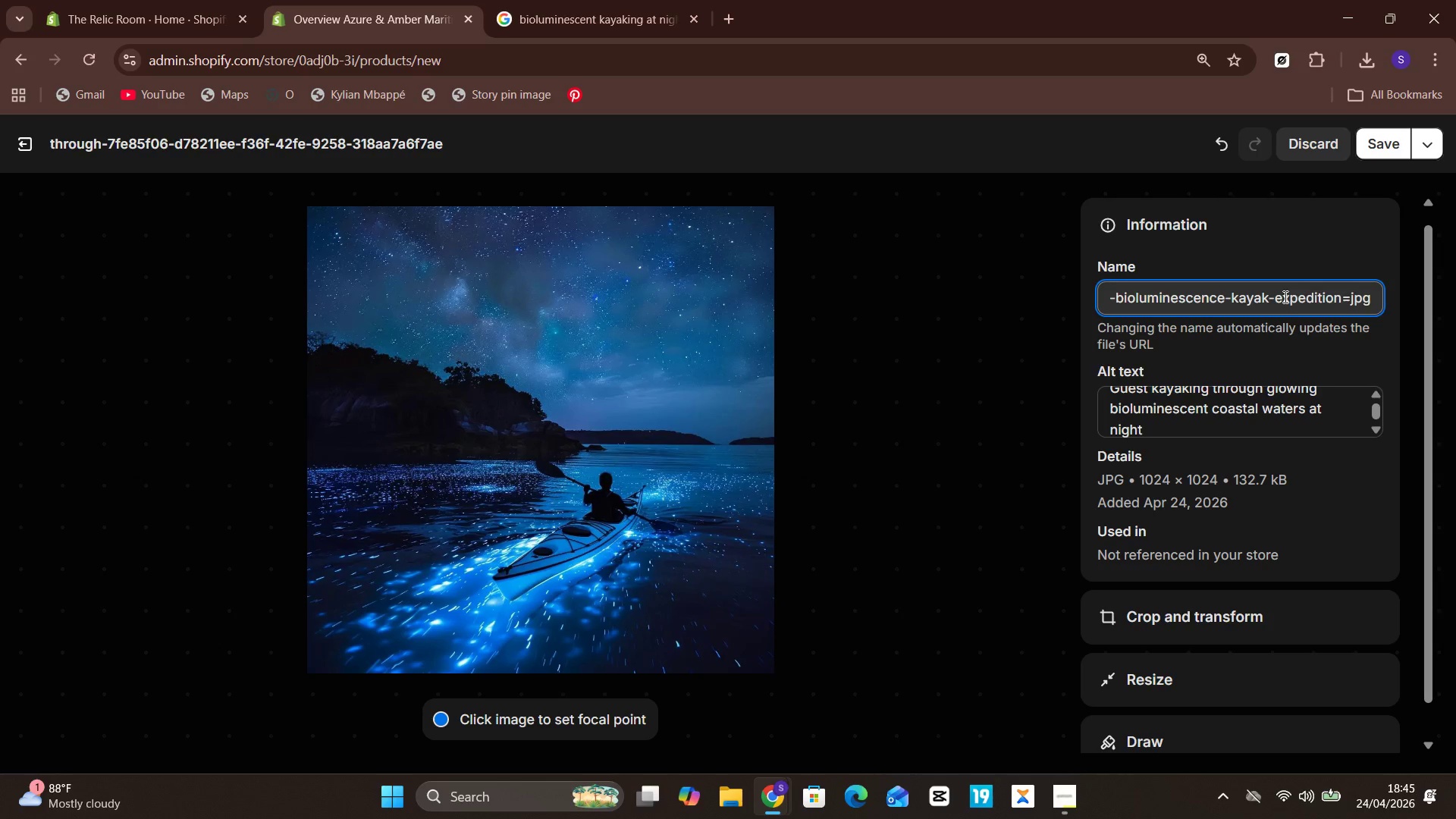 
key(ArrowUp)
 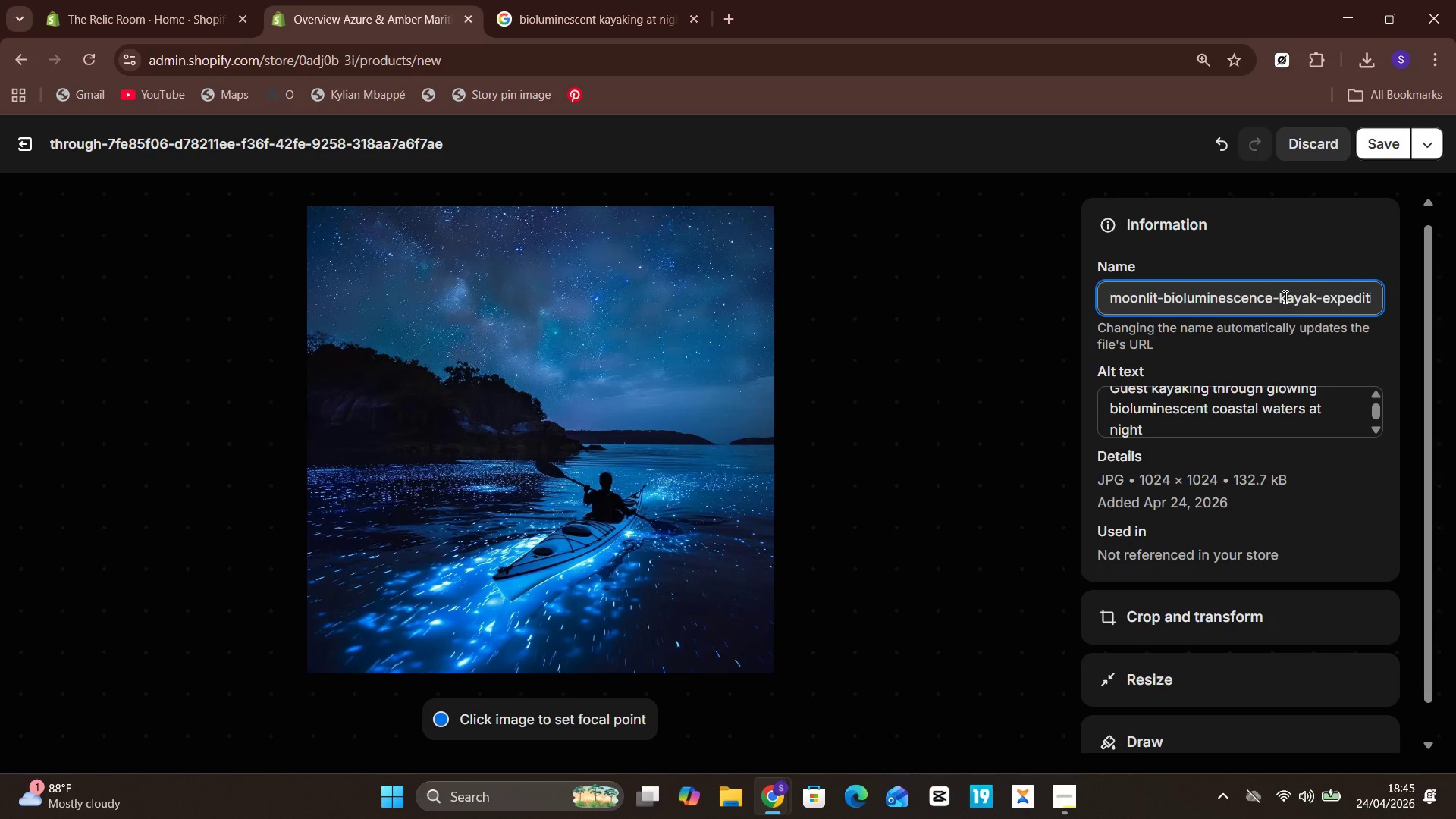 
key(ArrowUp)
 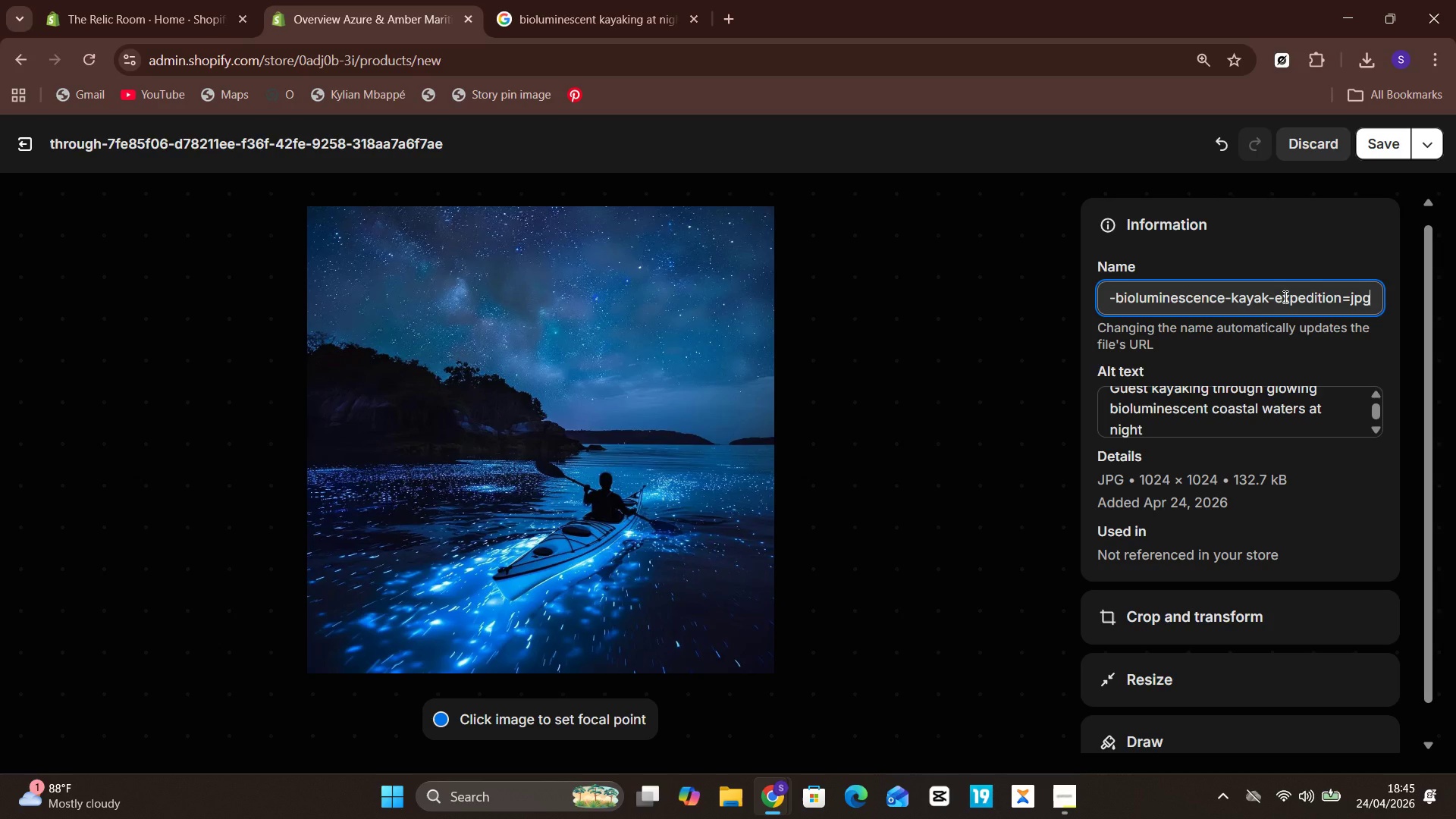 
key(Unknown)
 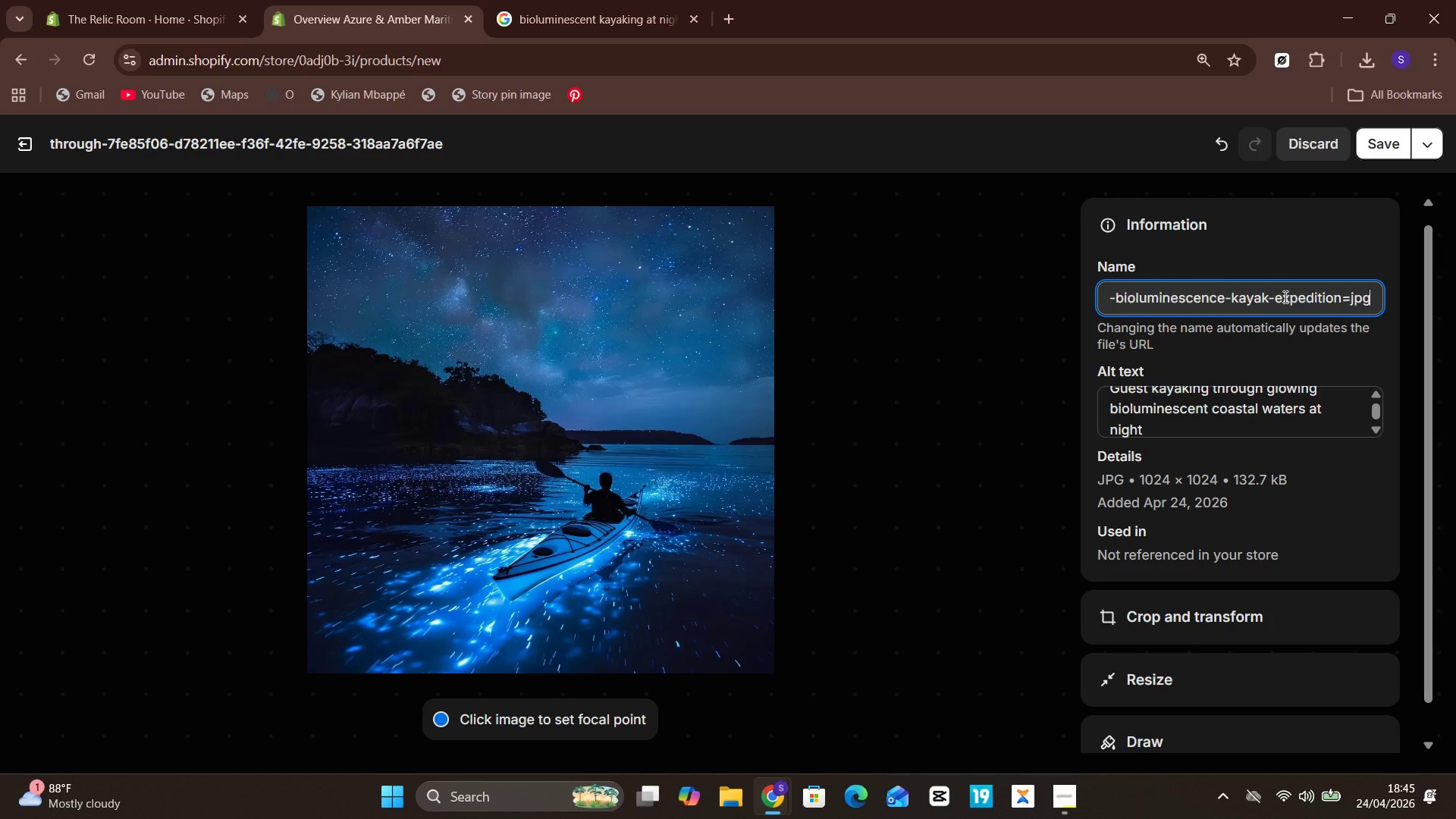 
key(ArrowDown)
 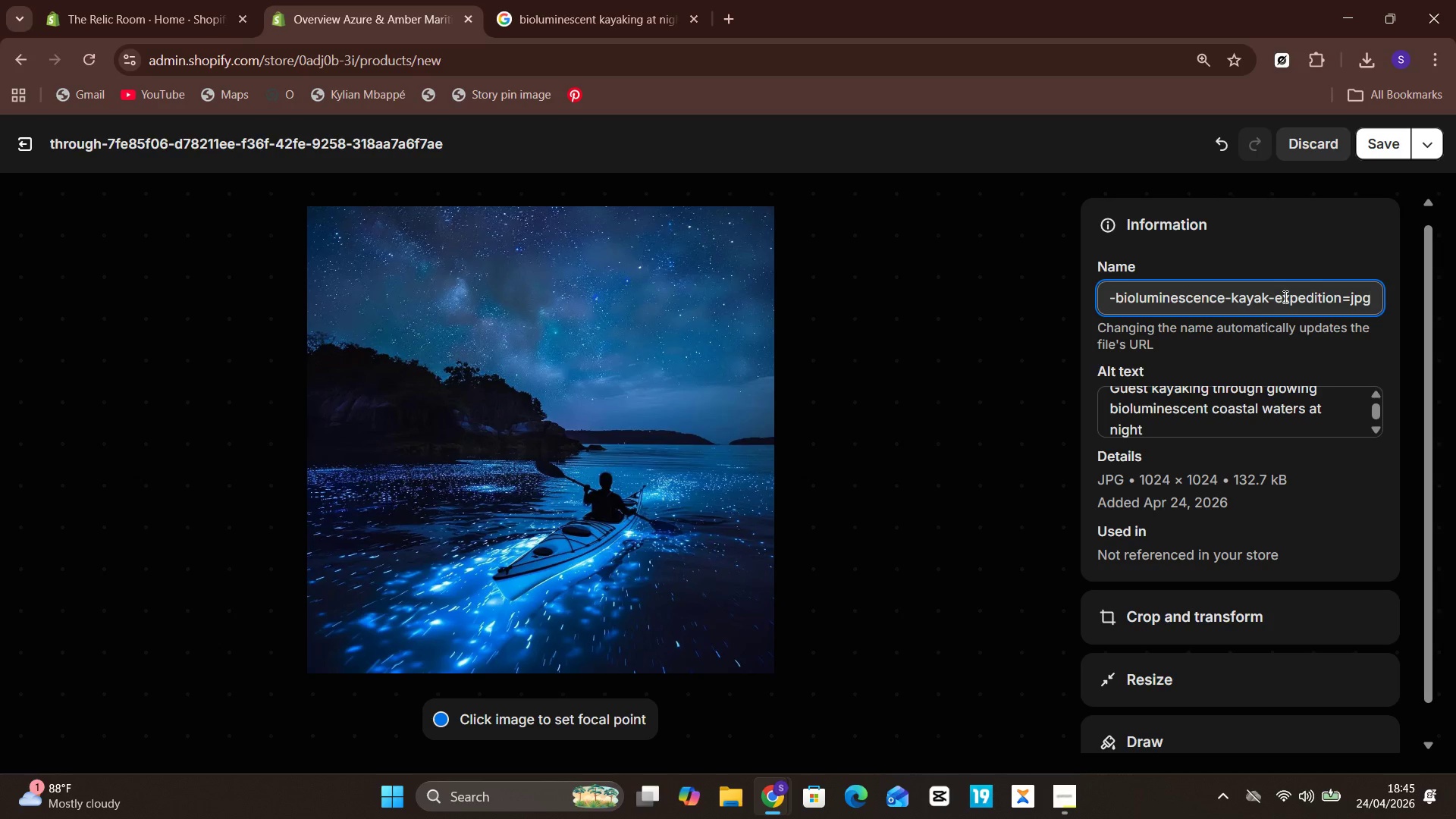 
key(Unknown)
 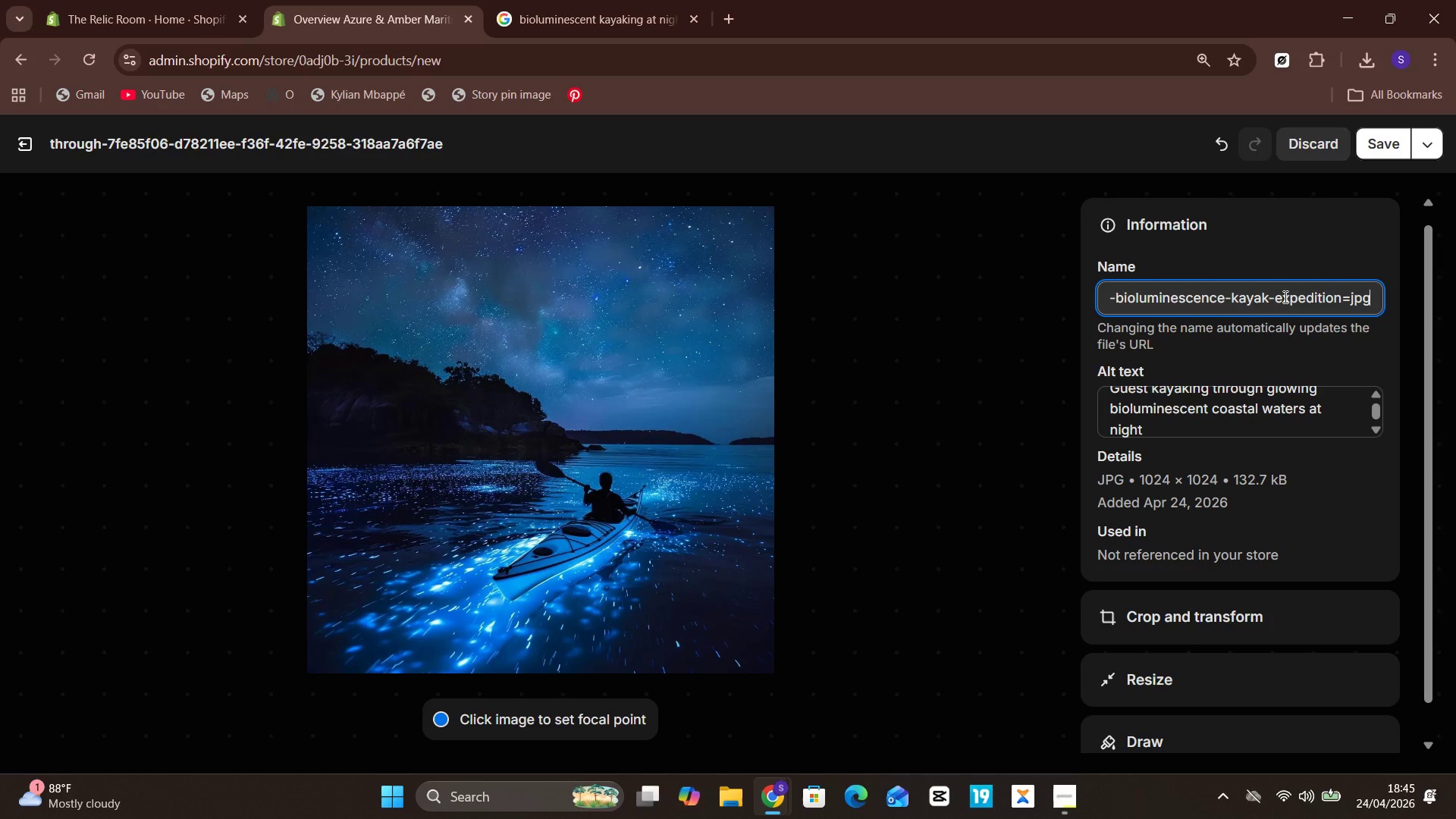 
hold_key(key=ArrowDown, duration=0.31)
 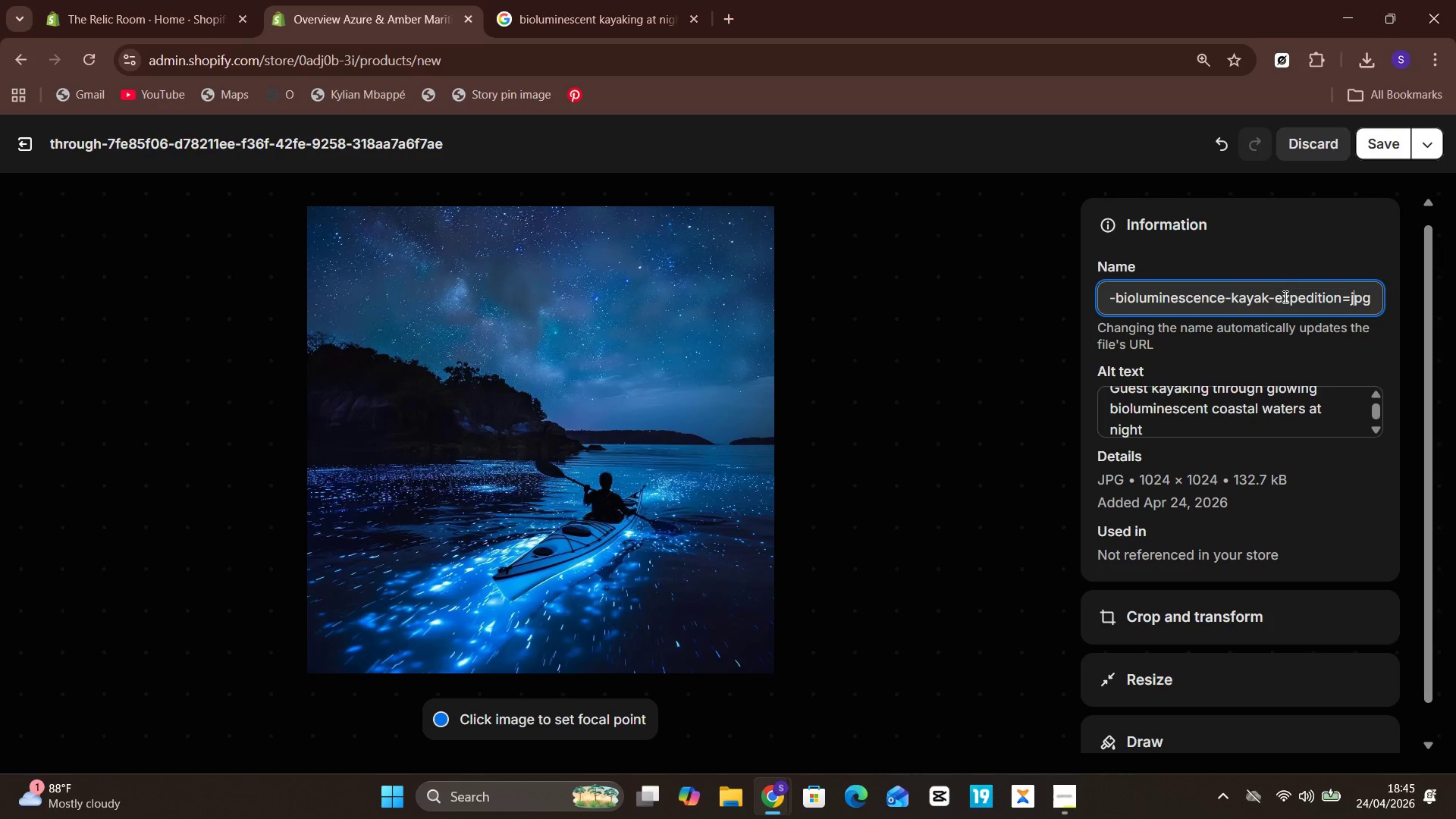 
hold_key(key=Unknown, duration=0.33)
 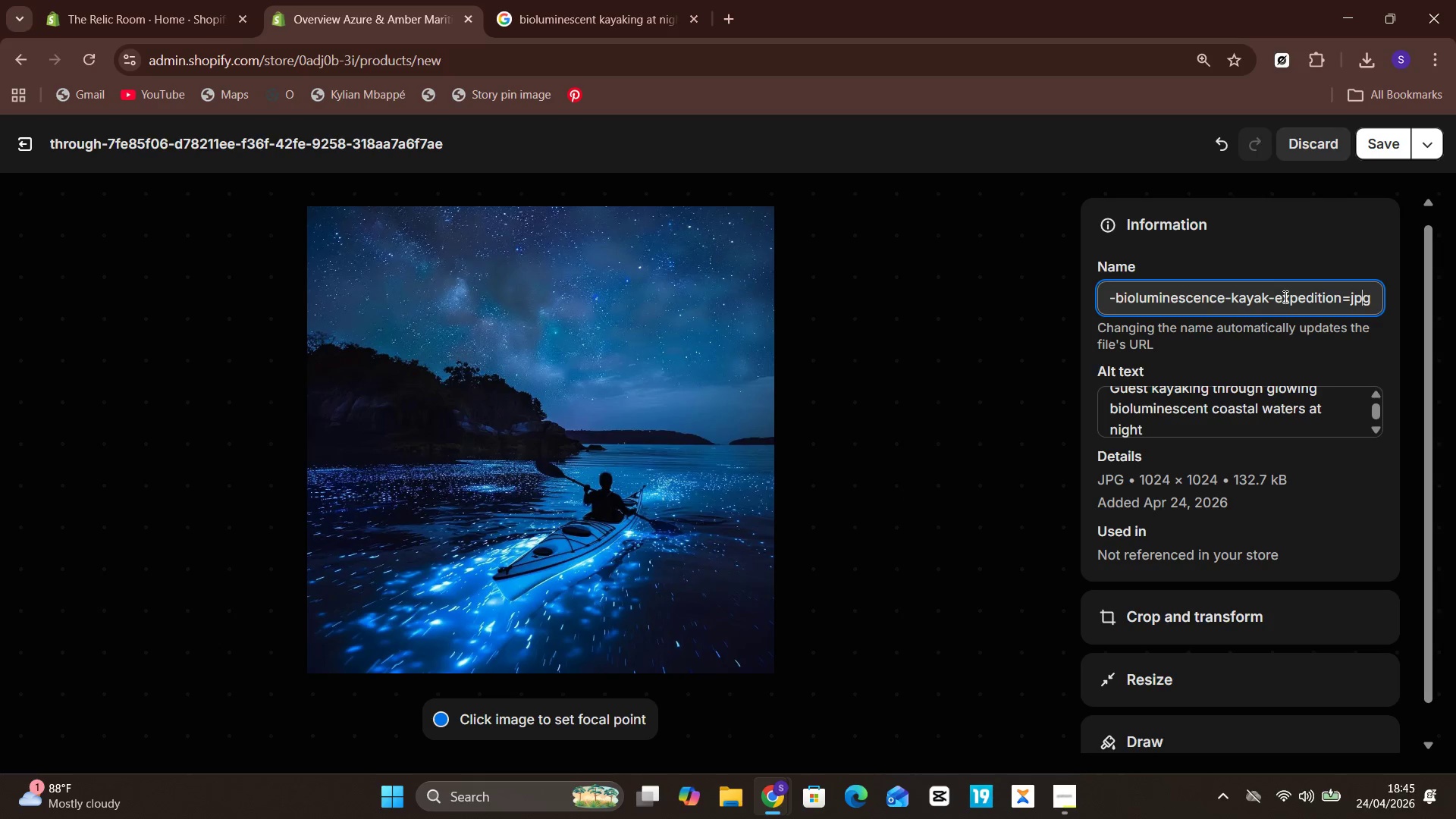 
key(Unknown)
 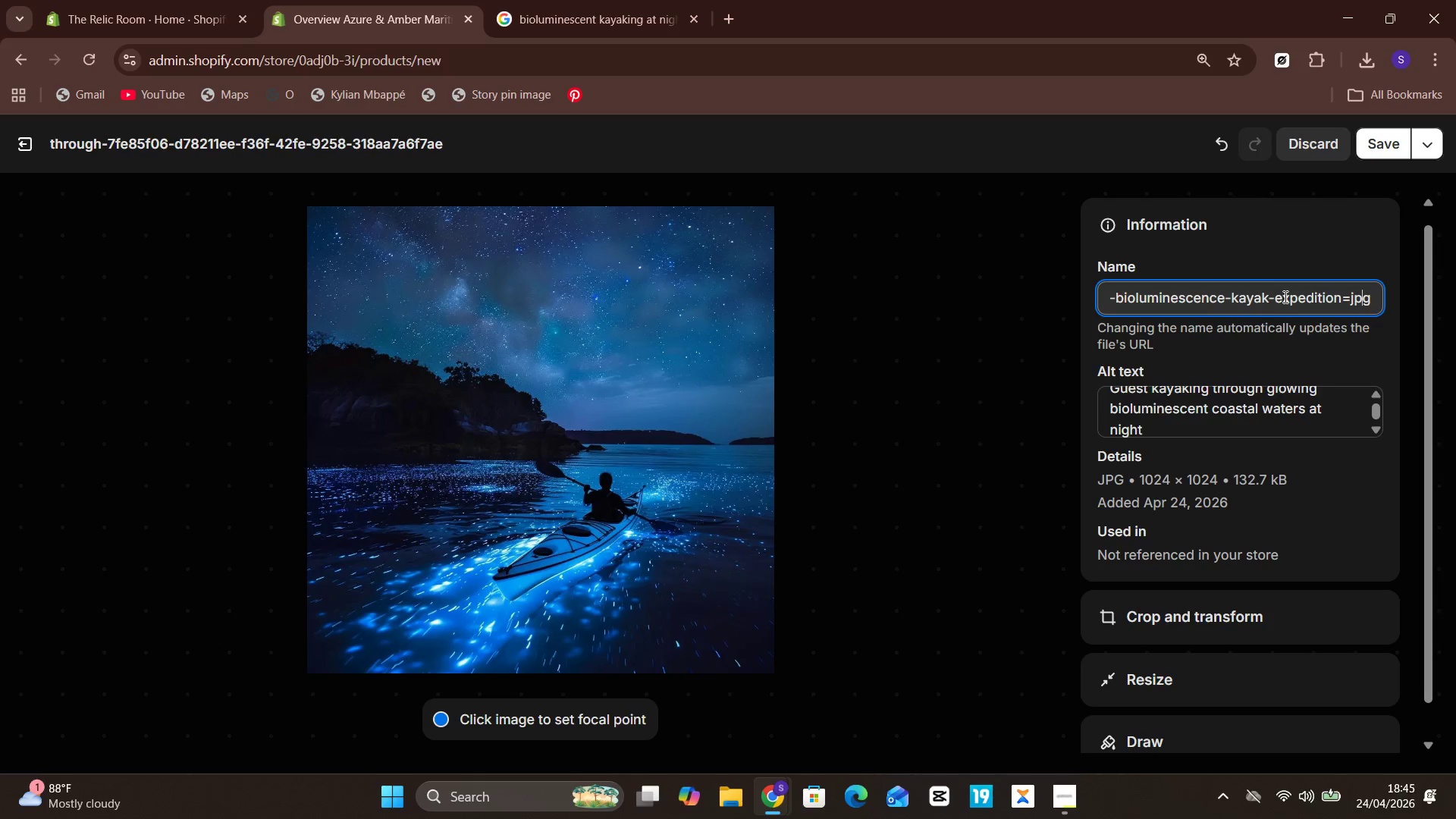 
key(ArrowLeft)
 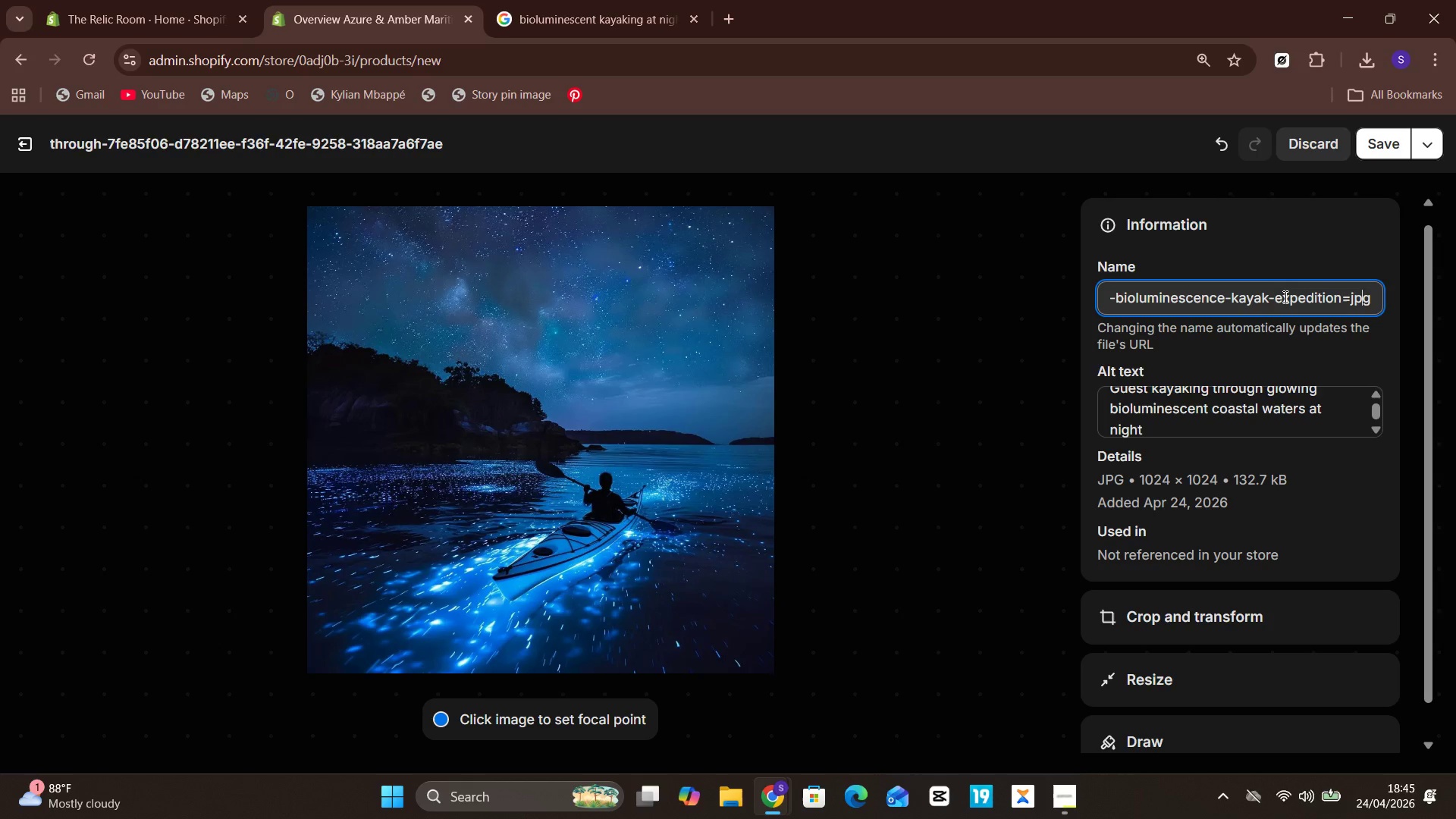 
key(Unknown)
 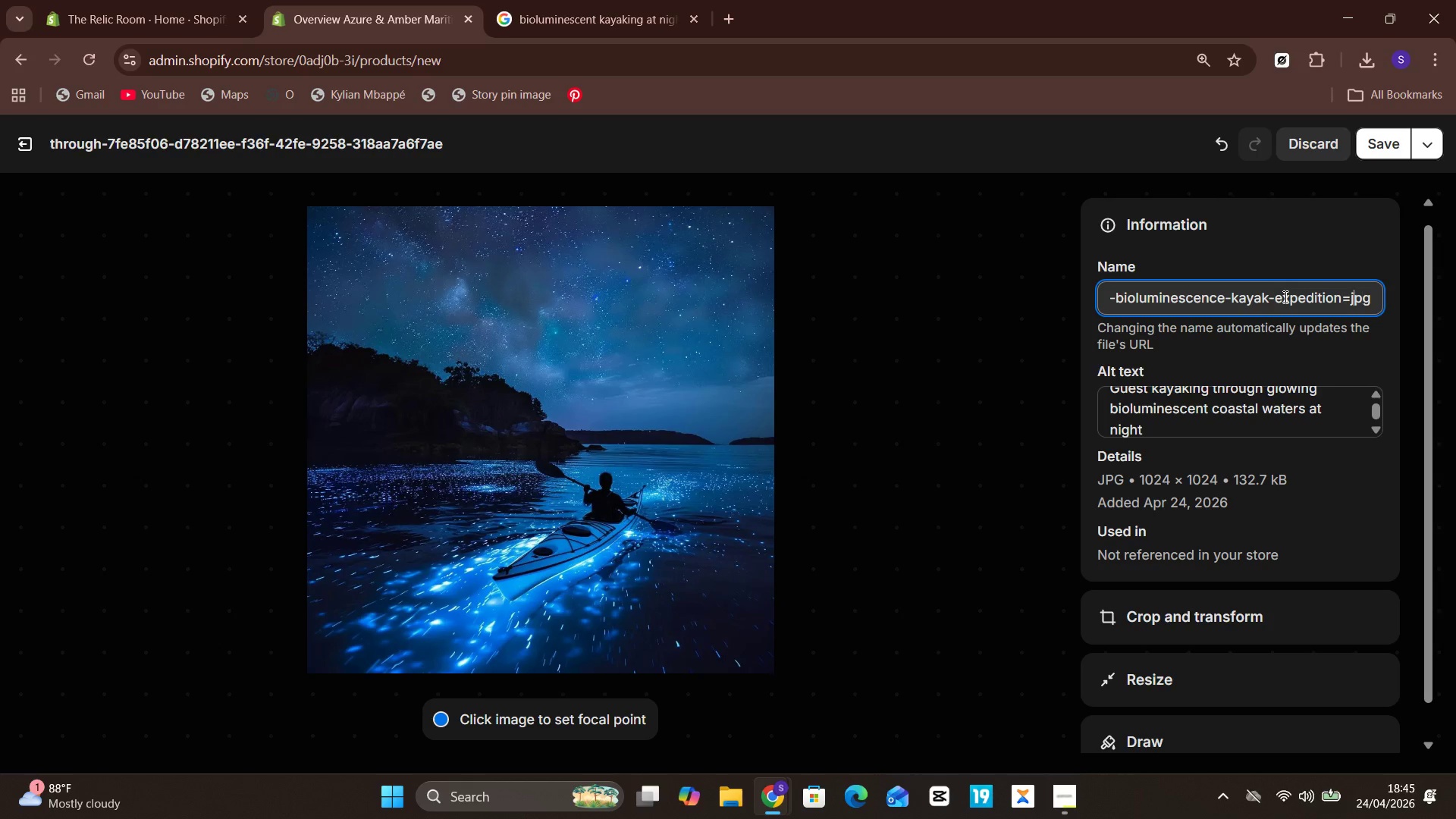 
key(ArrowLeft)
 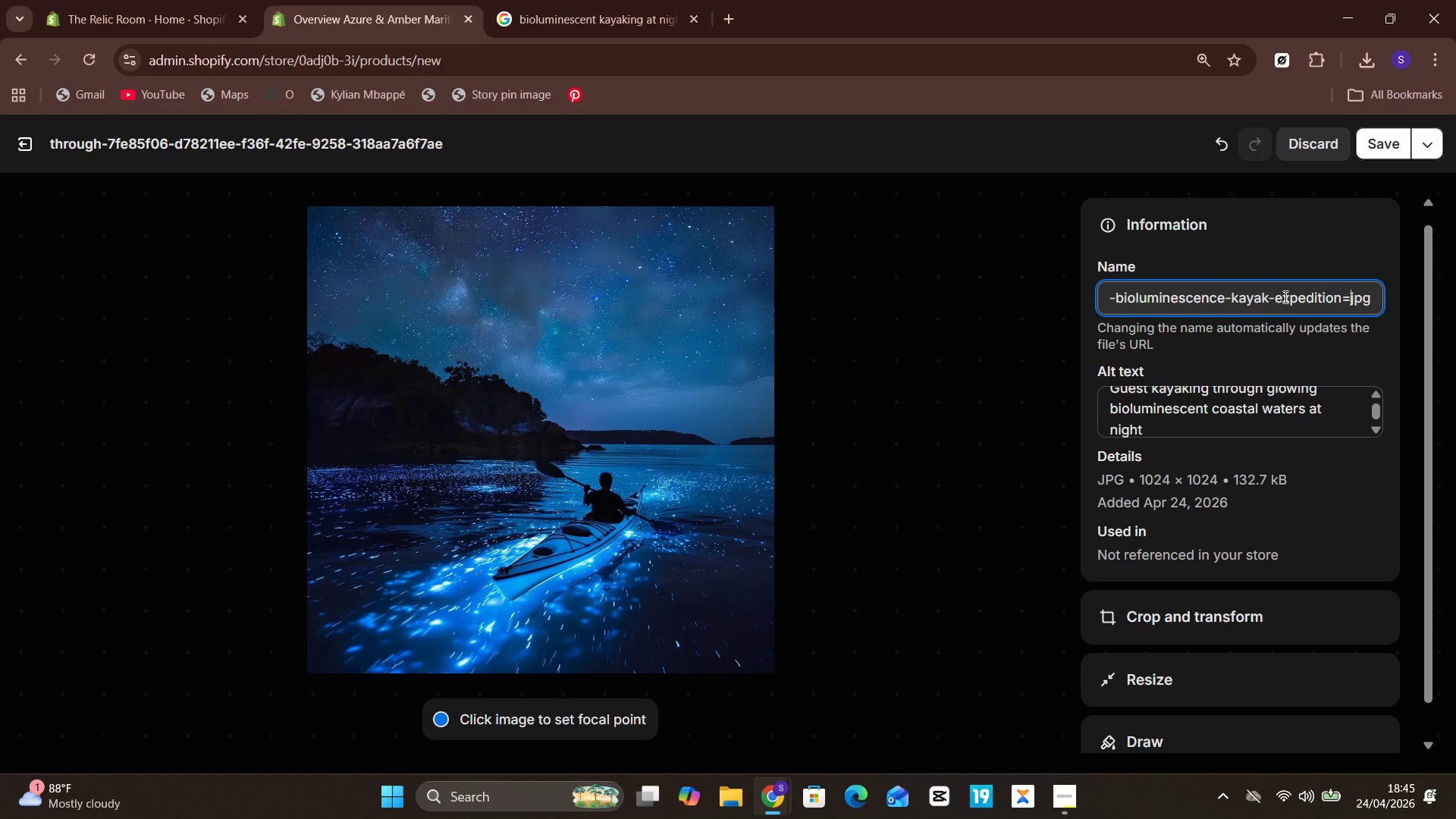 
key(Unknown)
 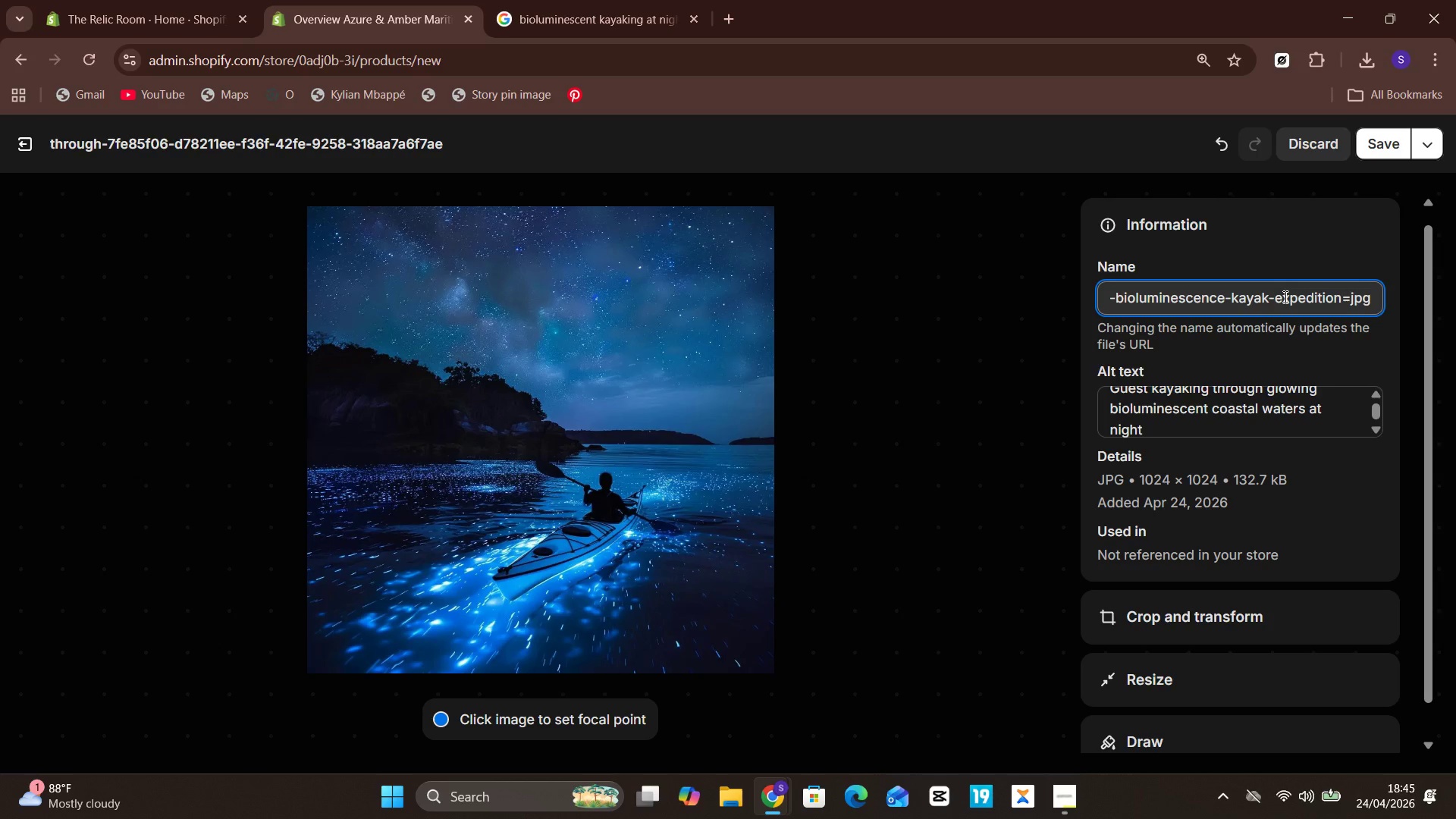 
key(ArrowLeft)
 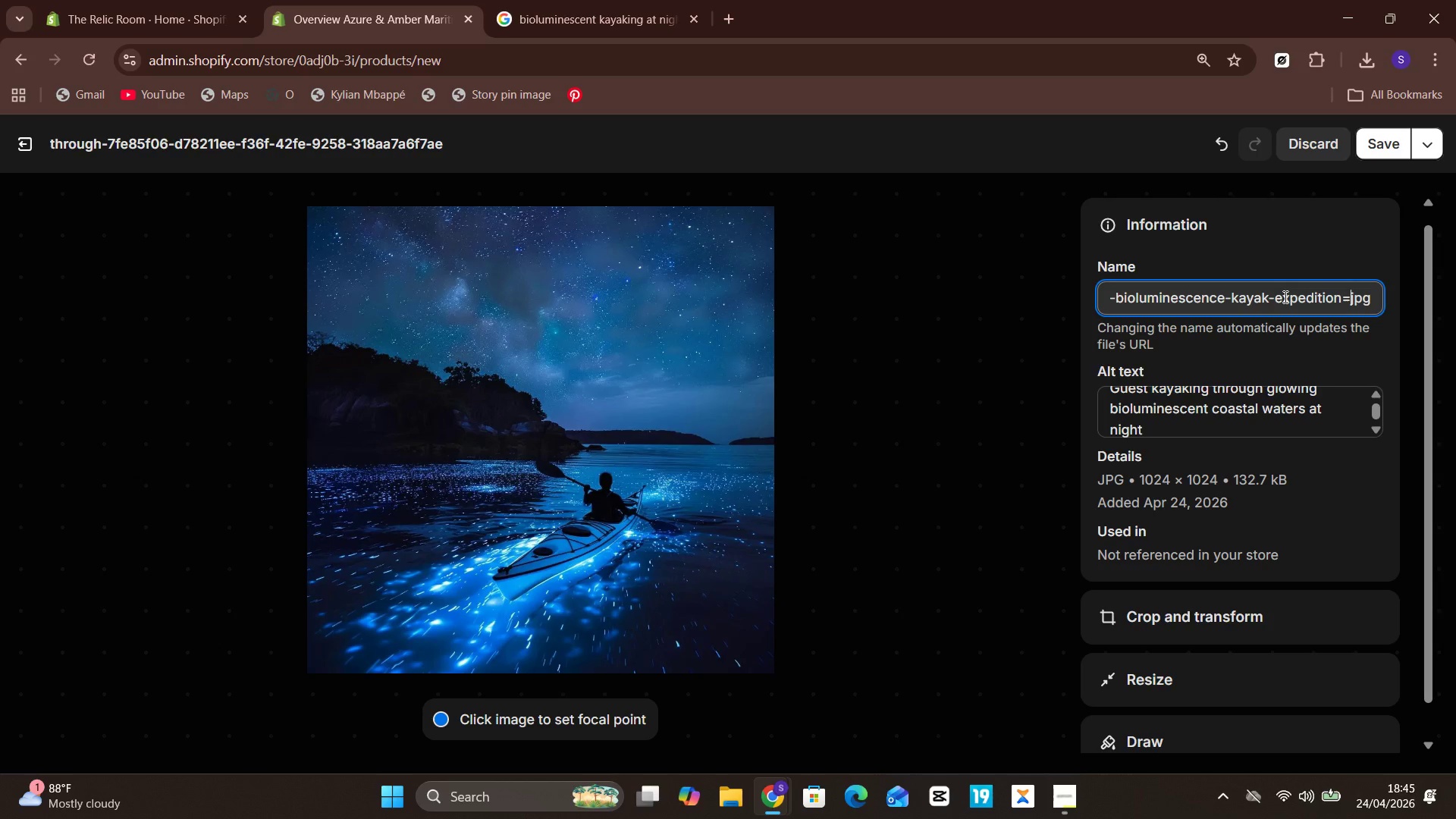 
key(Backspace)
 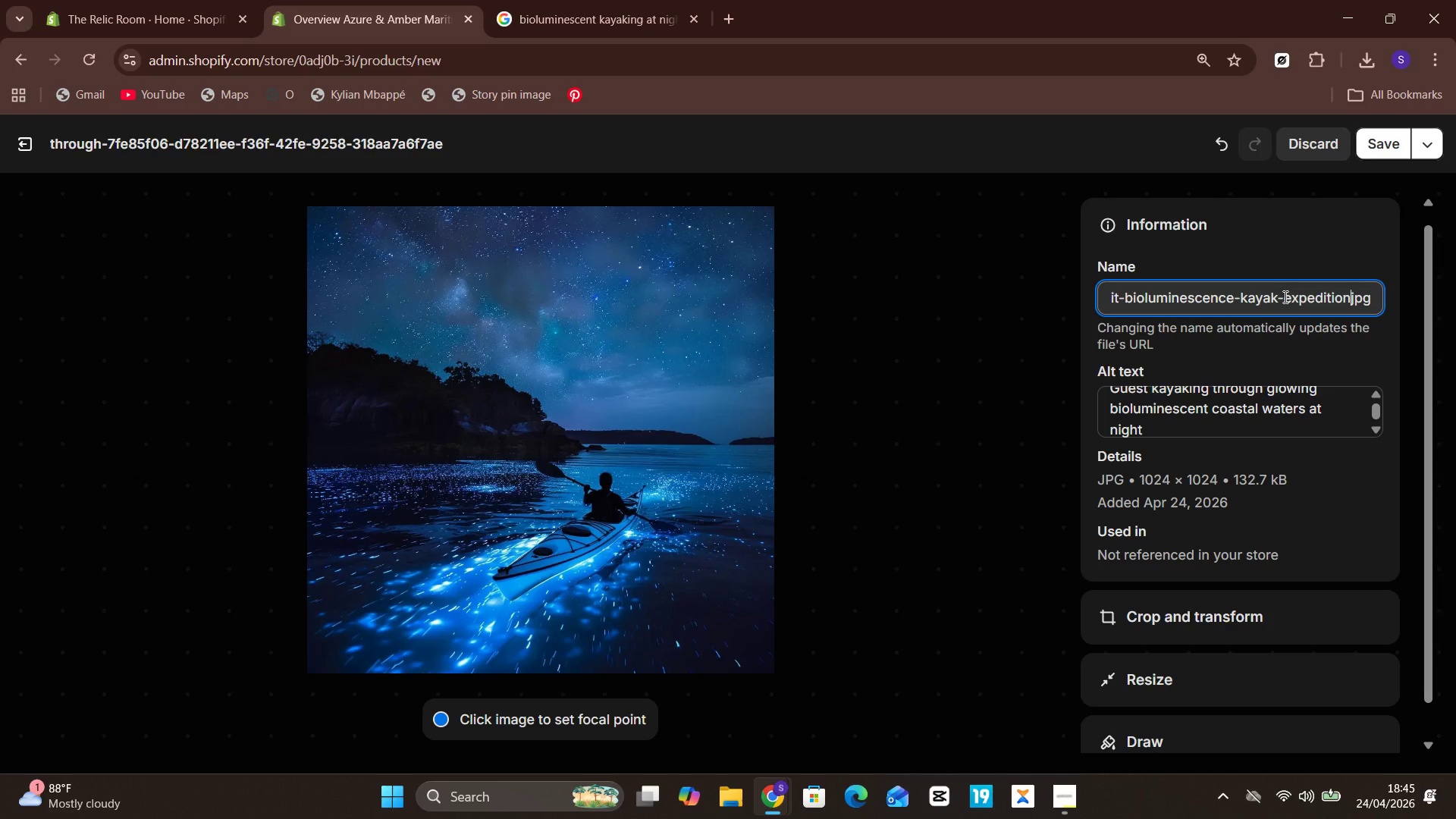 
key(Minus)
 